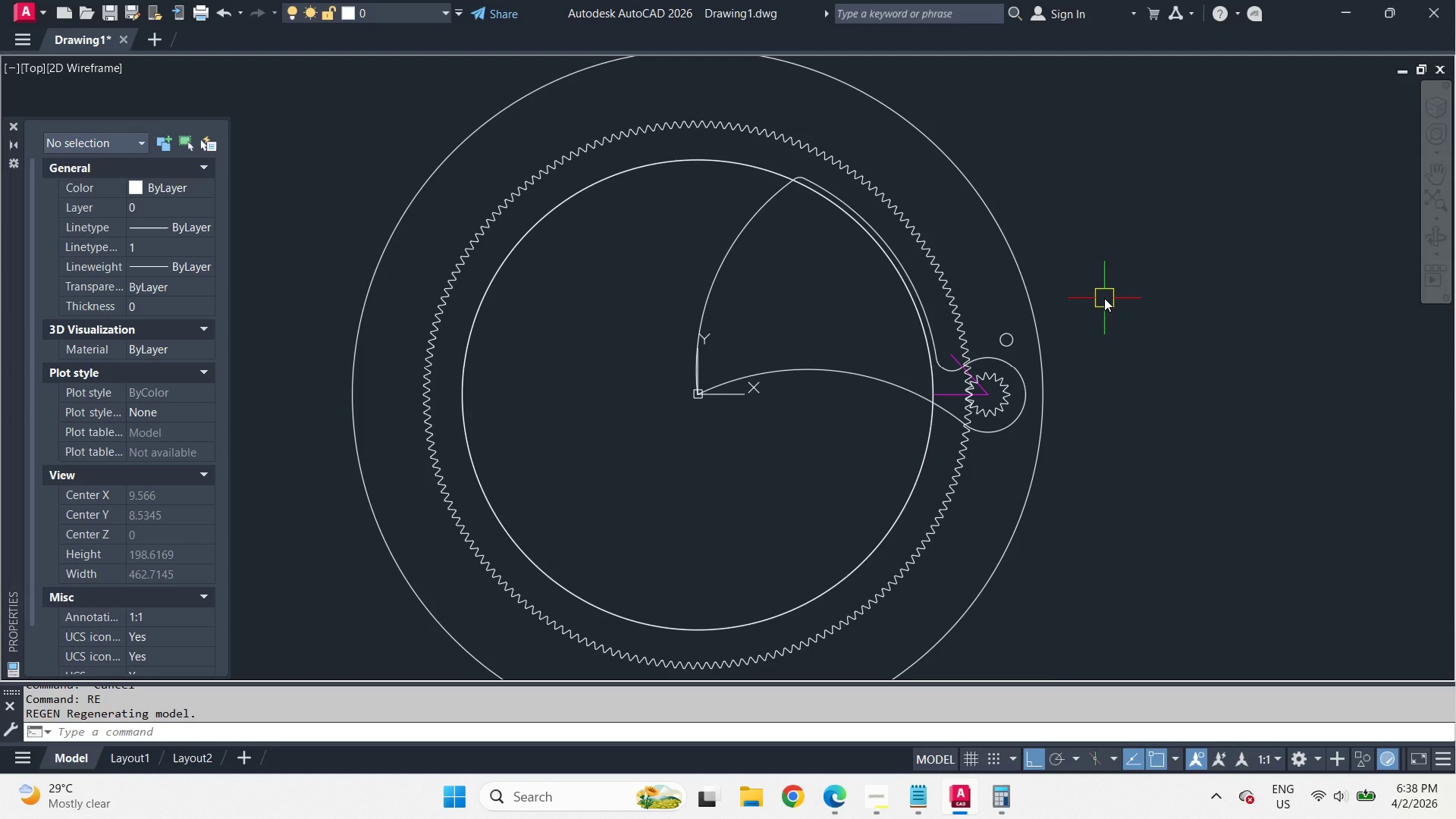 
scroll: coordinate [1002, 402], scroll_direction: up, amount: 2.0
 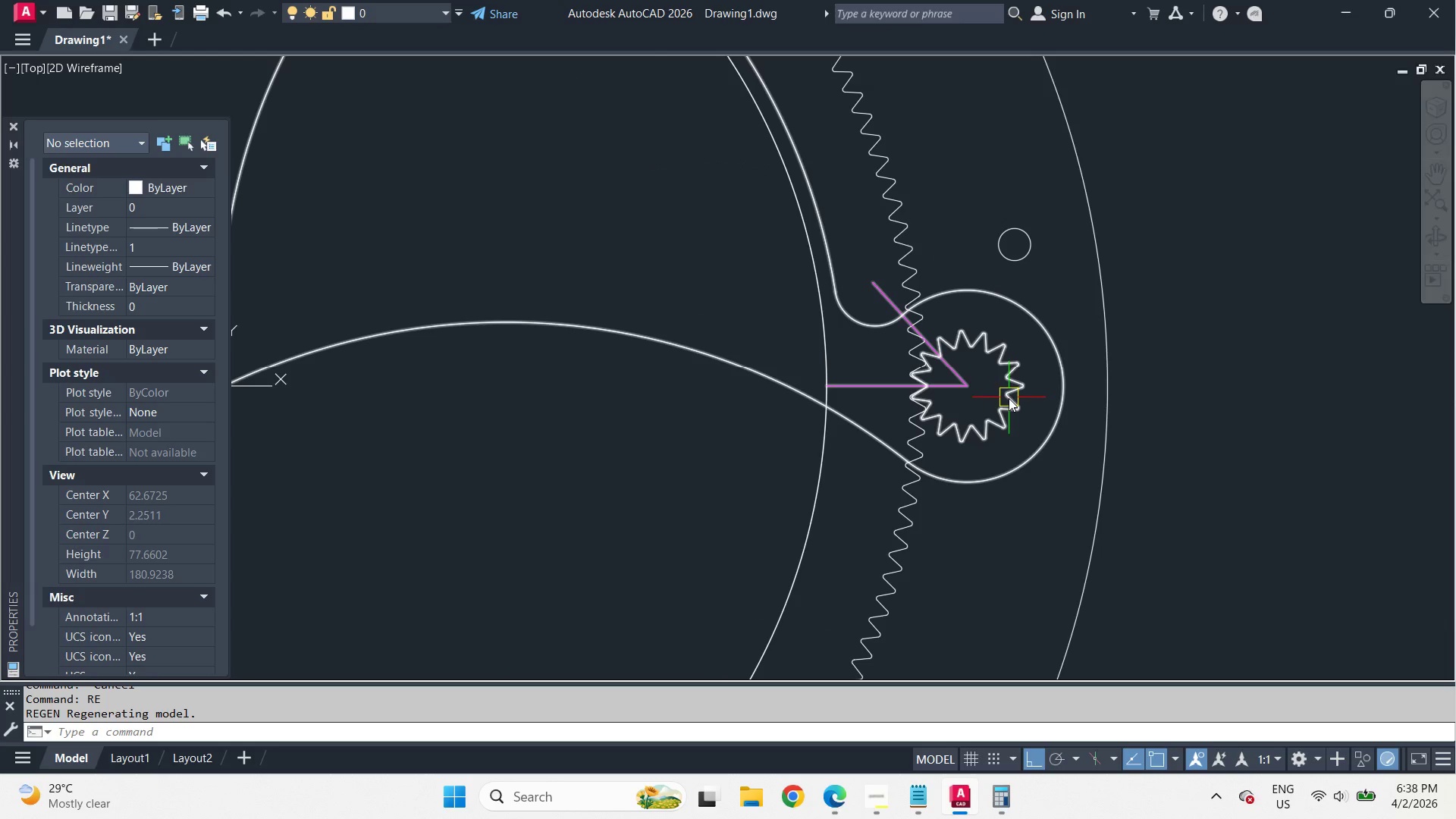 
left_click([1009, 398])
 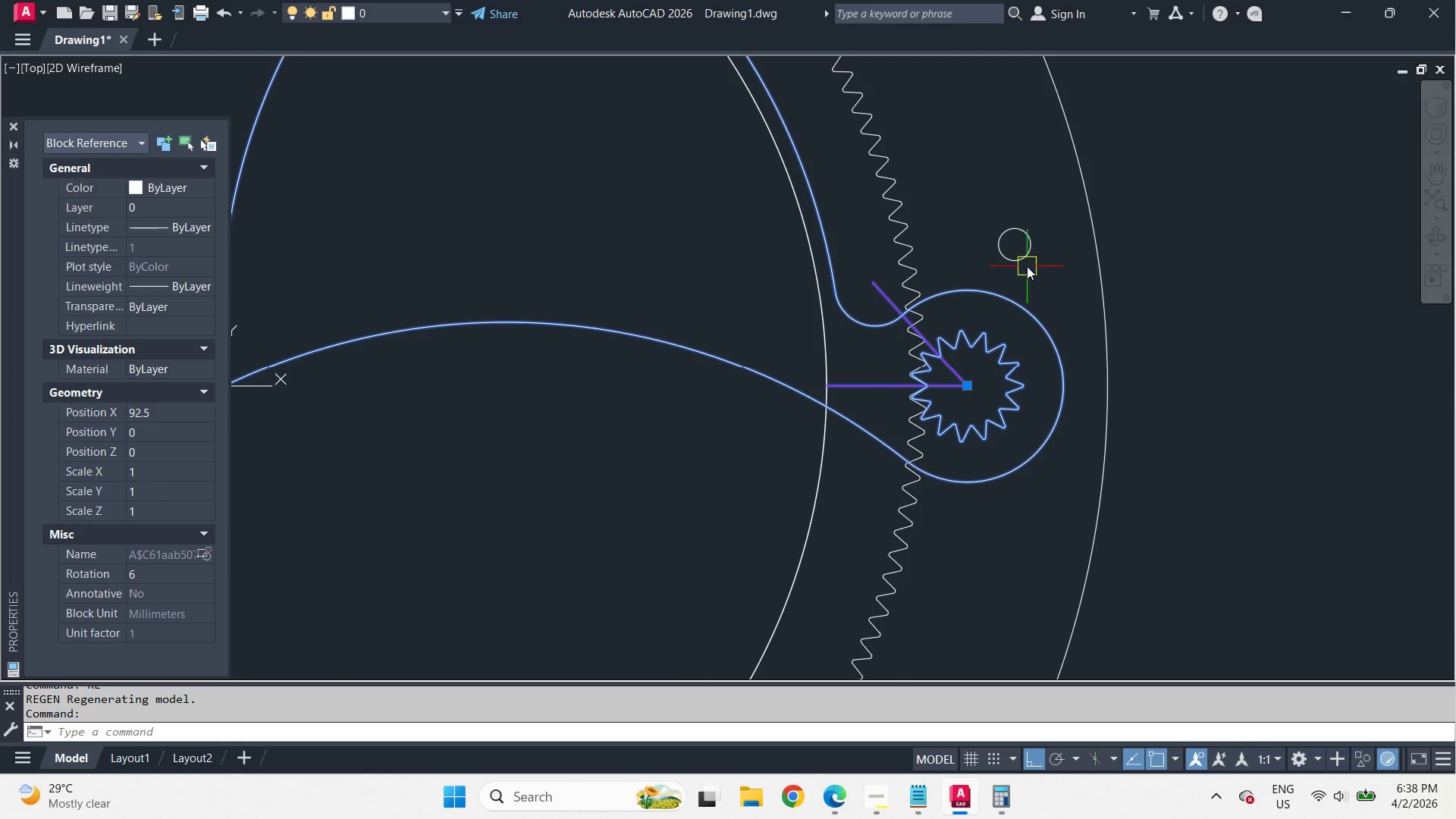 
left_click([1027, 266])
 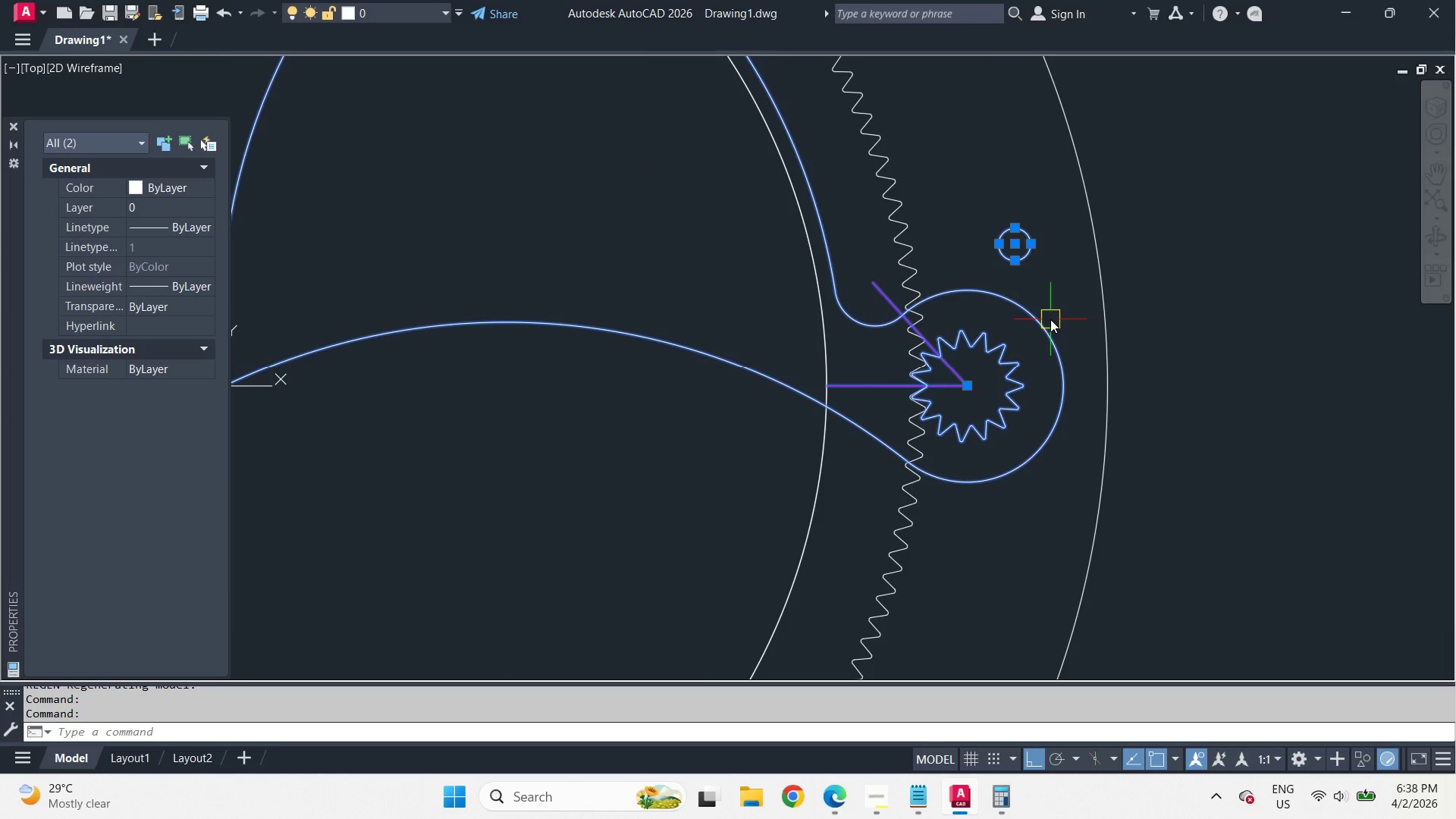 
scroll: coordinate [1051, 319], scroll_direction: down, amount: 2.0
 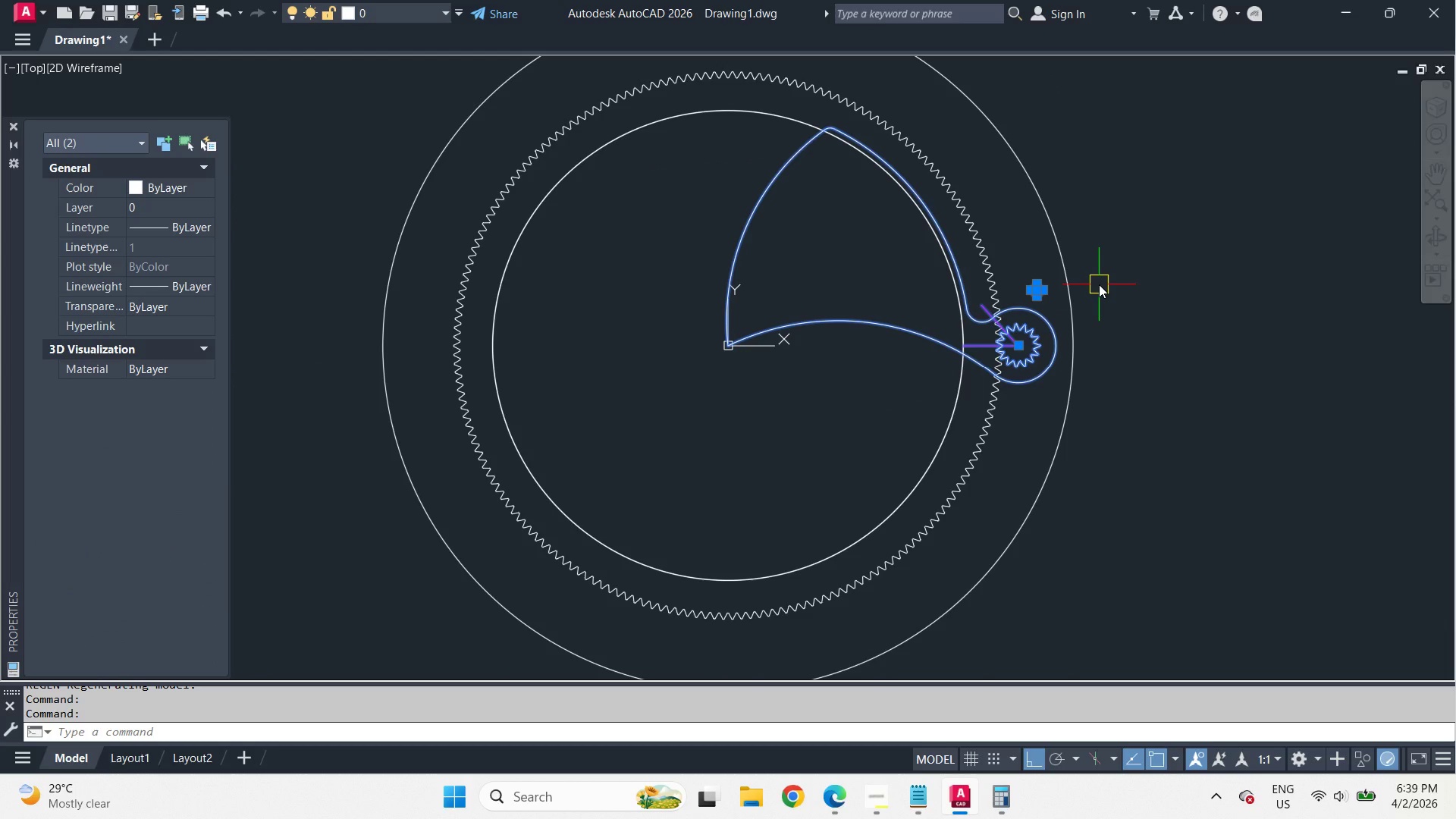 
type(ar  )
 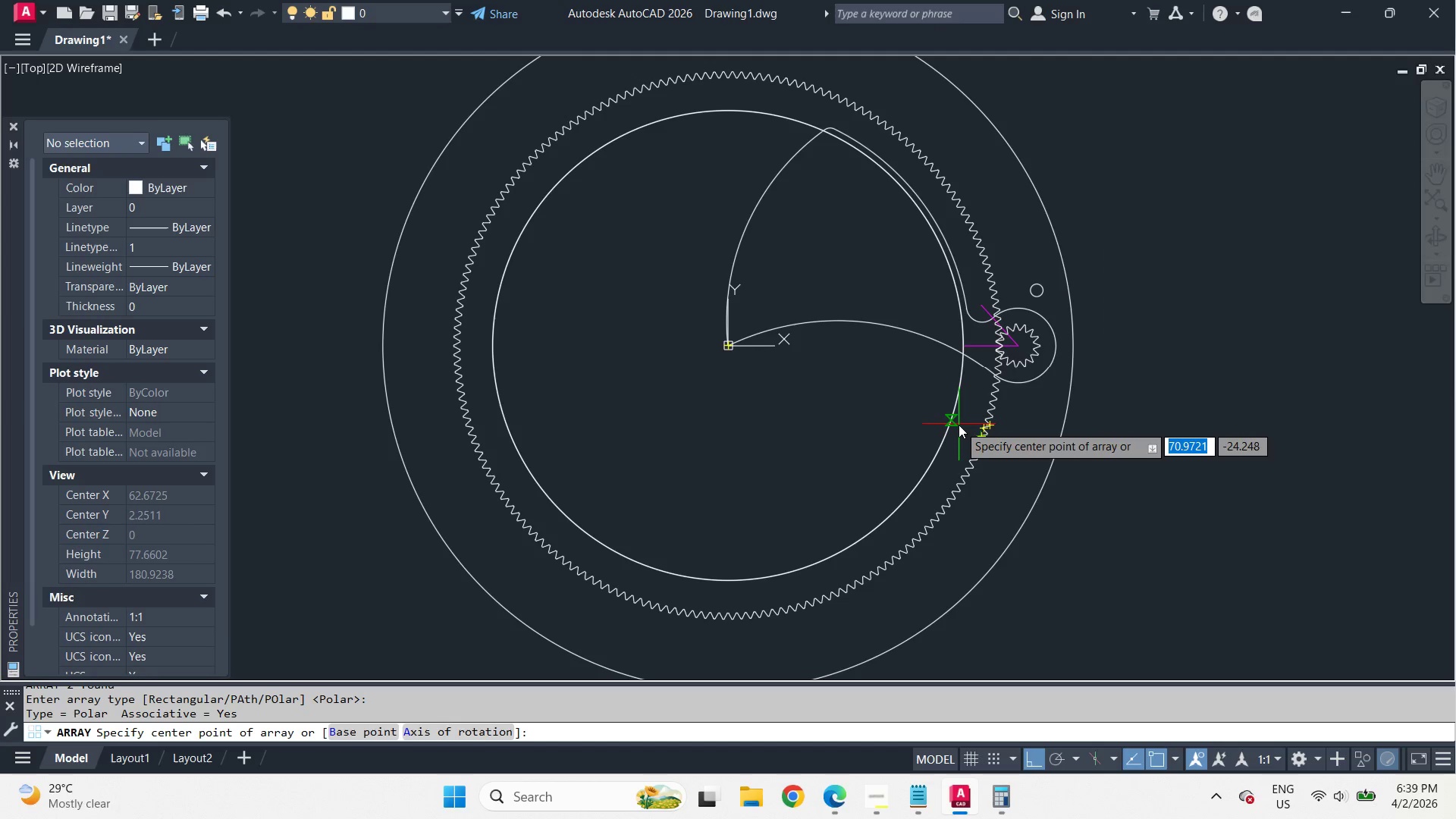 
type(cen )
 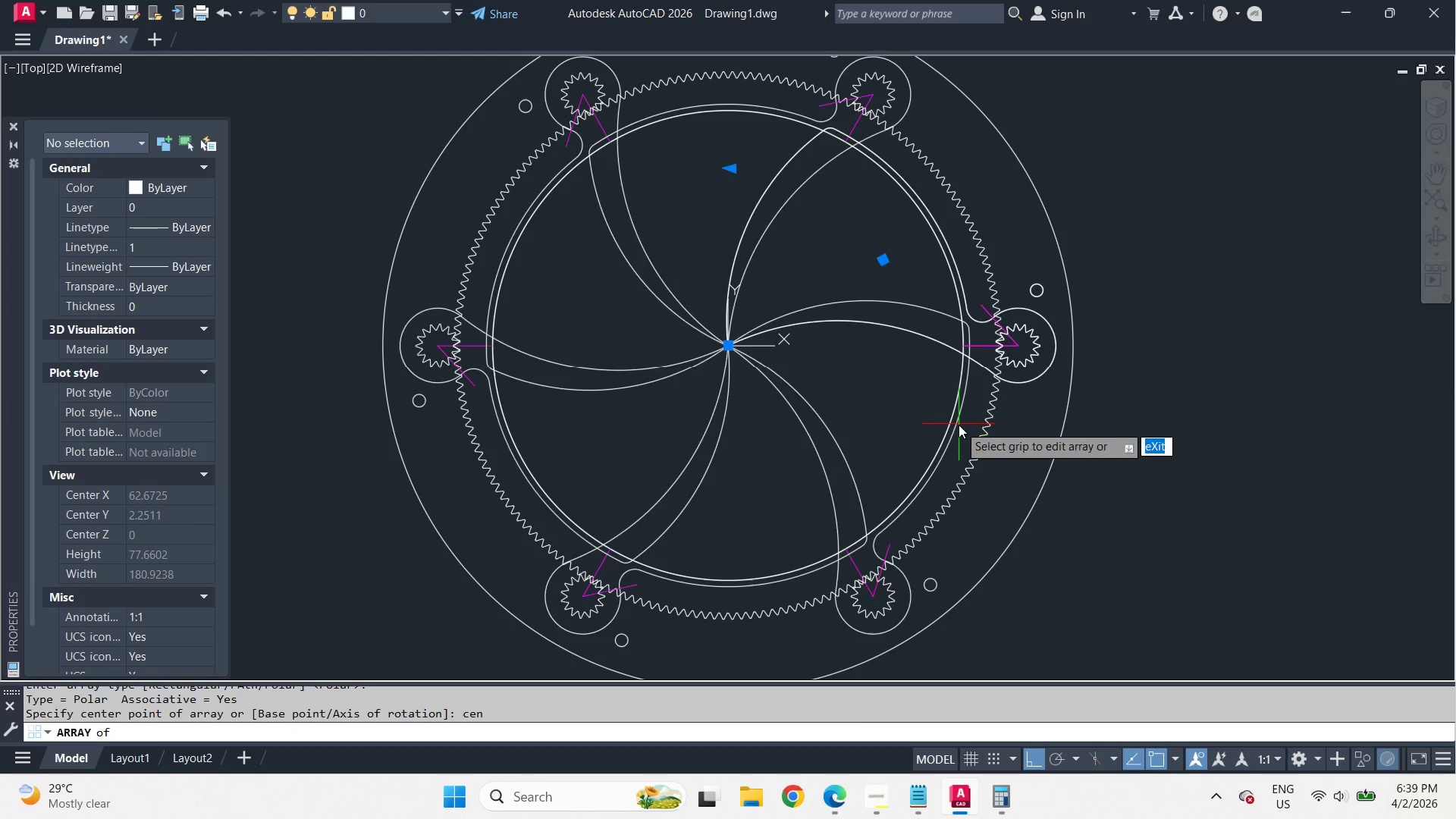 
left_click([959, 425])
 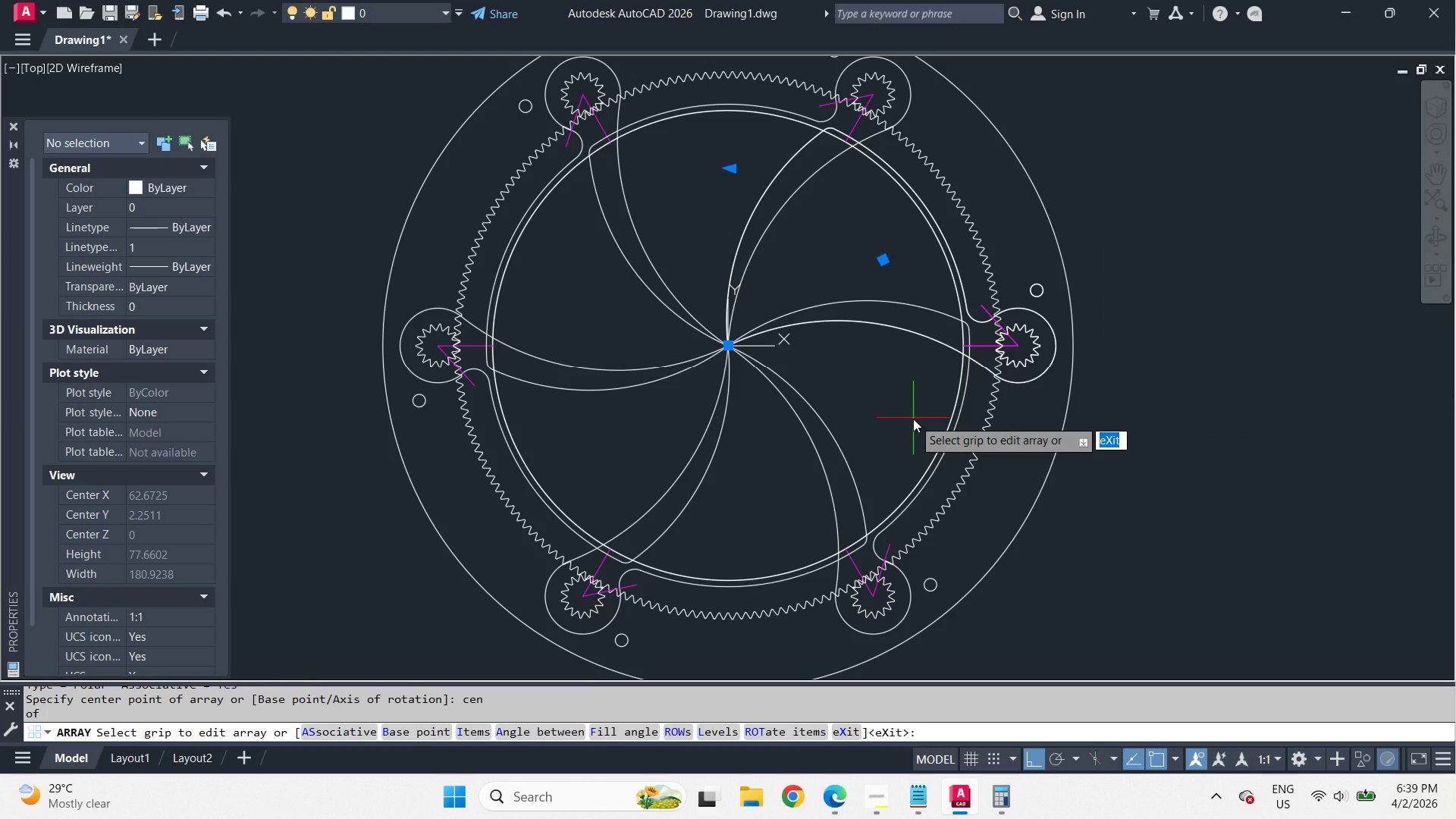 
key(I)
 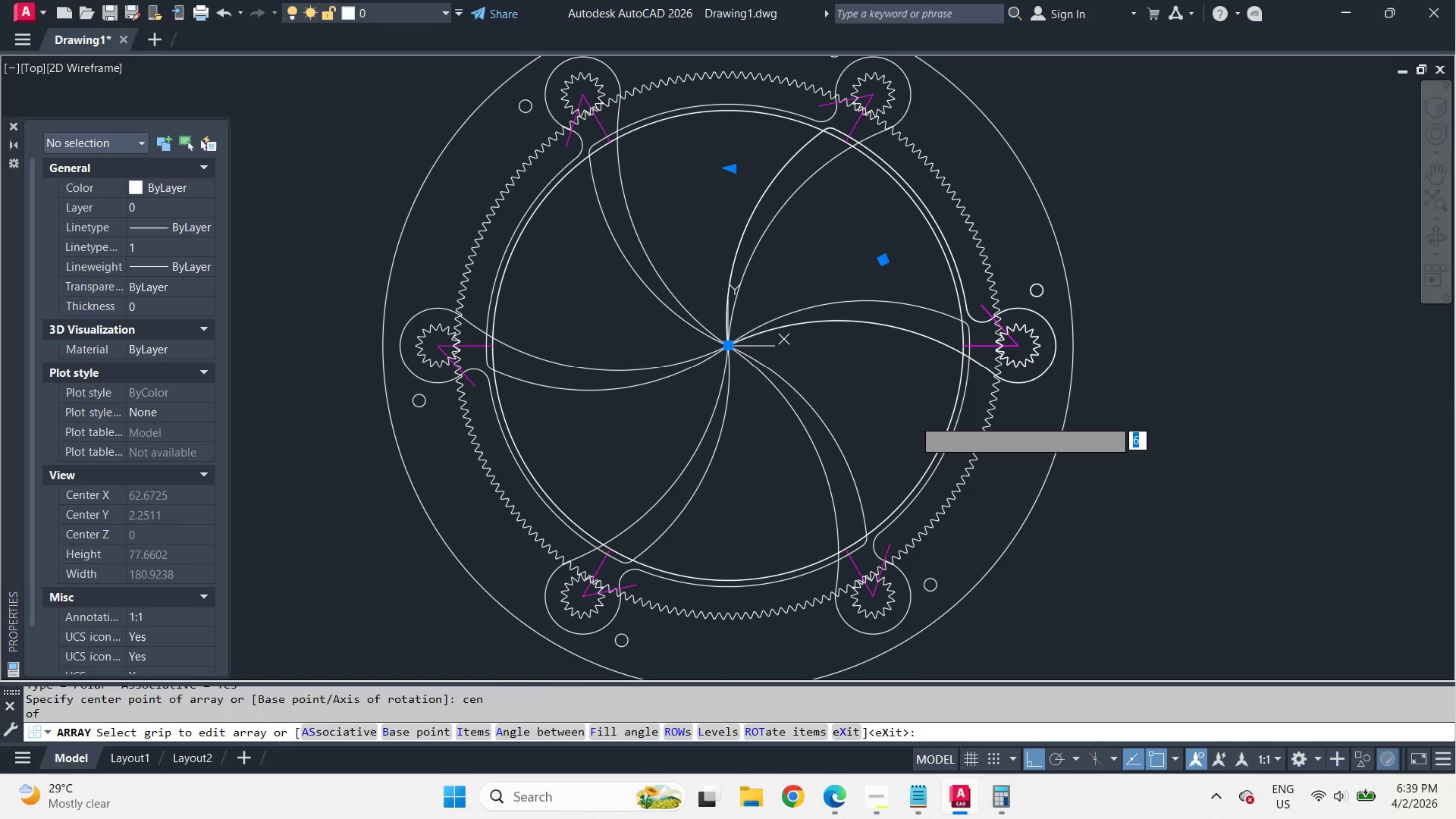 
key(Space)
 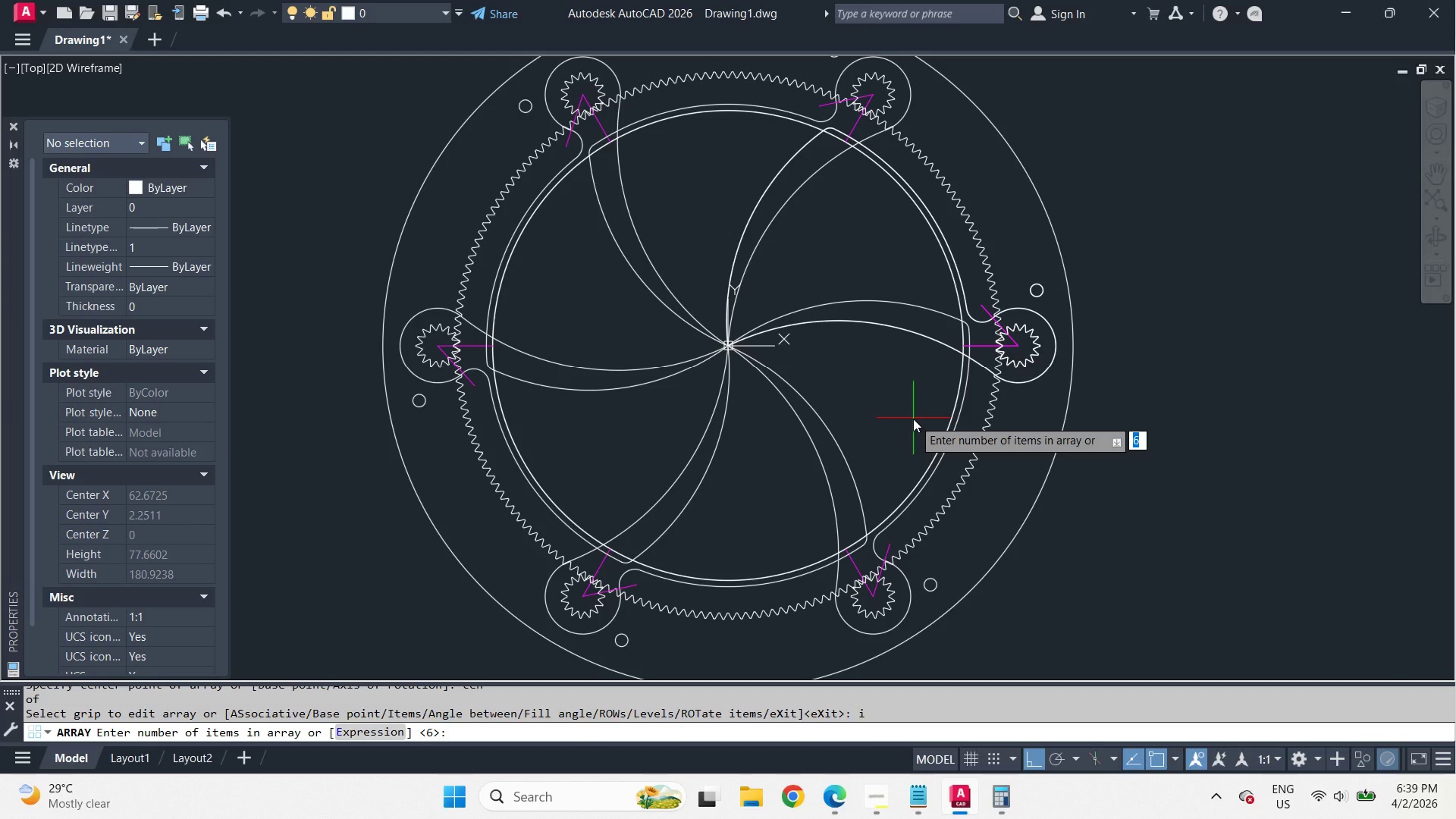 
key(Numpad6)
 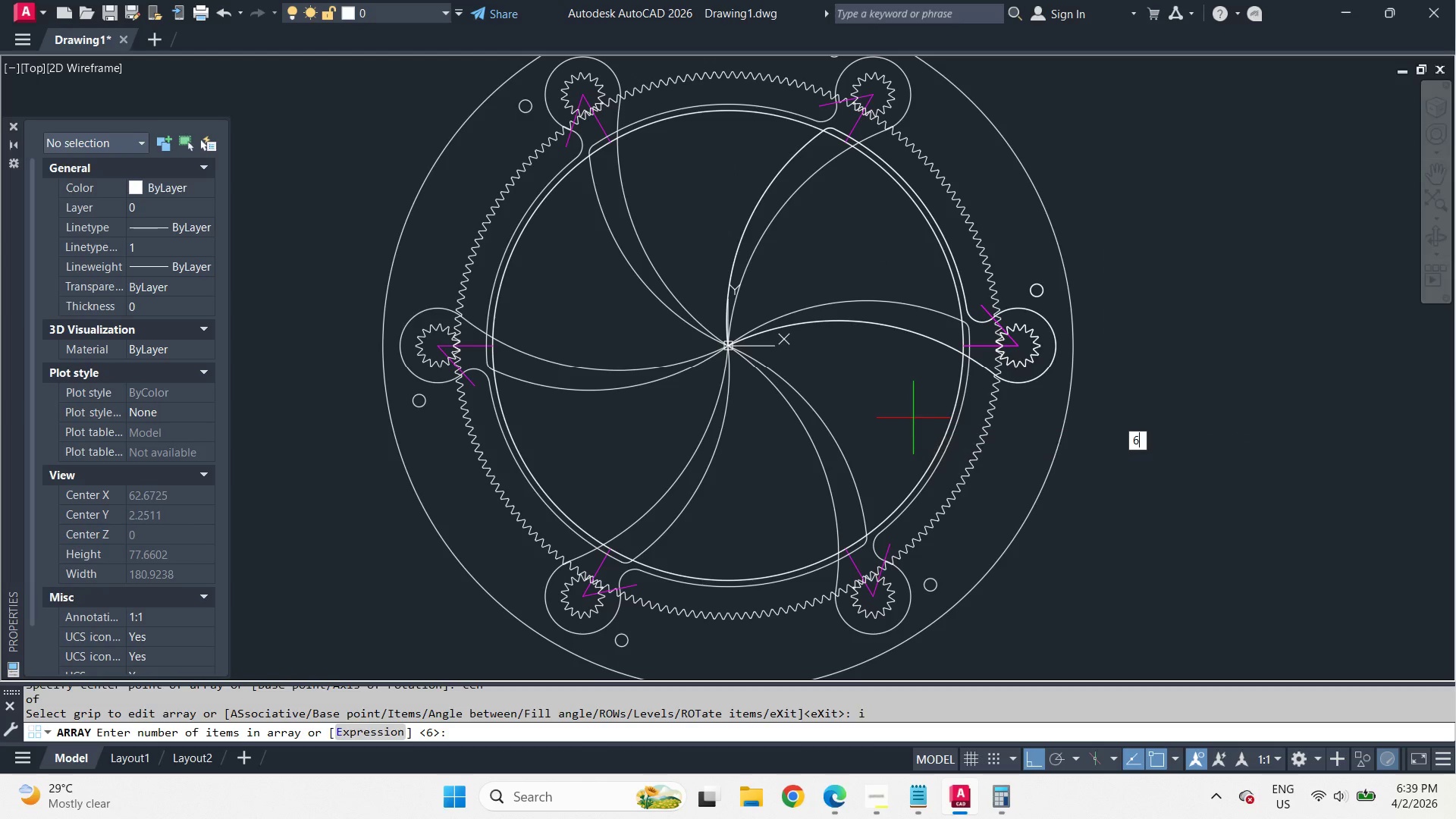 
key(Space)
 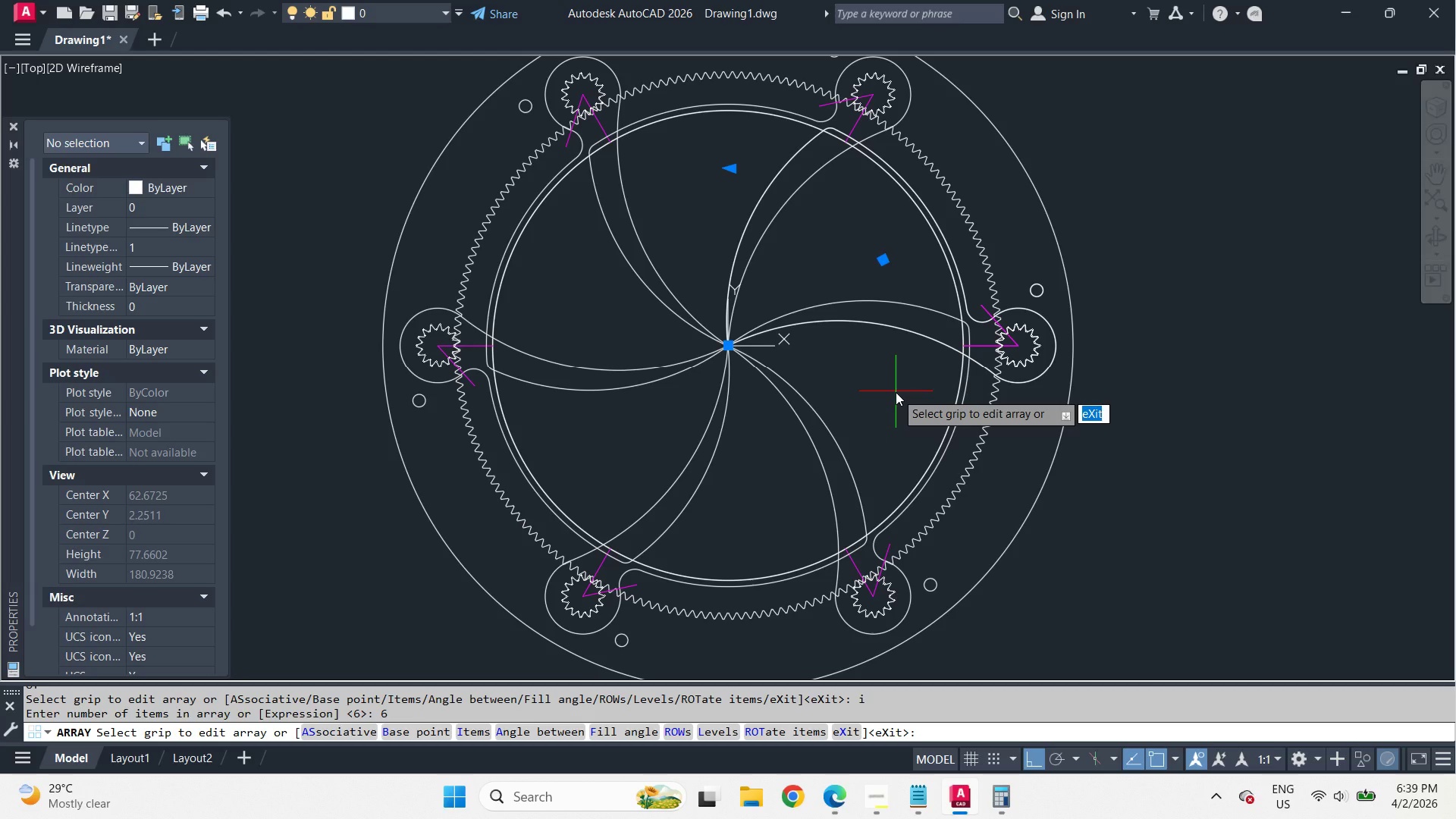 
wait(14.25)
 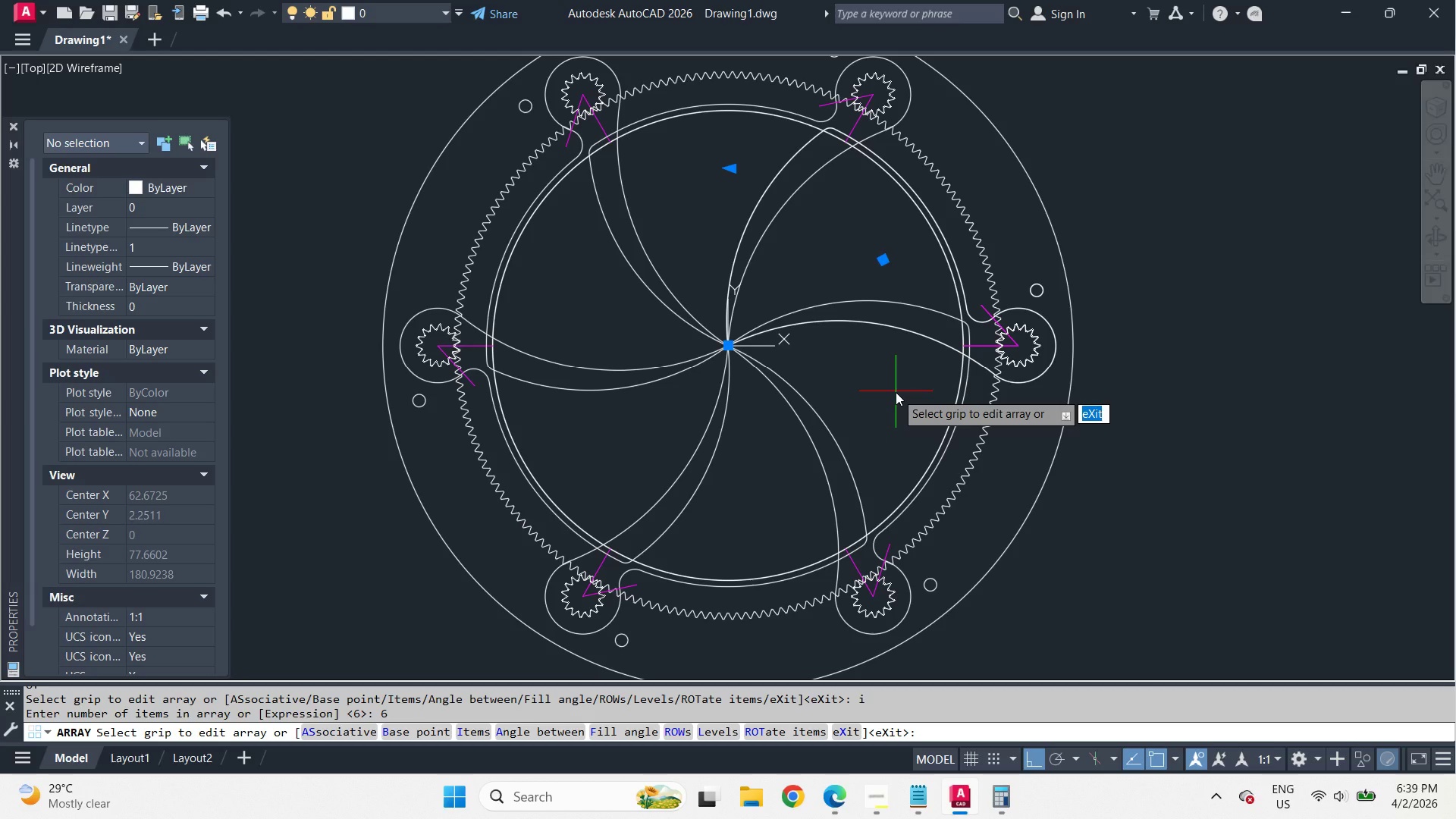 
key(Space)
 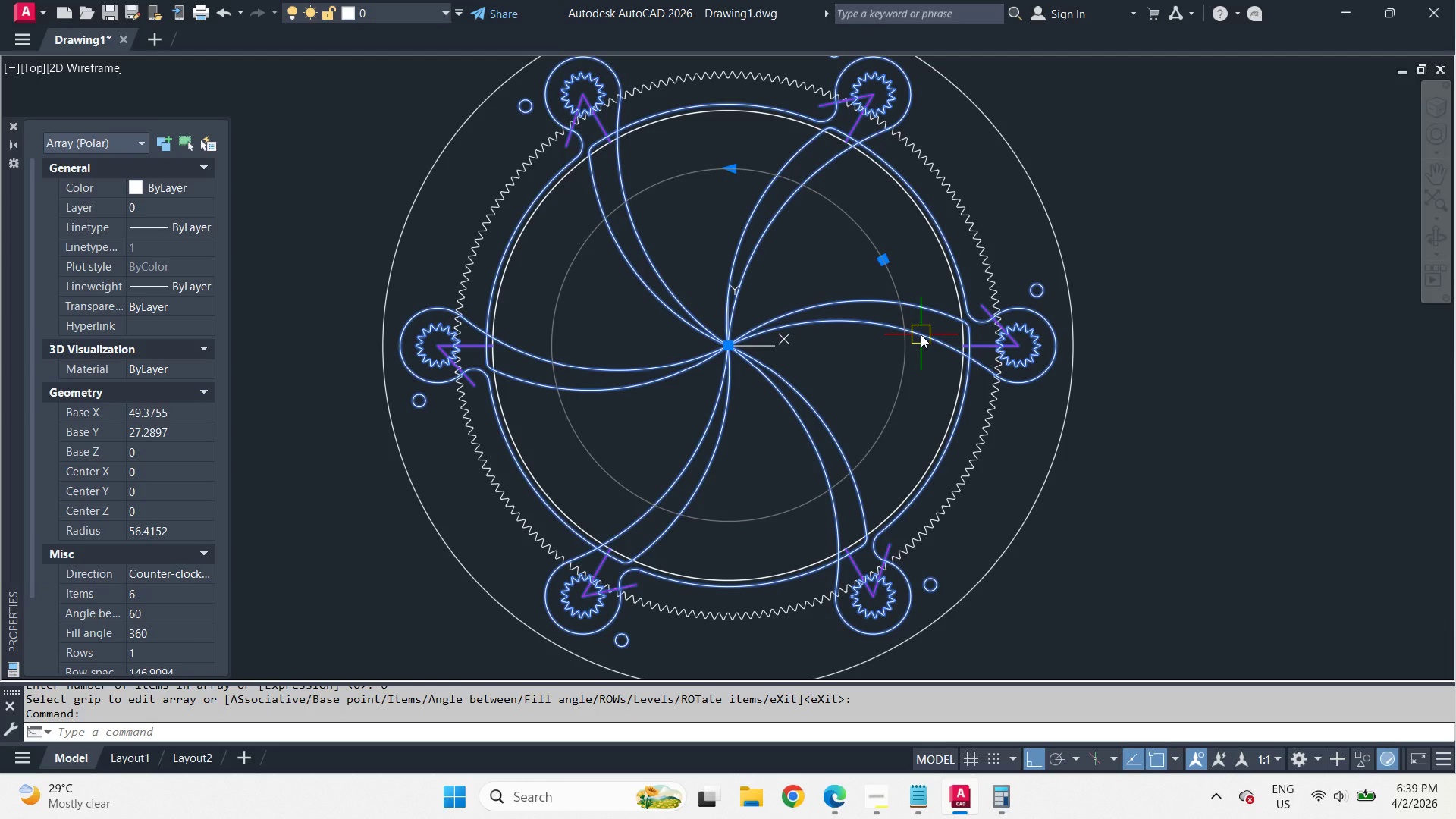 
key(X)
 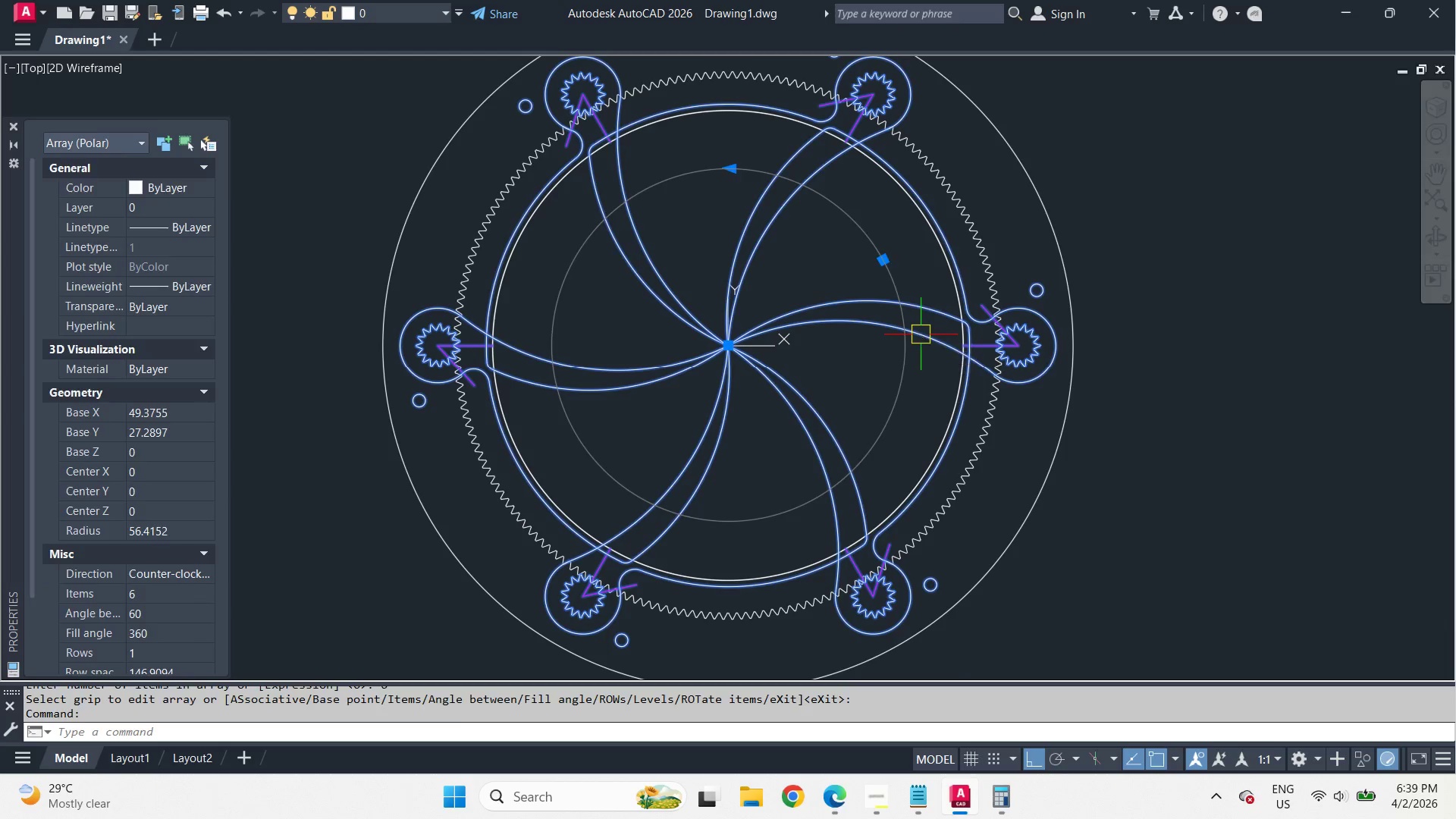 
key(Space)
 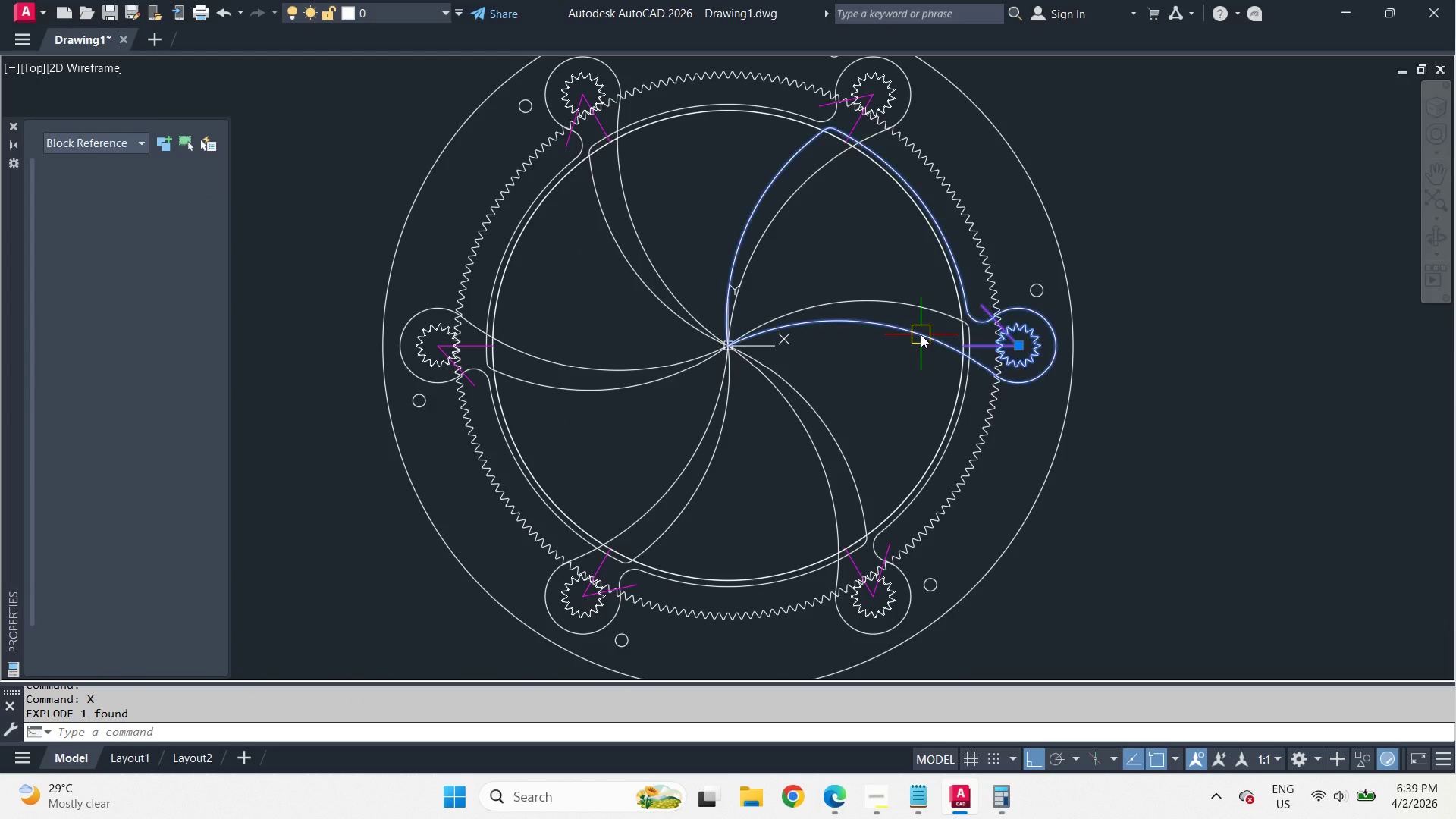 
left_click([921, 334])
 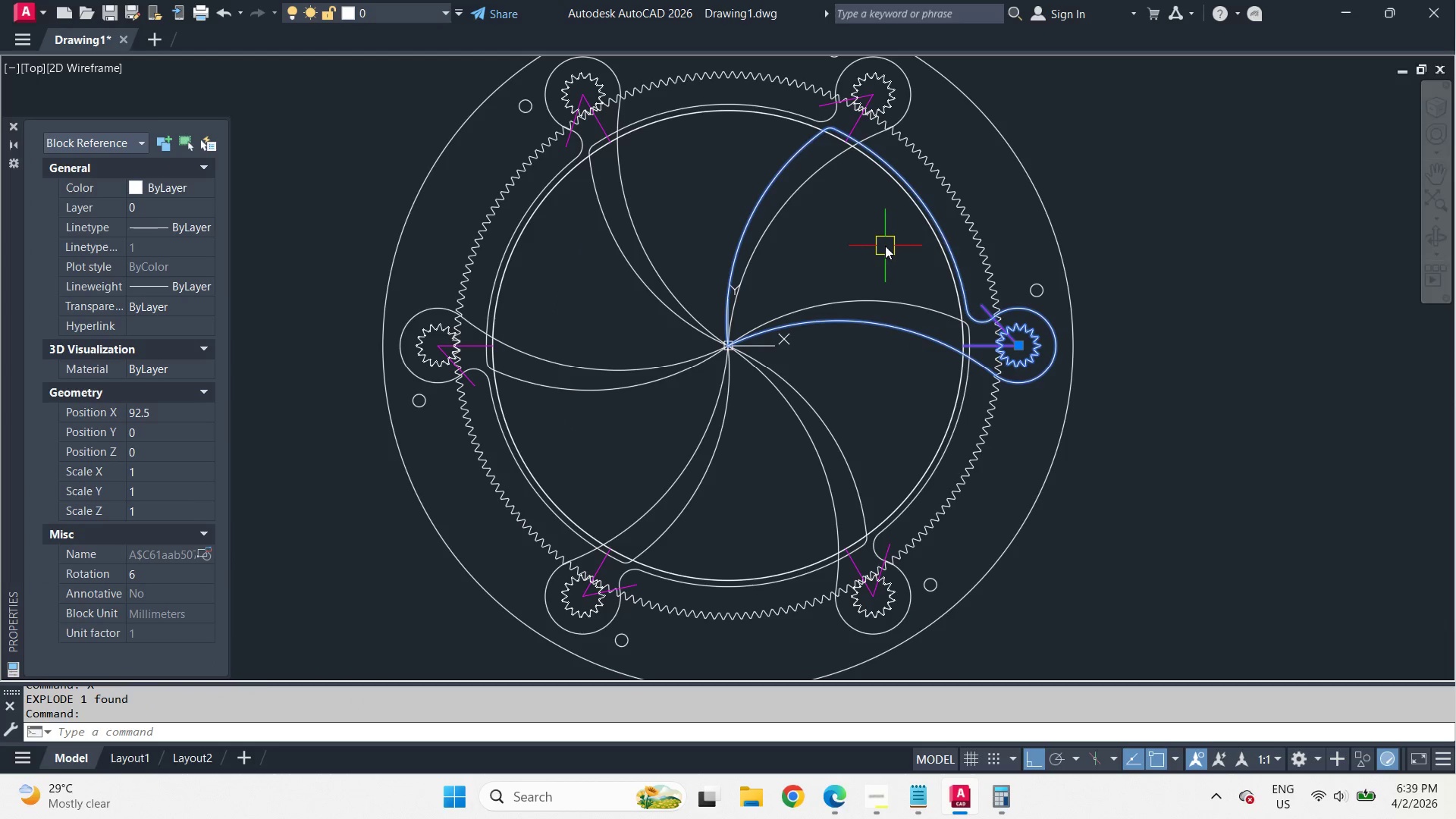 
scroll: coordinate [885, 246], scroll_direction: up, amount: 1.0
 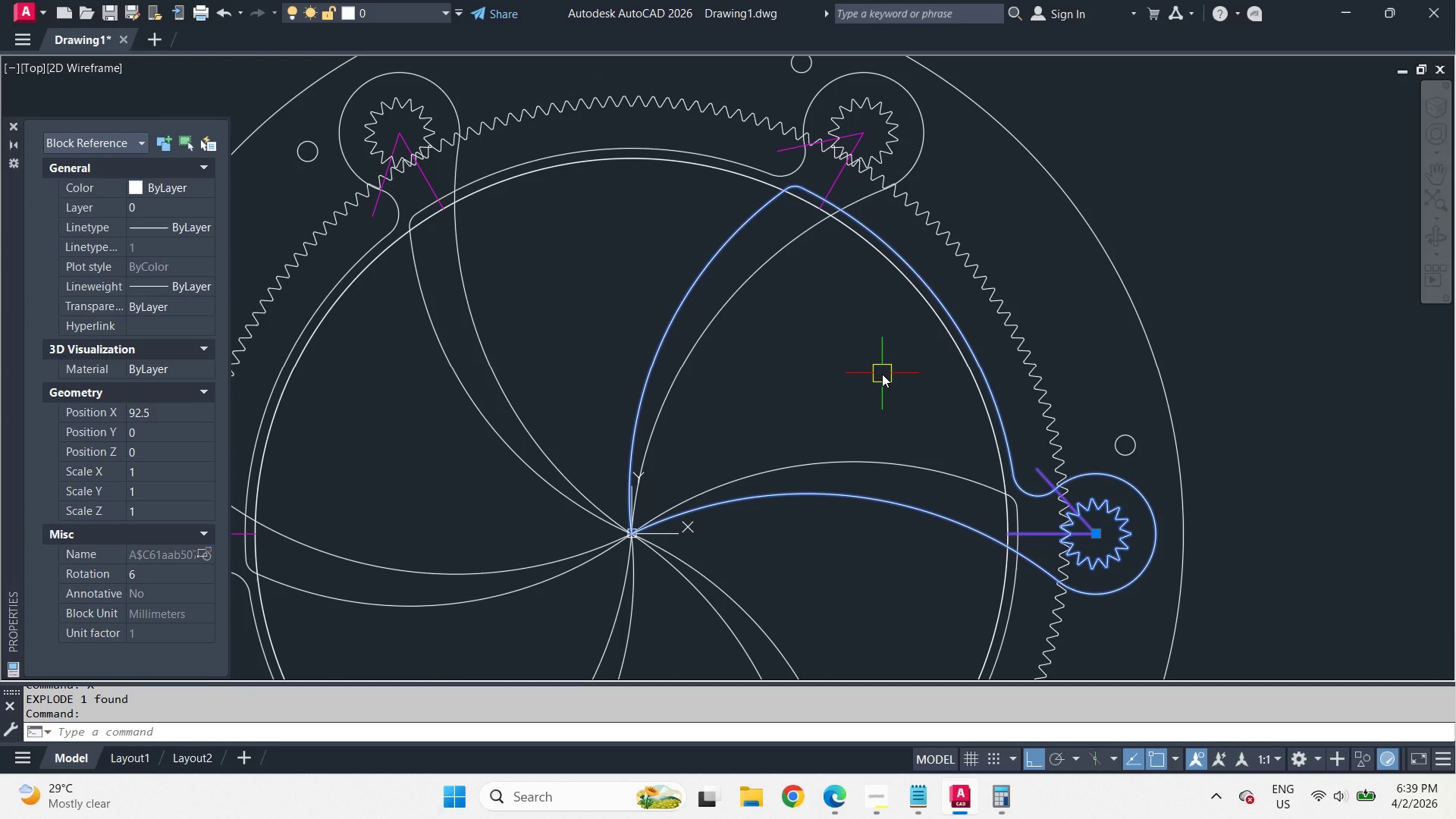 
wait(8.92)
 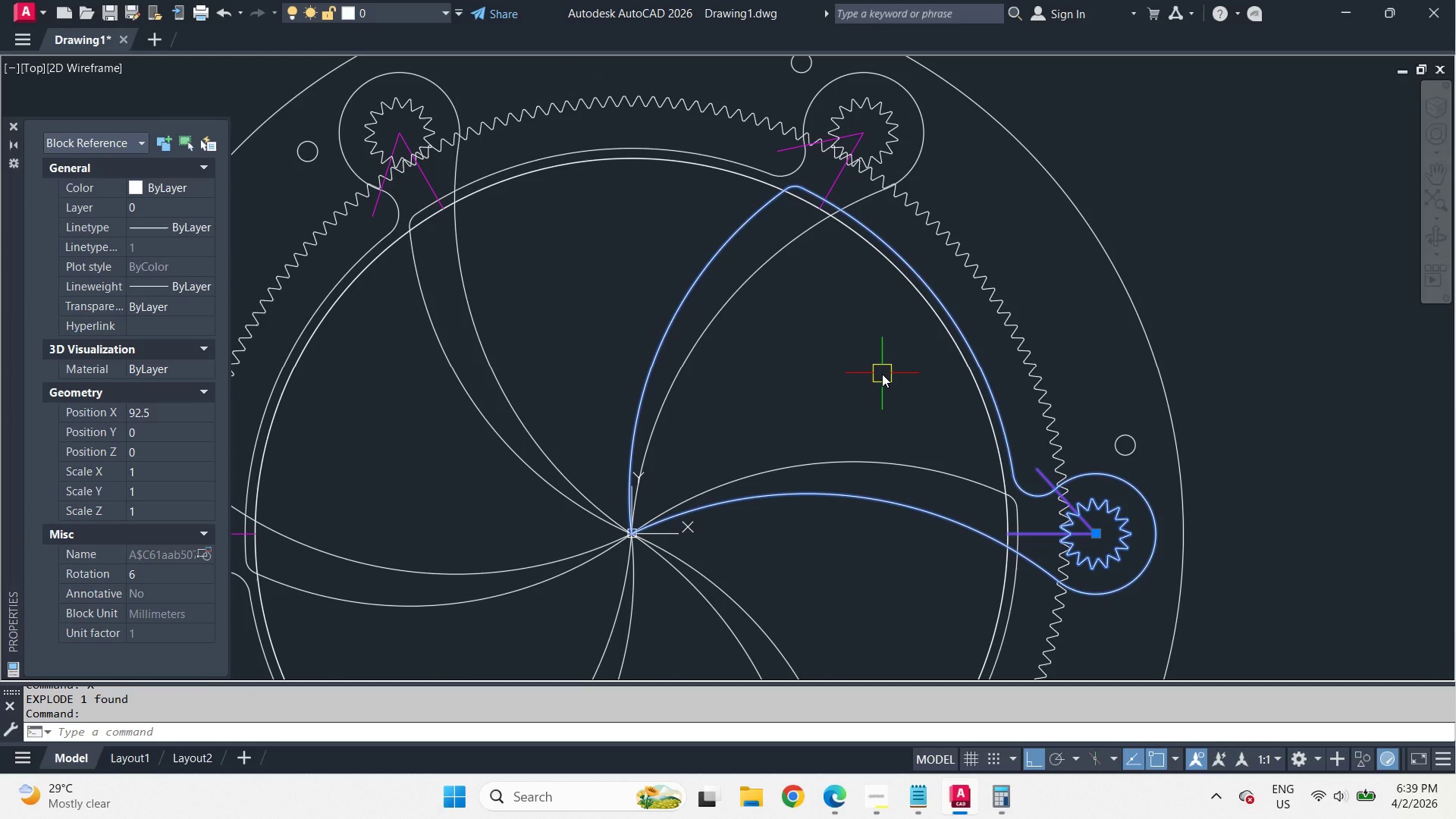 
scroll: coordinate [881, 375], scroll_direction: down, amount: 2.0
 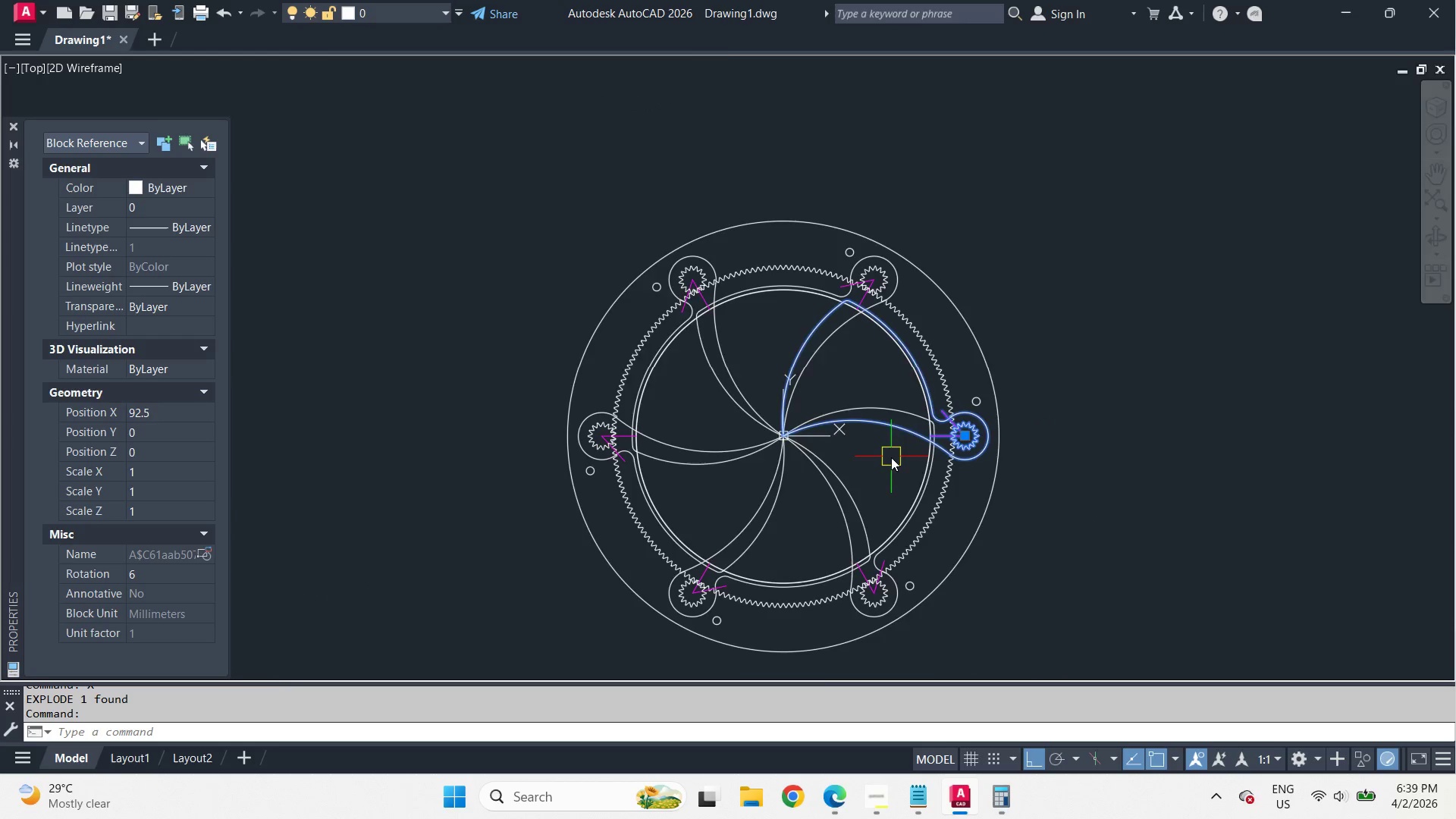 
scroll: coordinate [890, 447], scroll_direction: up, amount: 2.0
 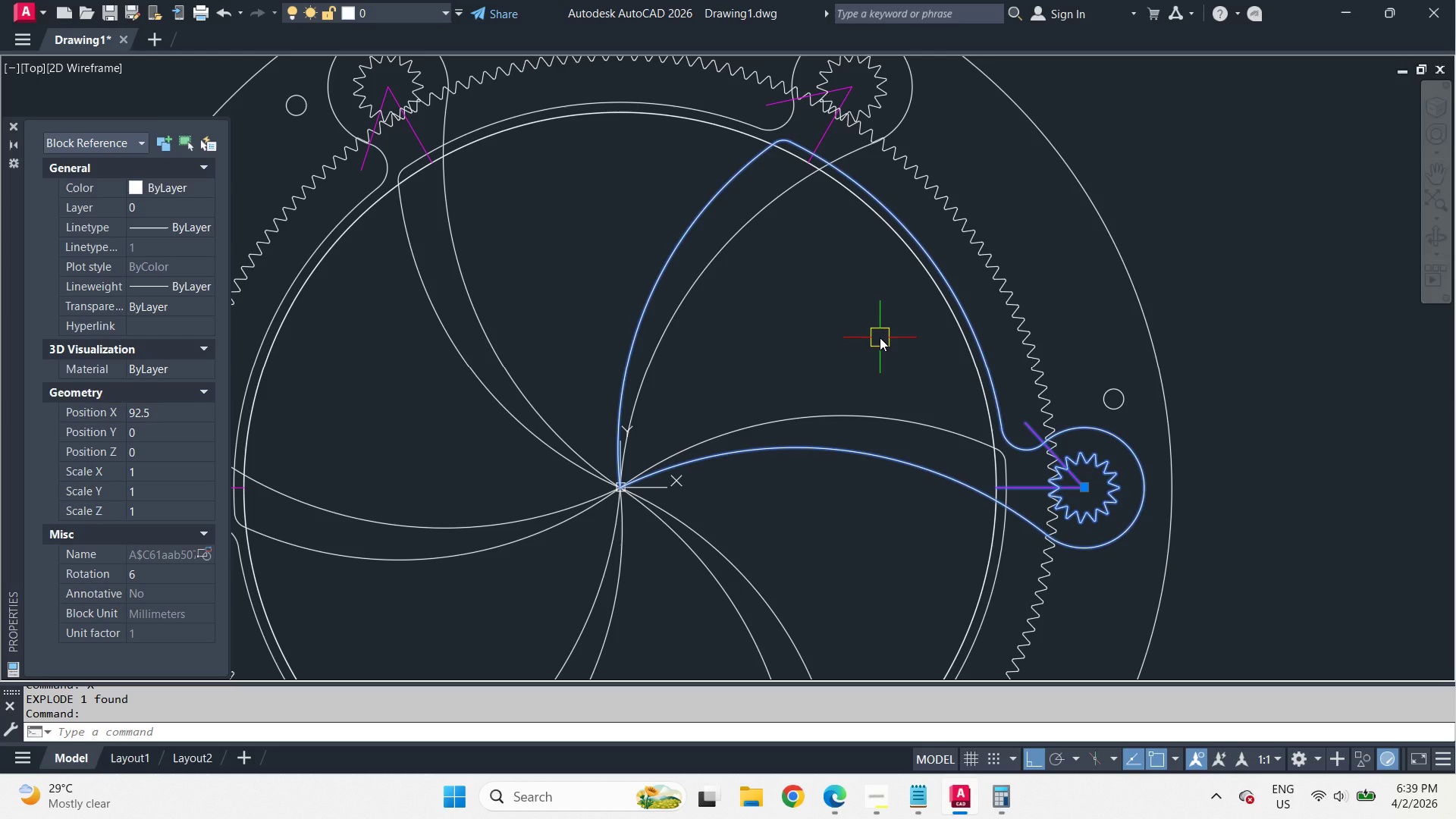 
wait(16.28)
 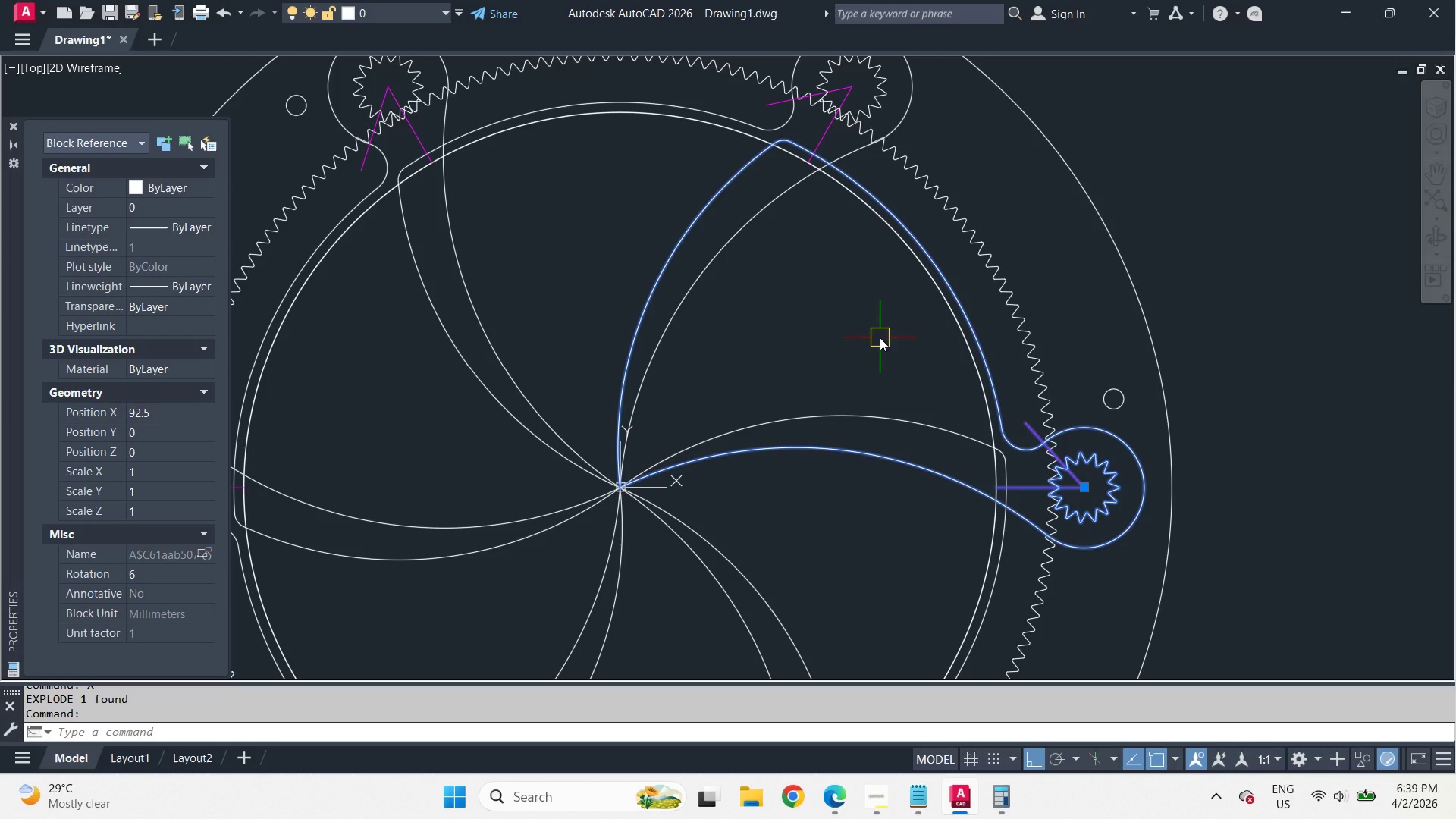 
right_click([923, 237])
 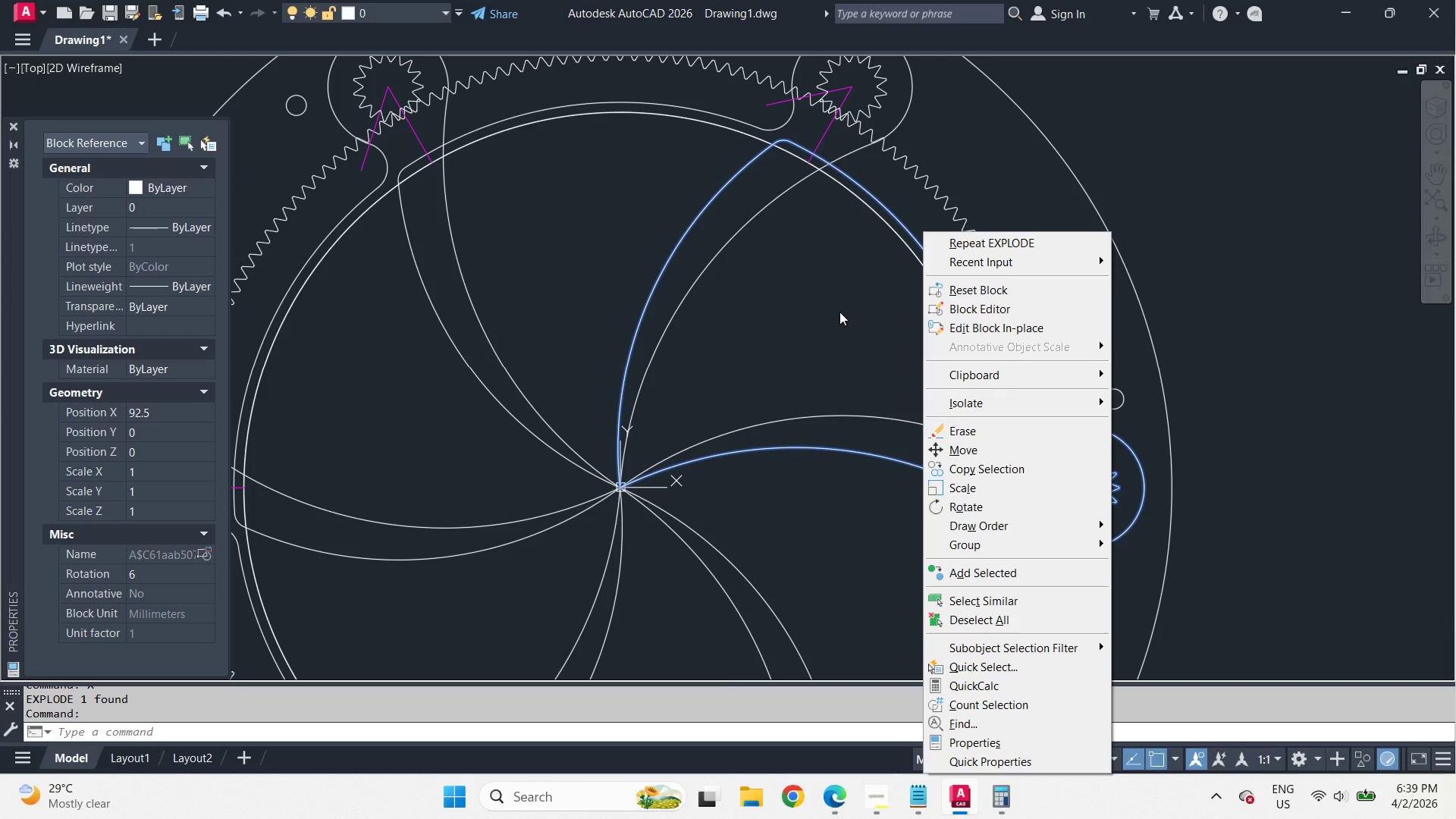 
key(Escape)
key(Escape)
type(c cen )
 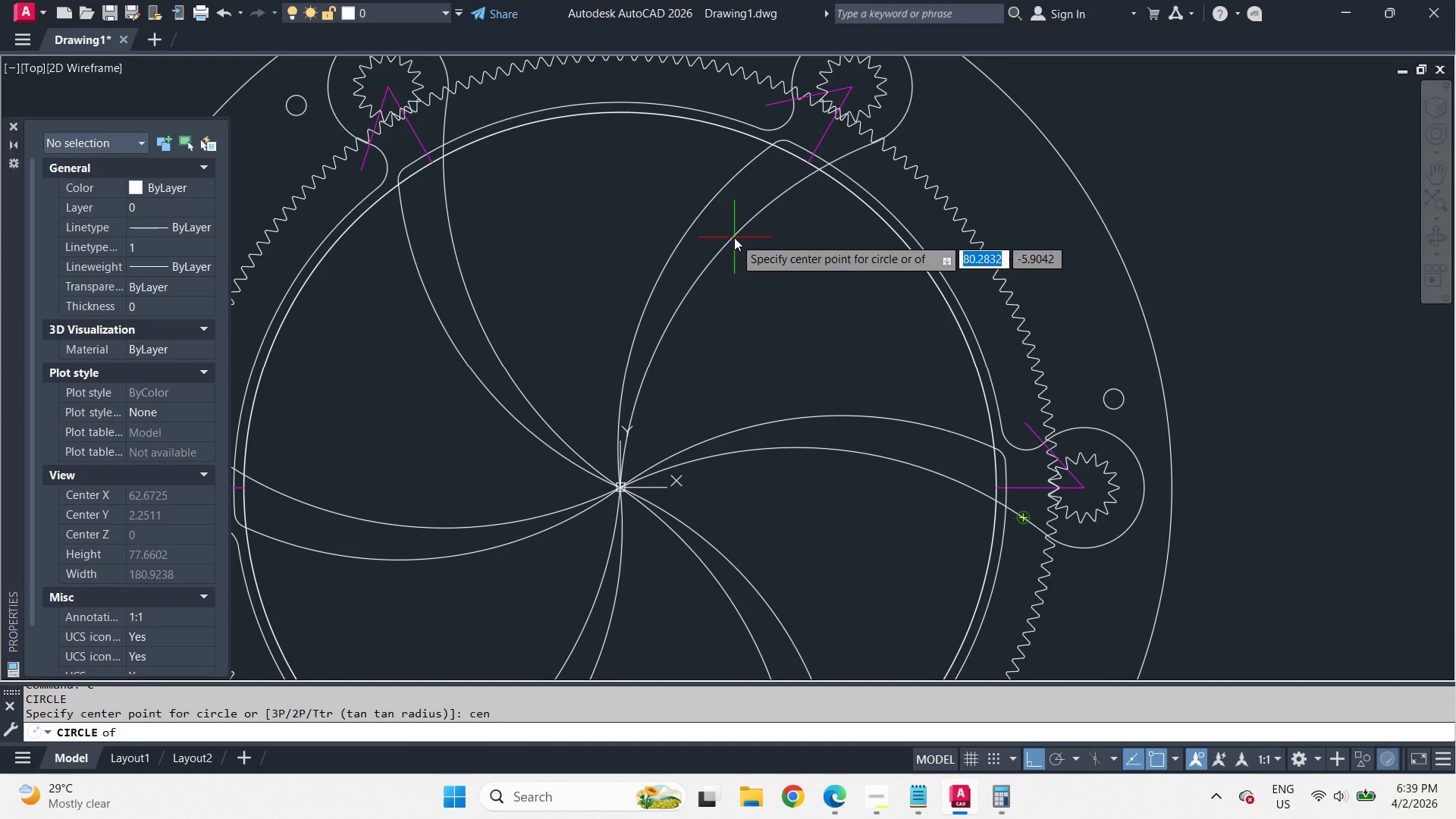 
left_click([734, 237])
 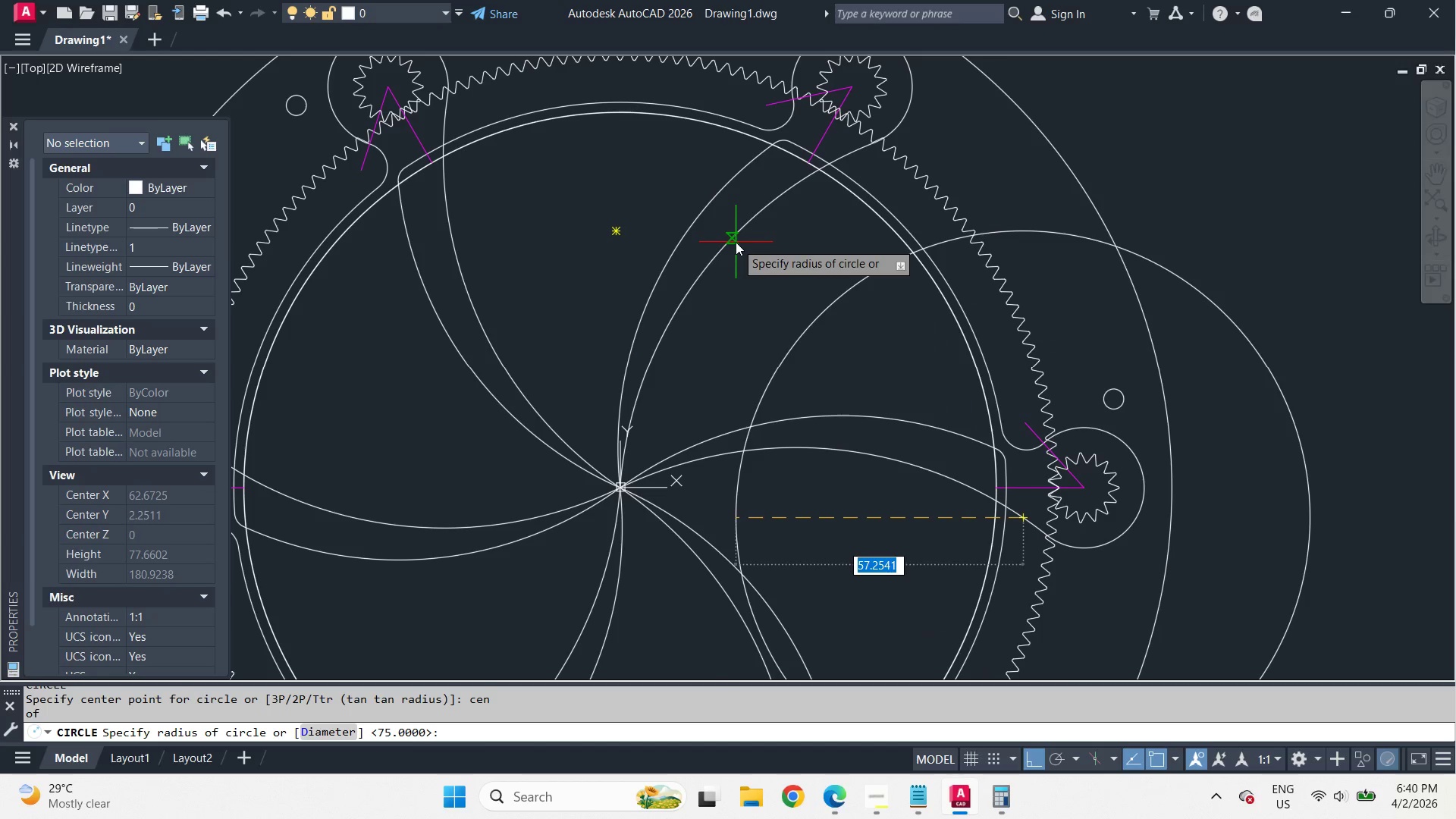 
left_click([736, 242])
 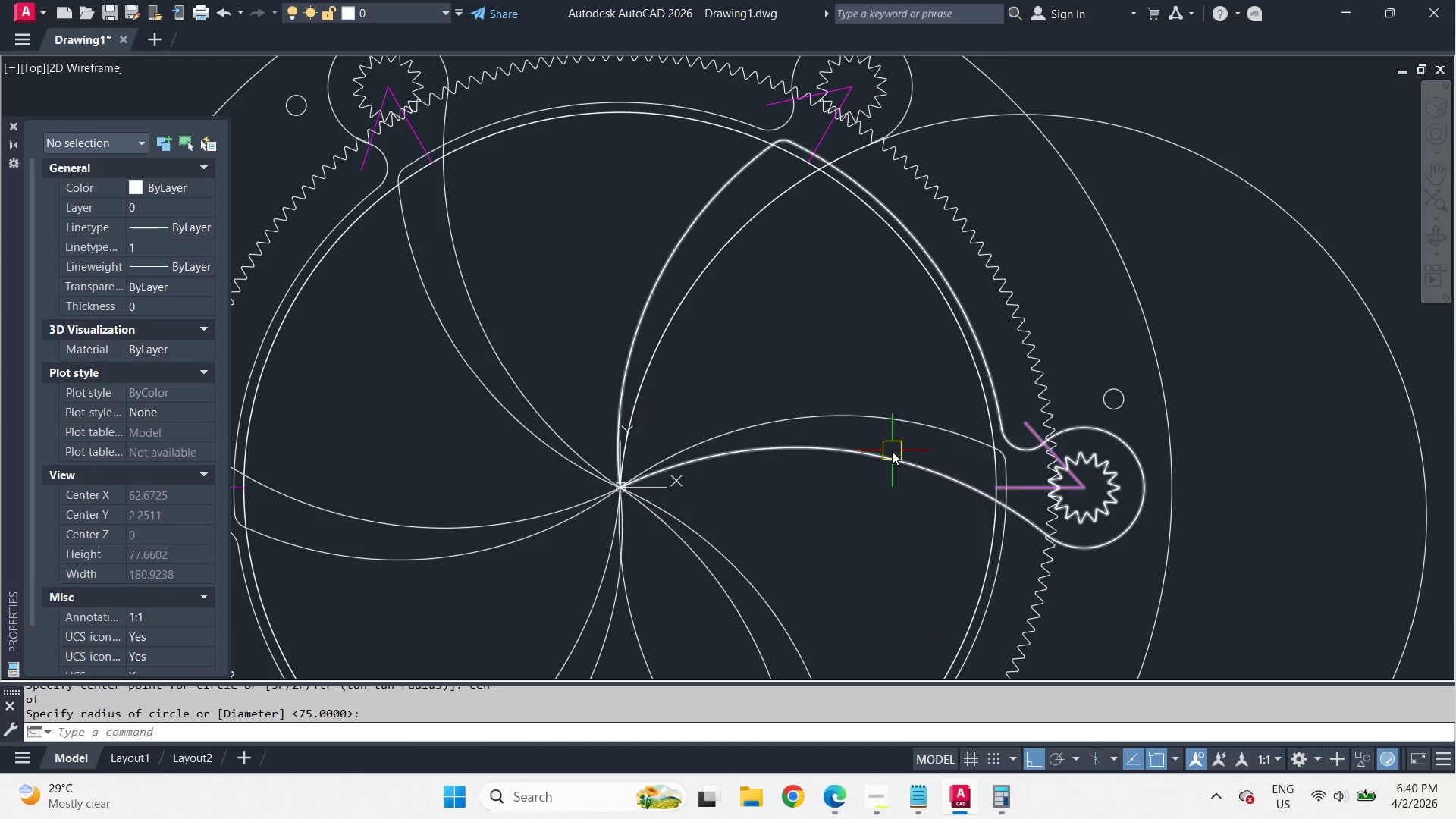 
left_click([892, 458])
 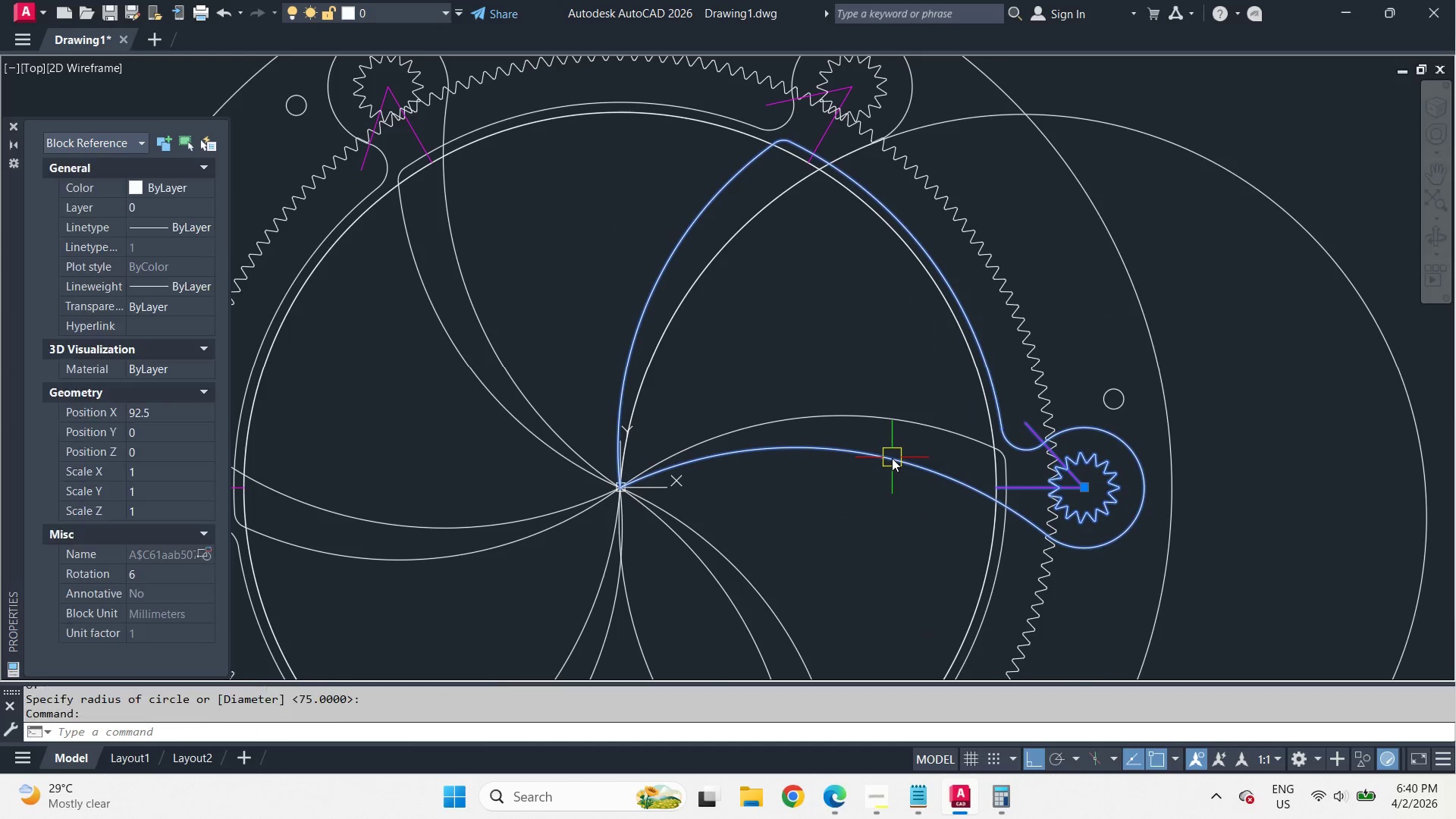 
right_click([892, 458])
 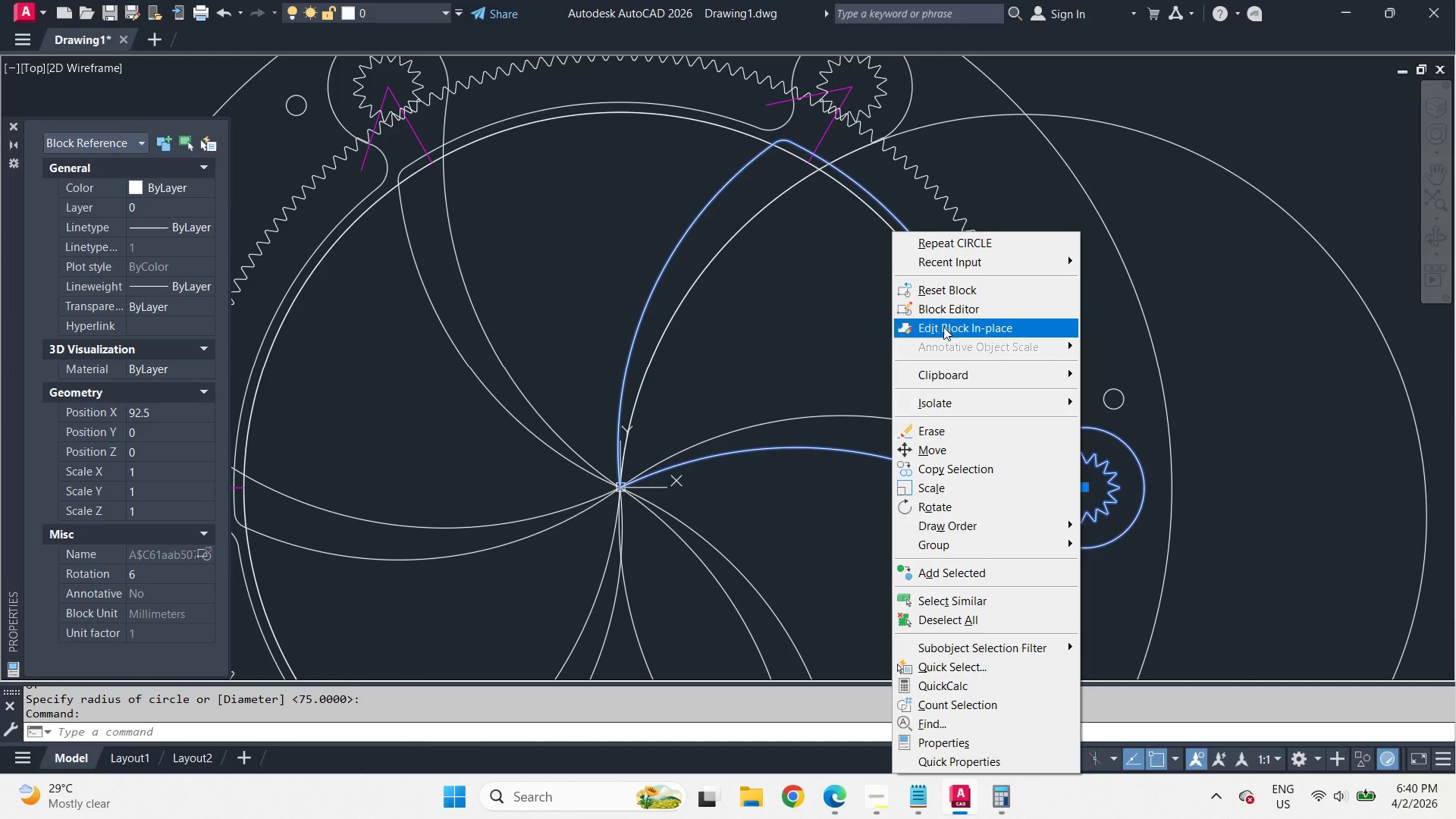 
left_click([944, 330])
 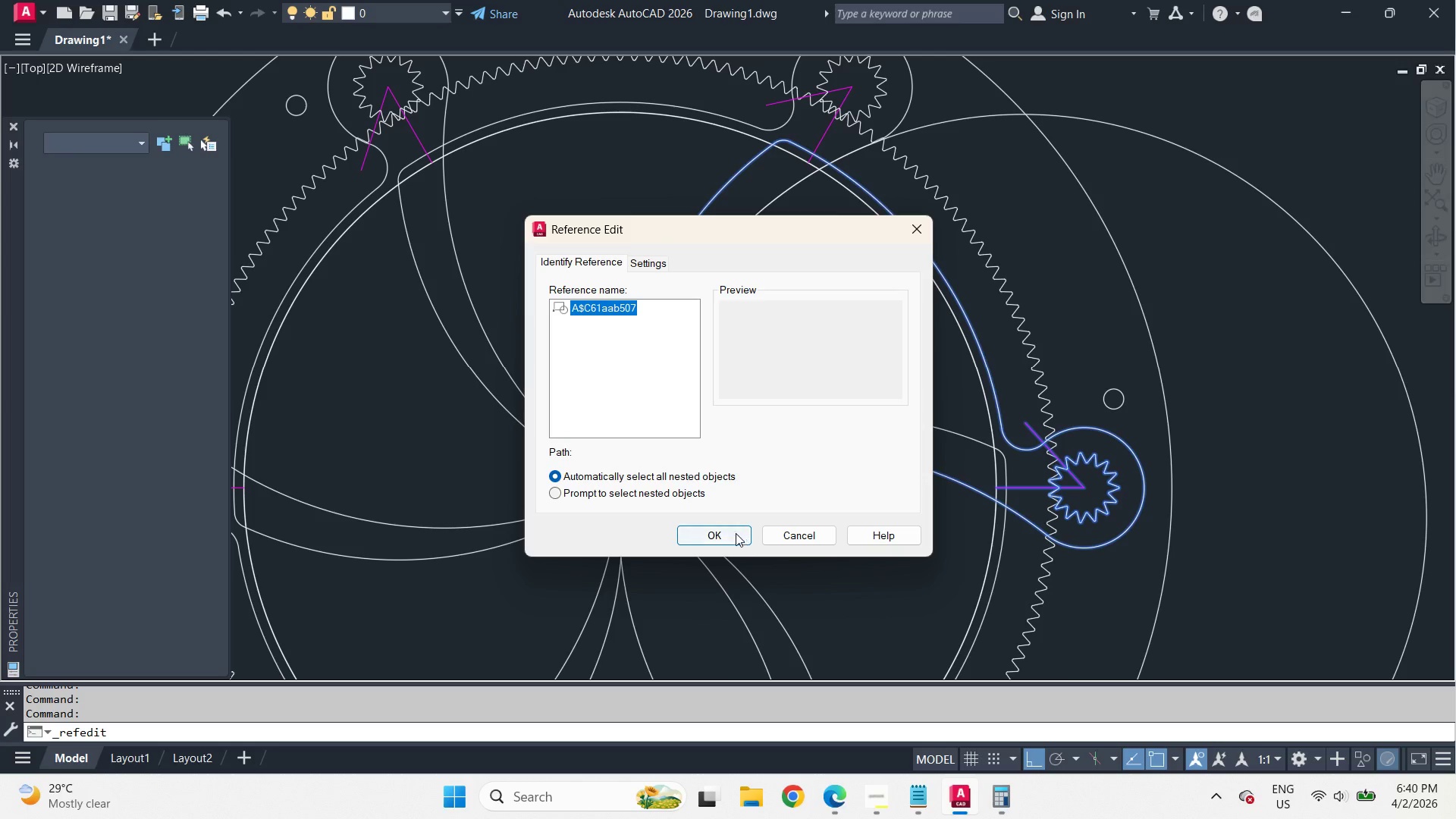 
left_click([729, 538])
 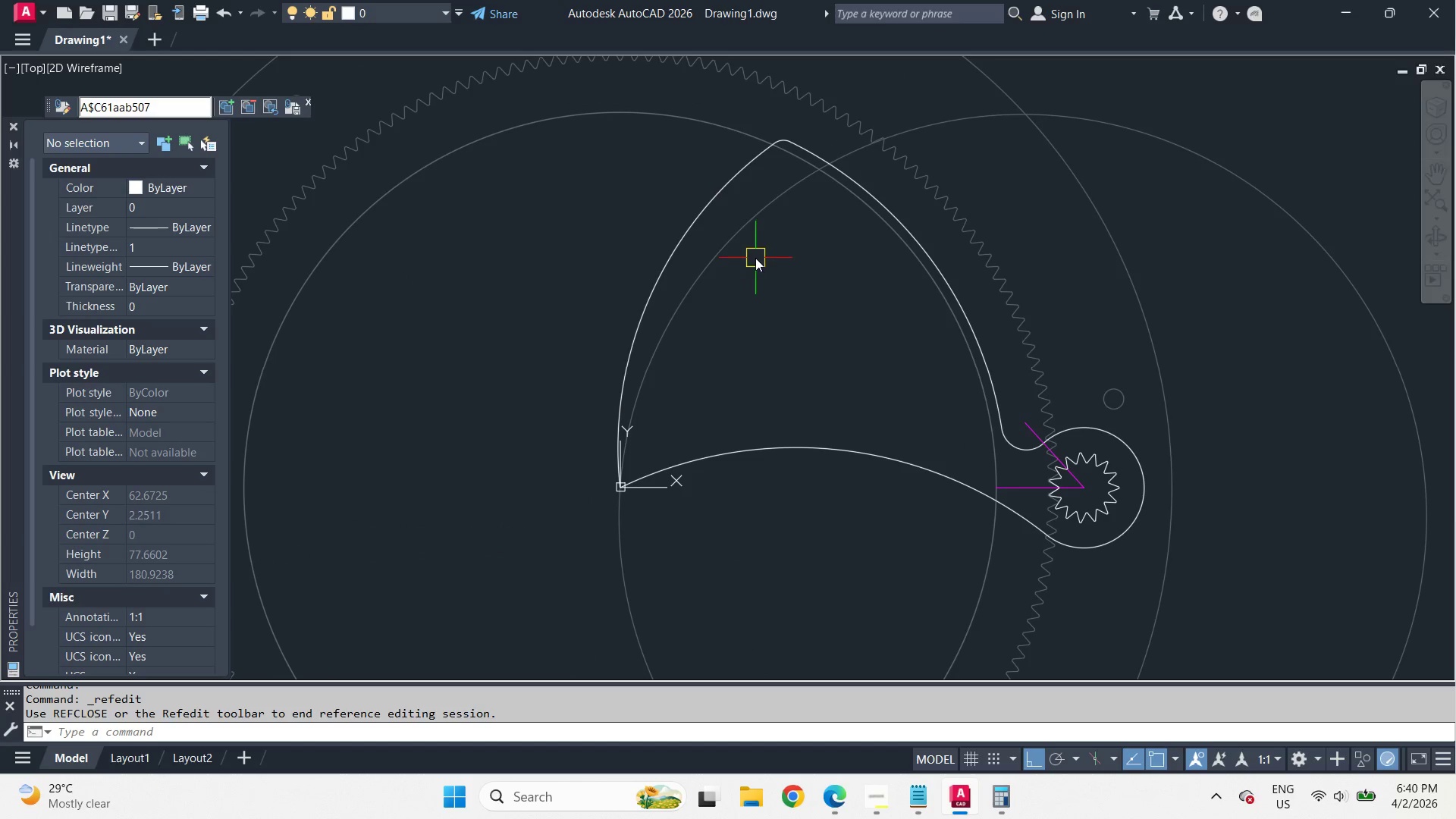 
key(C)
 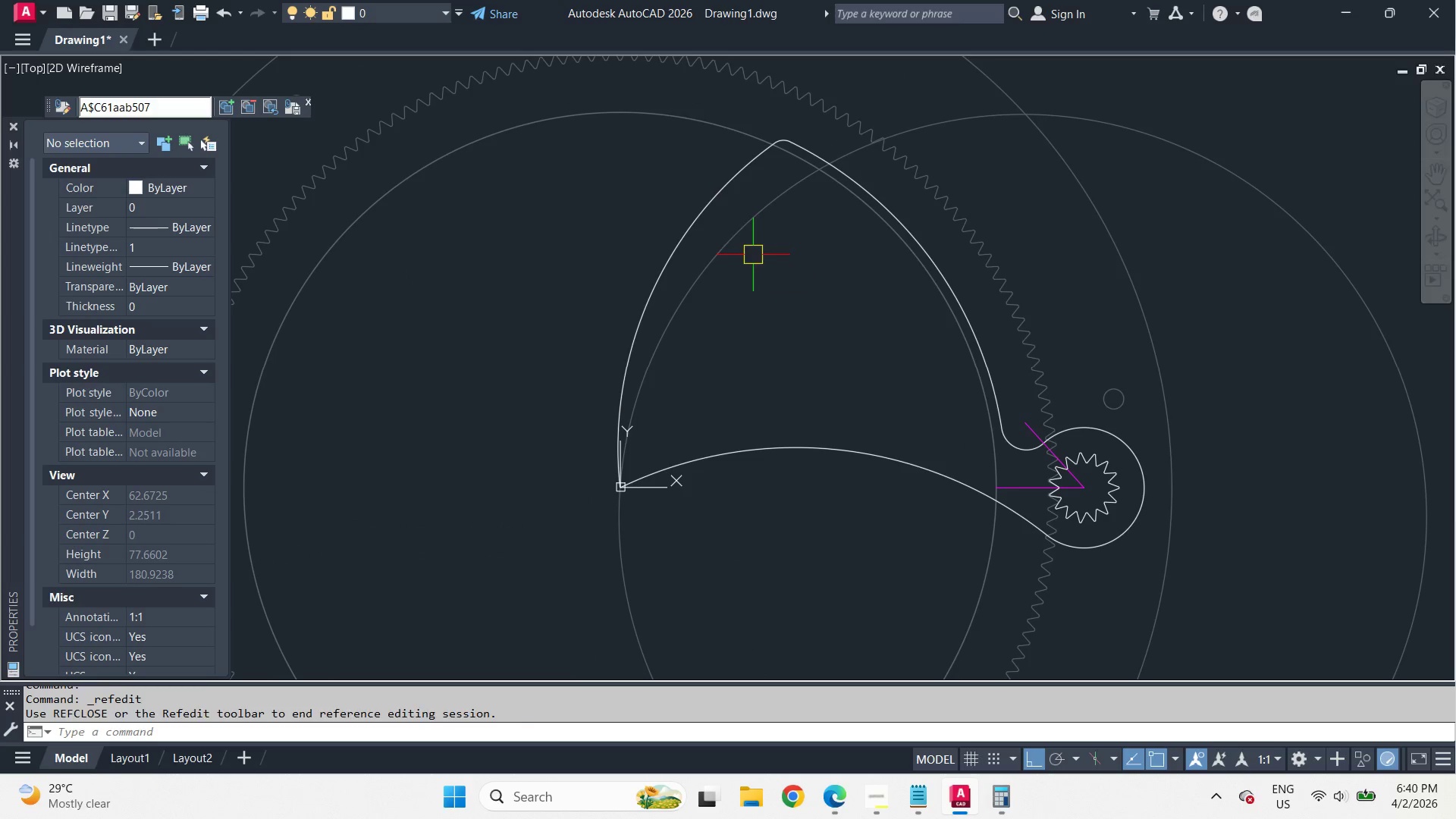 
key(Space)
 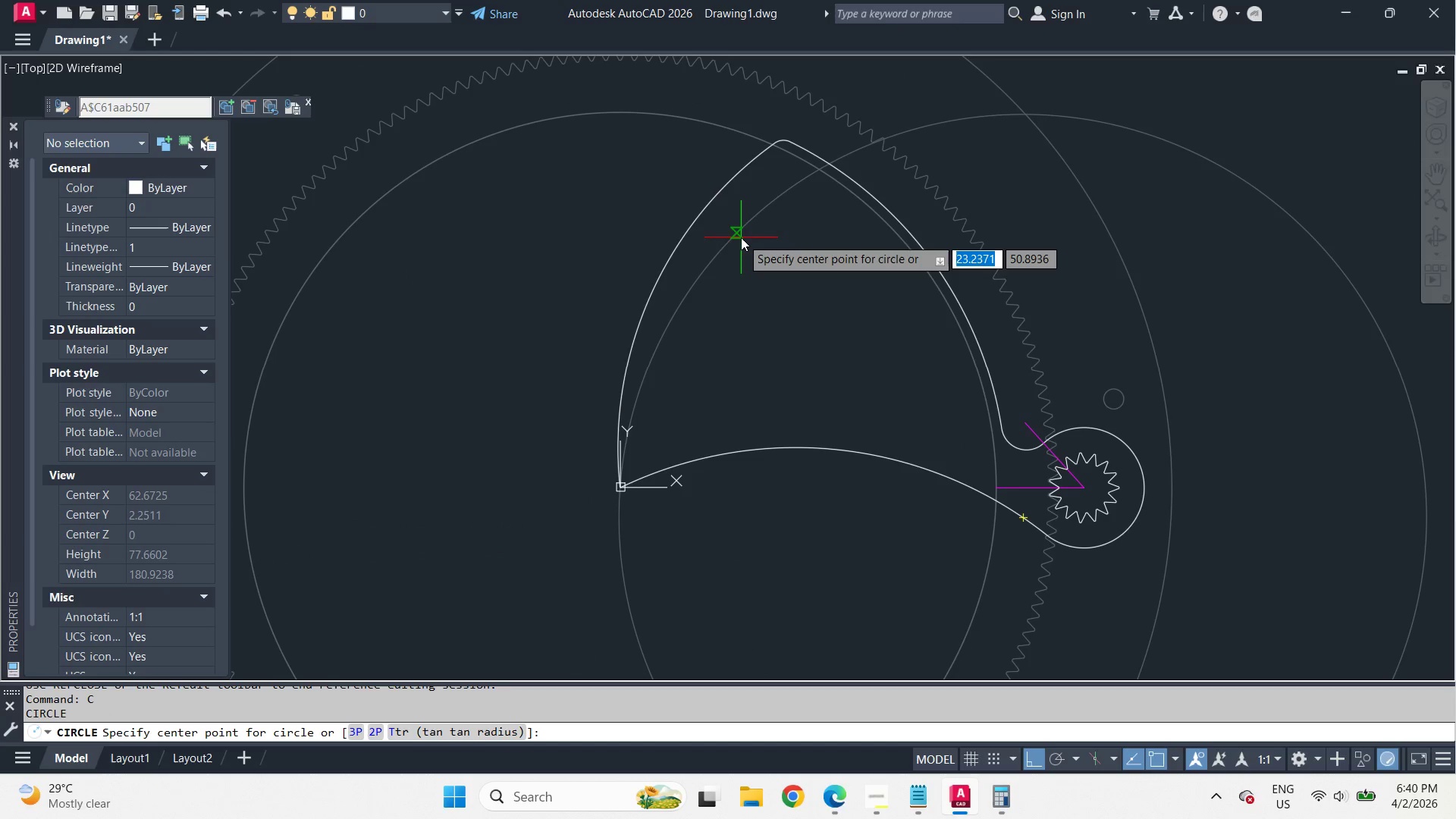 
type(cen )
 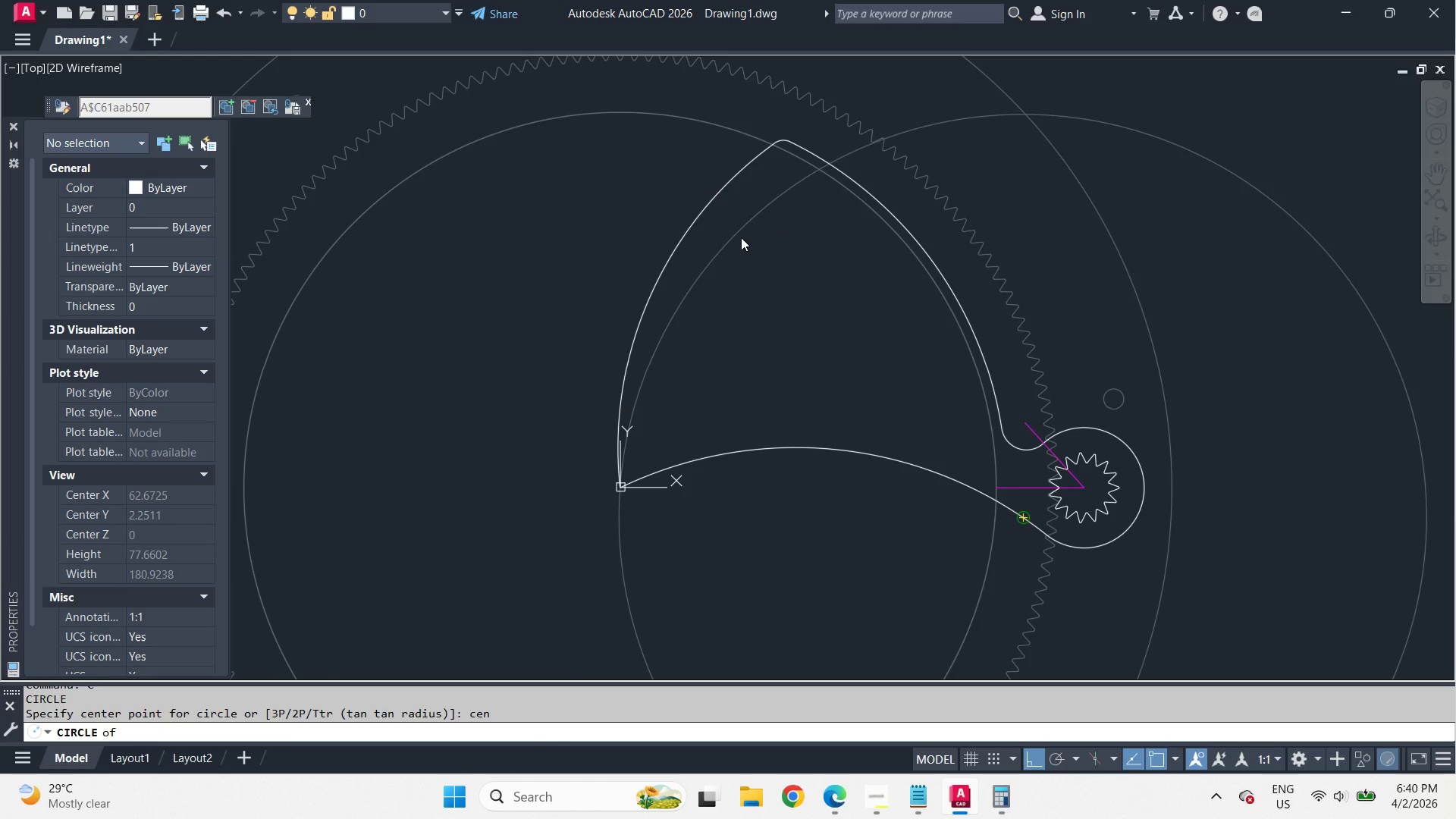 
left_click([741, 237])
 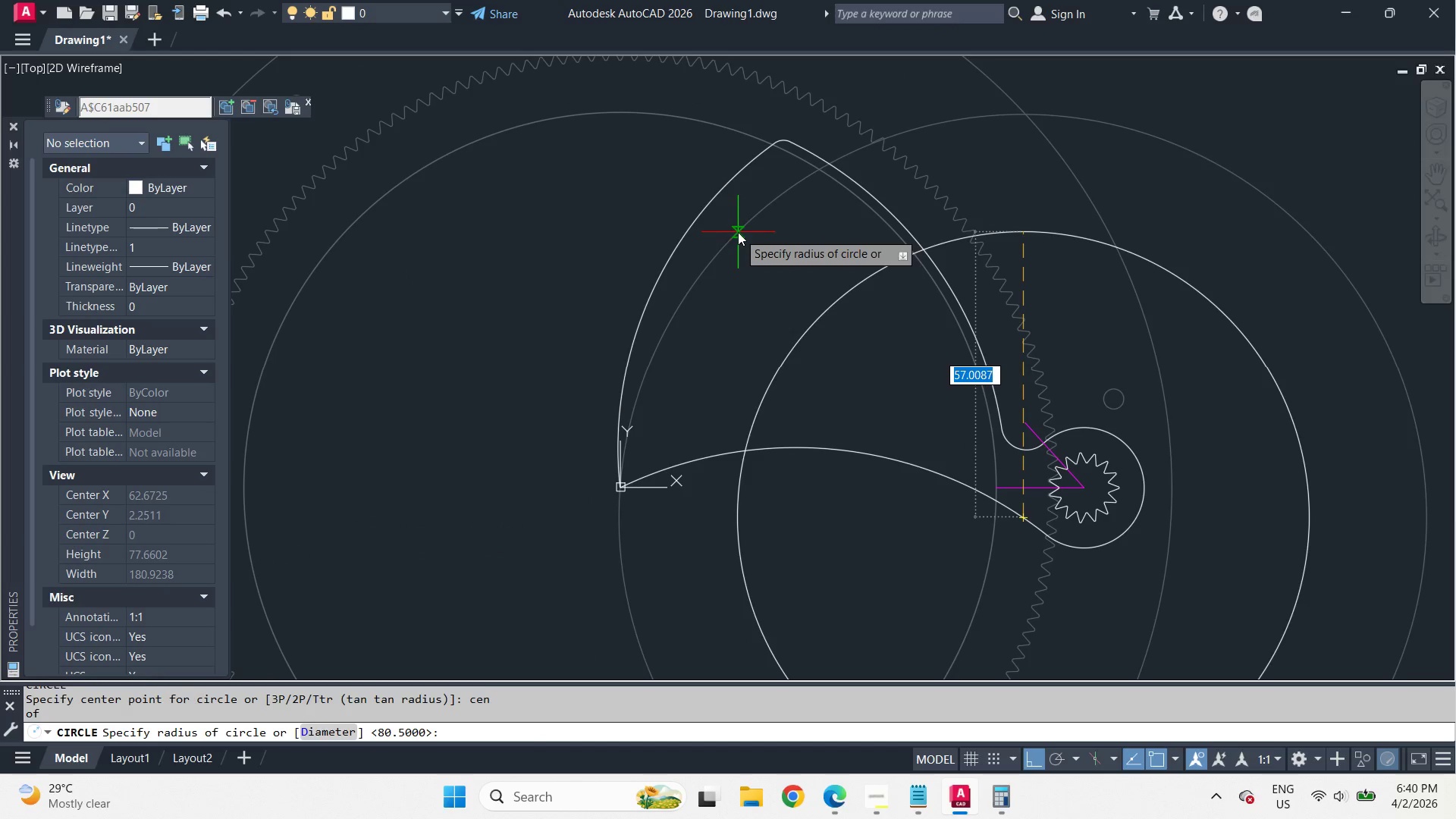 
left_click([738, 232])
 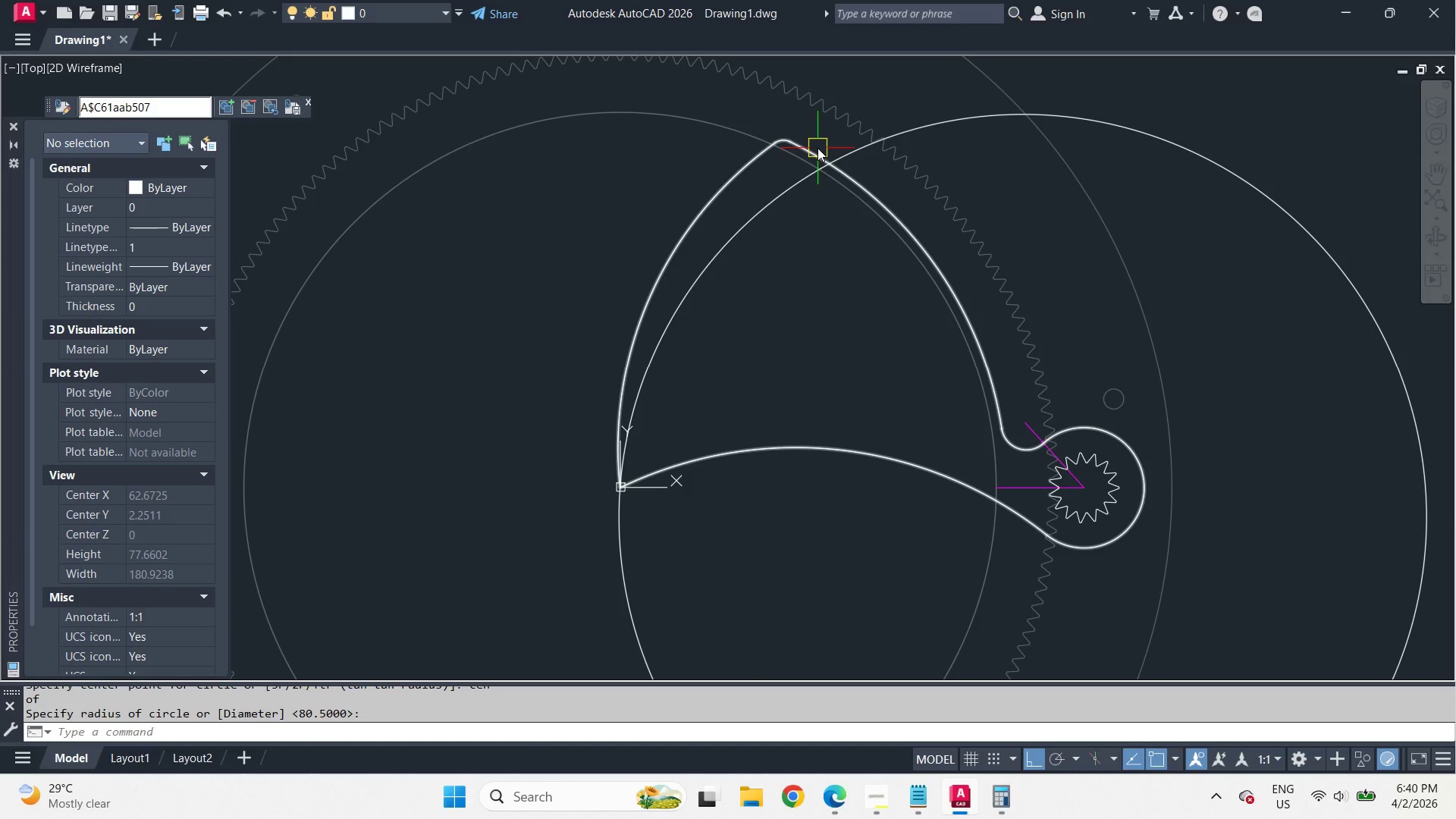 
scroll: coordinate [819, 148], scroll_direction: up, amount: 2.0
 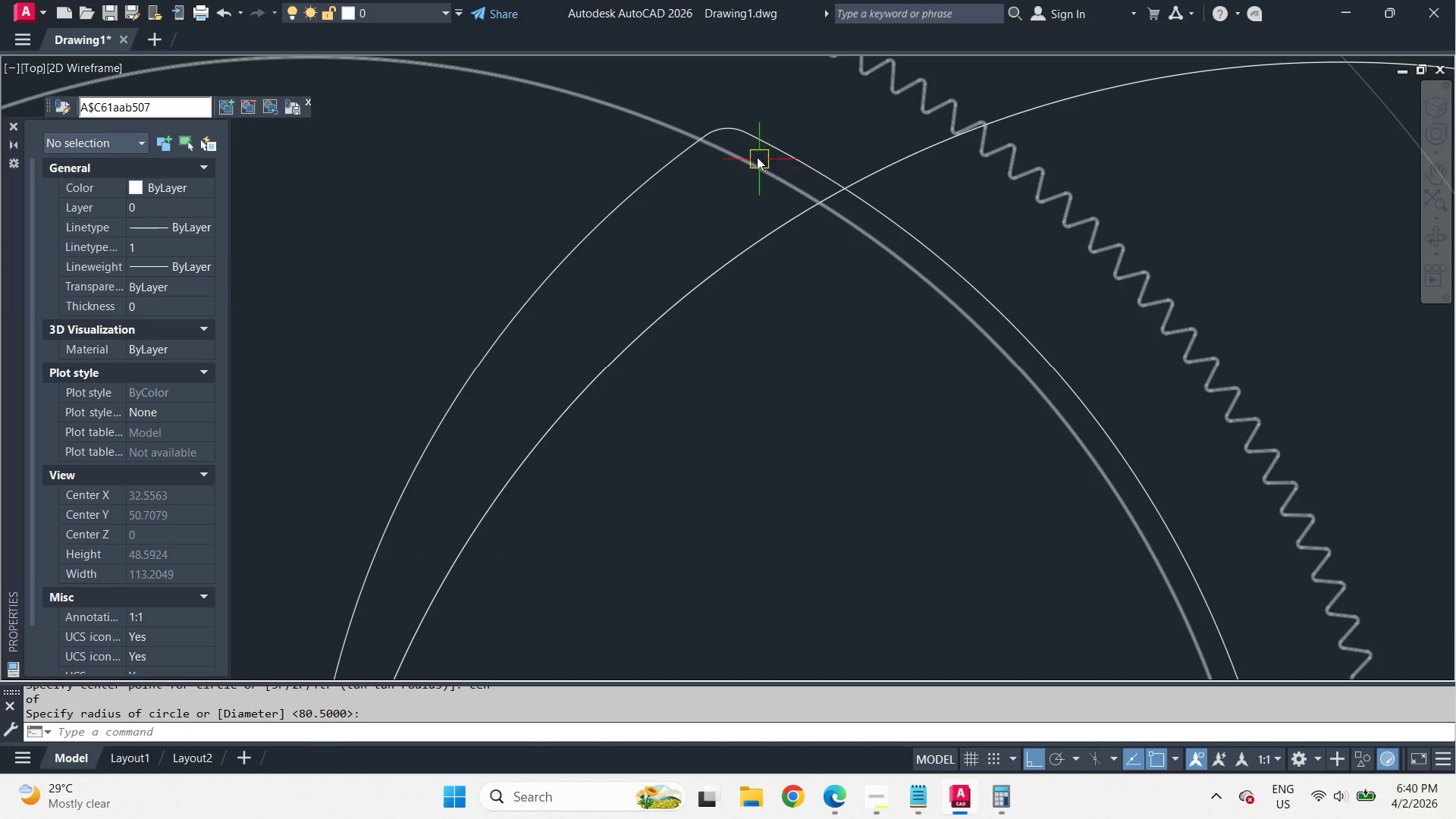 
left_click([733, 133])
 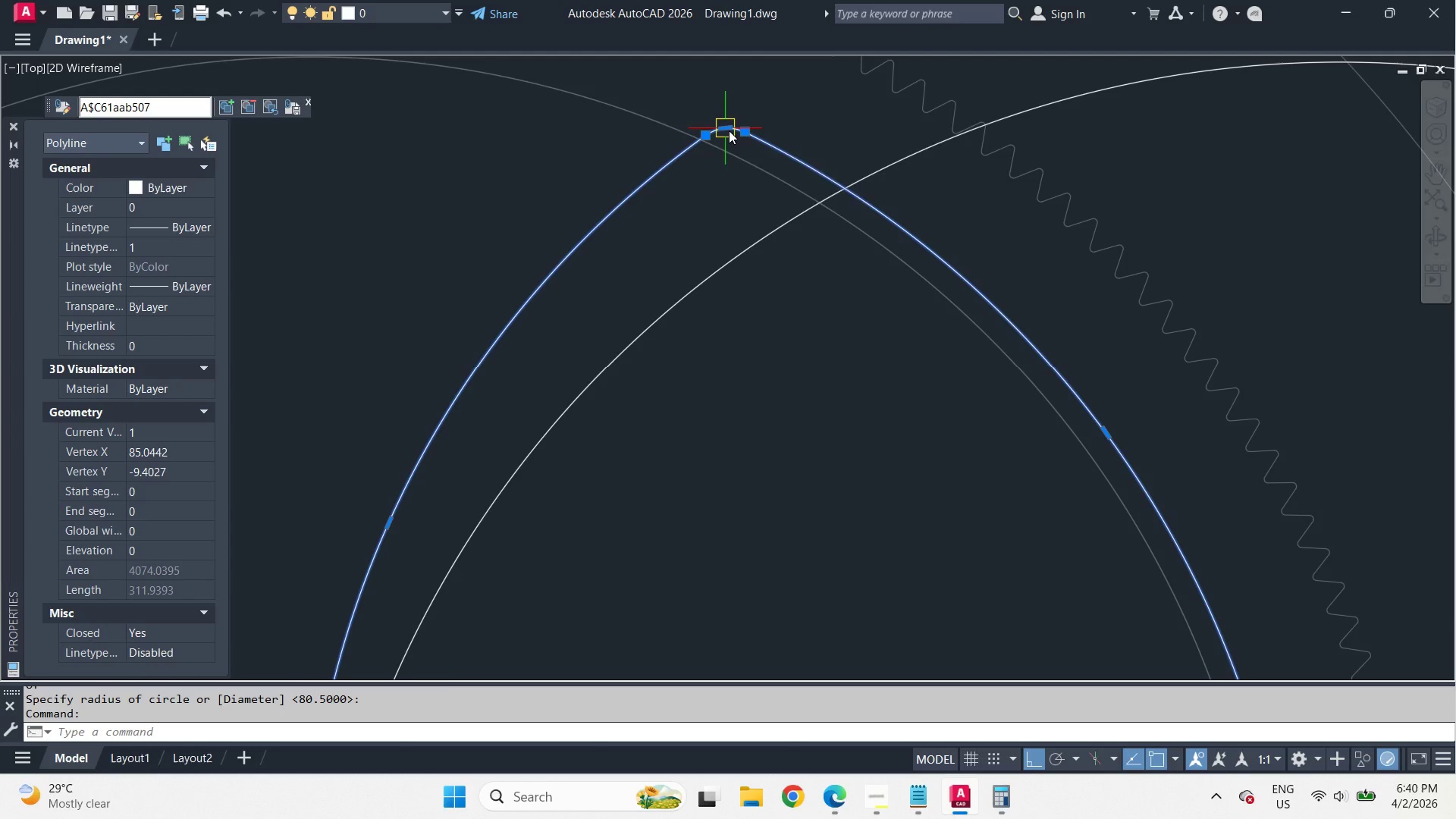 
mouse_move([747, 151])
 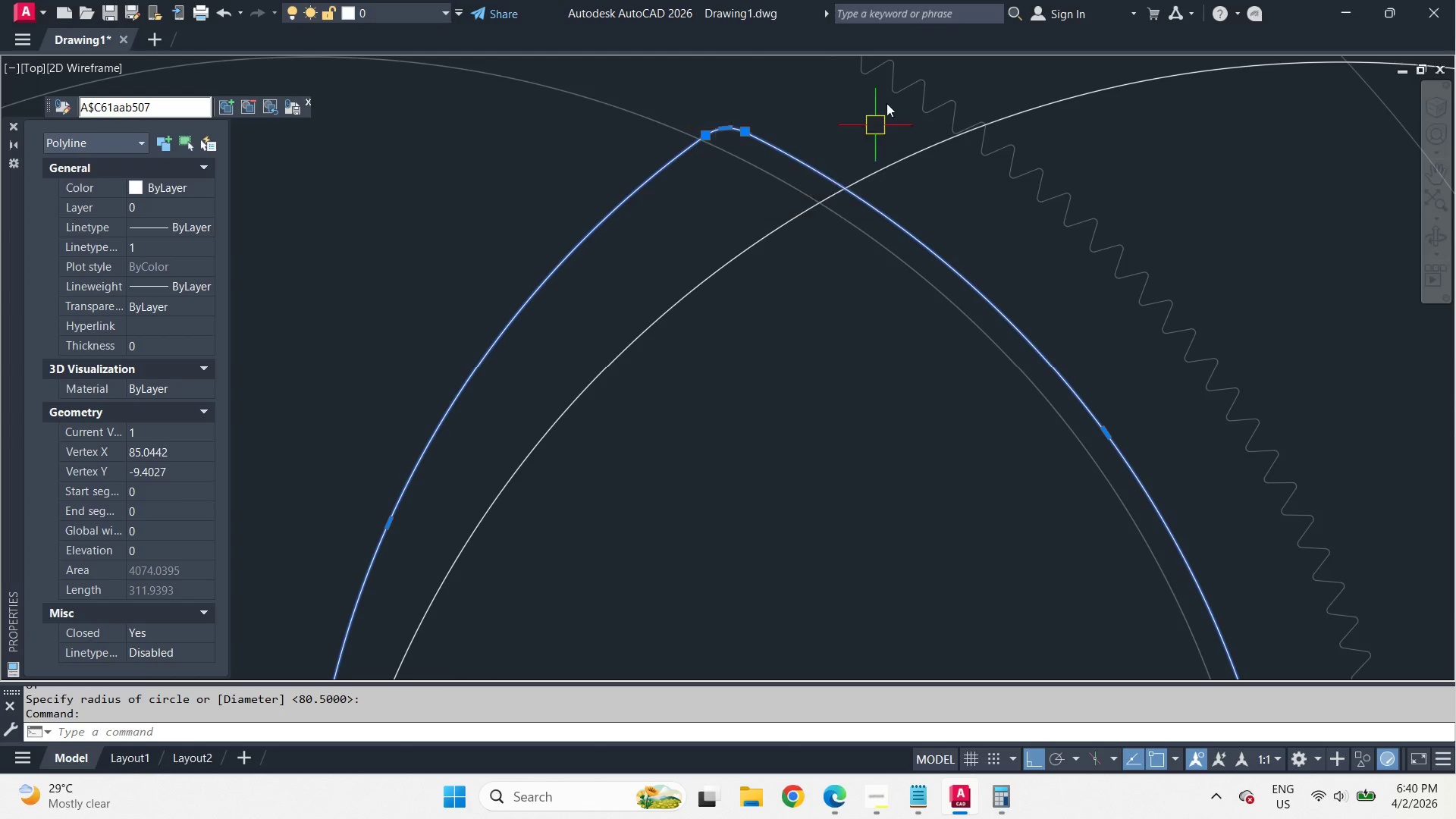 
key(Escape)
 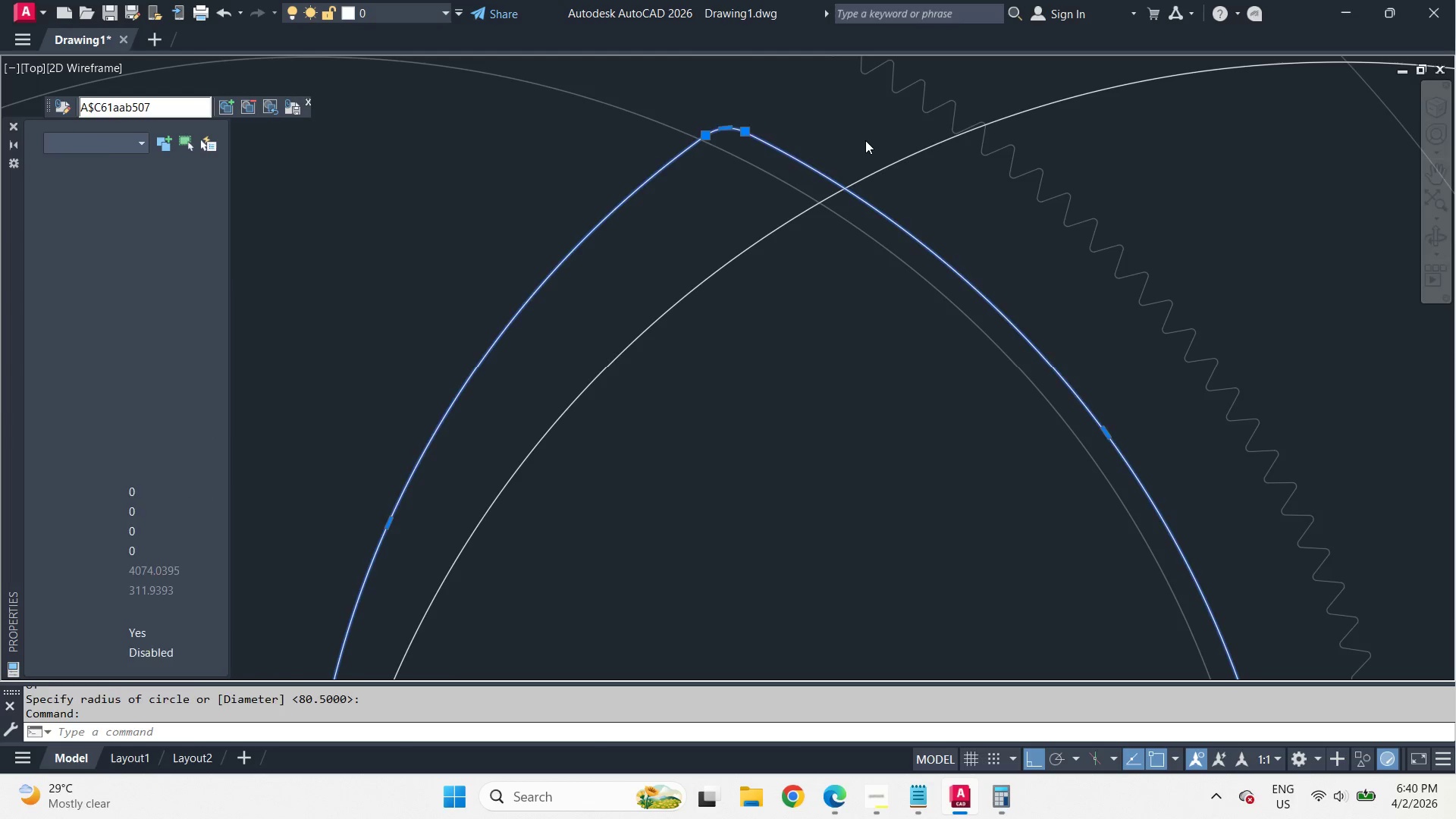 
key(Escape)
 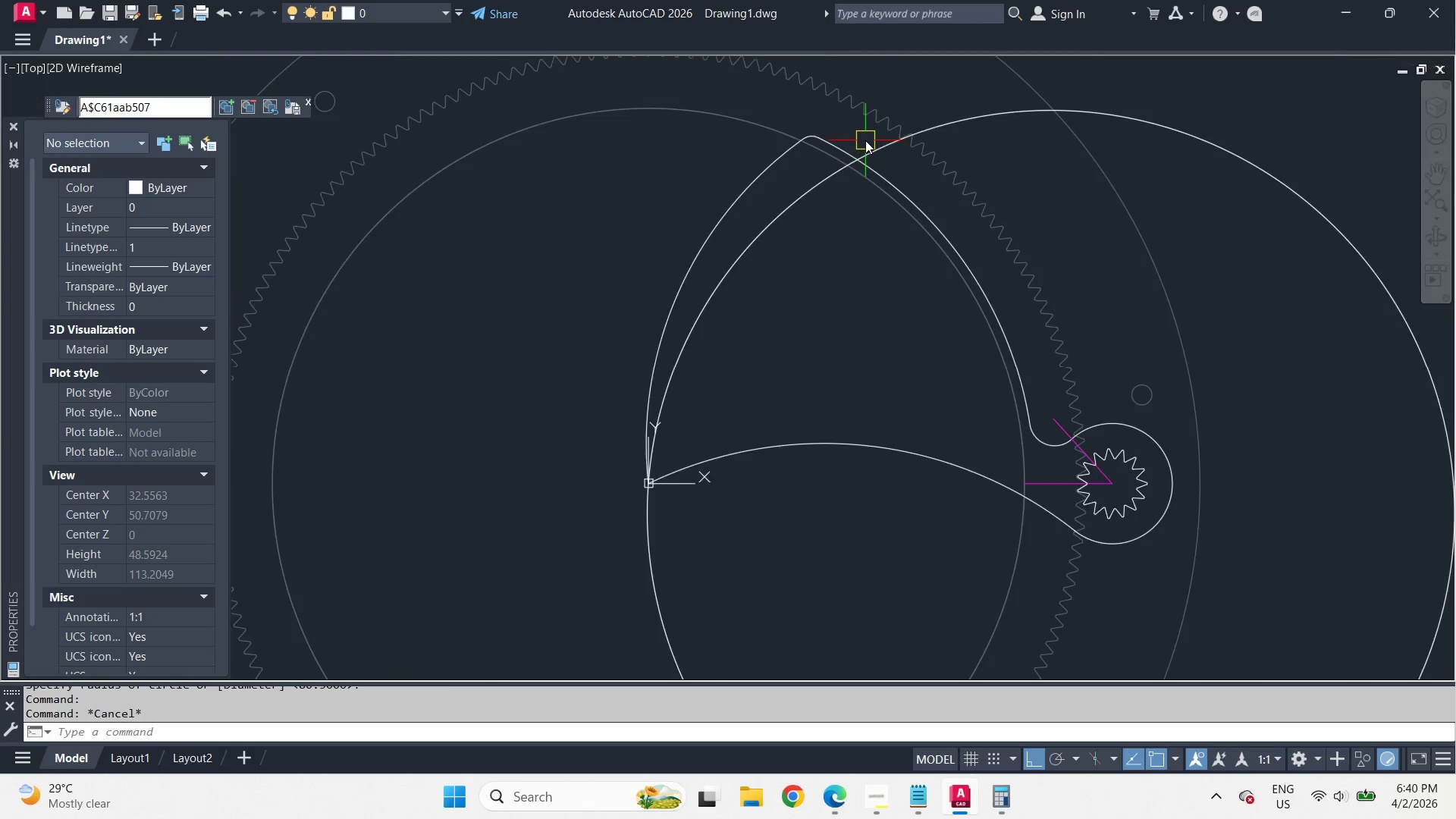 
scroll: coordinate [865, 140], scroll_direction: down, amount: 2.0
 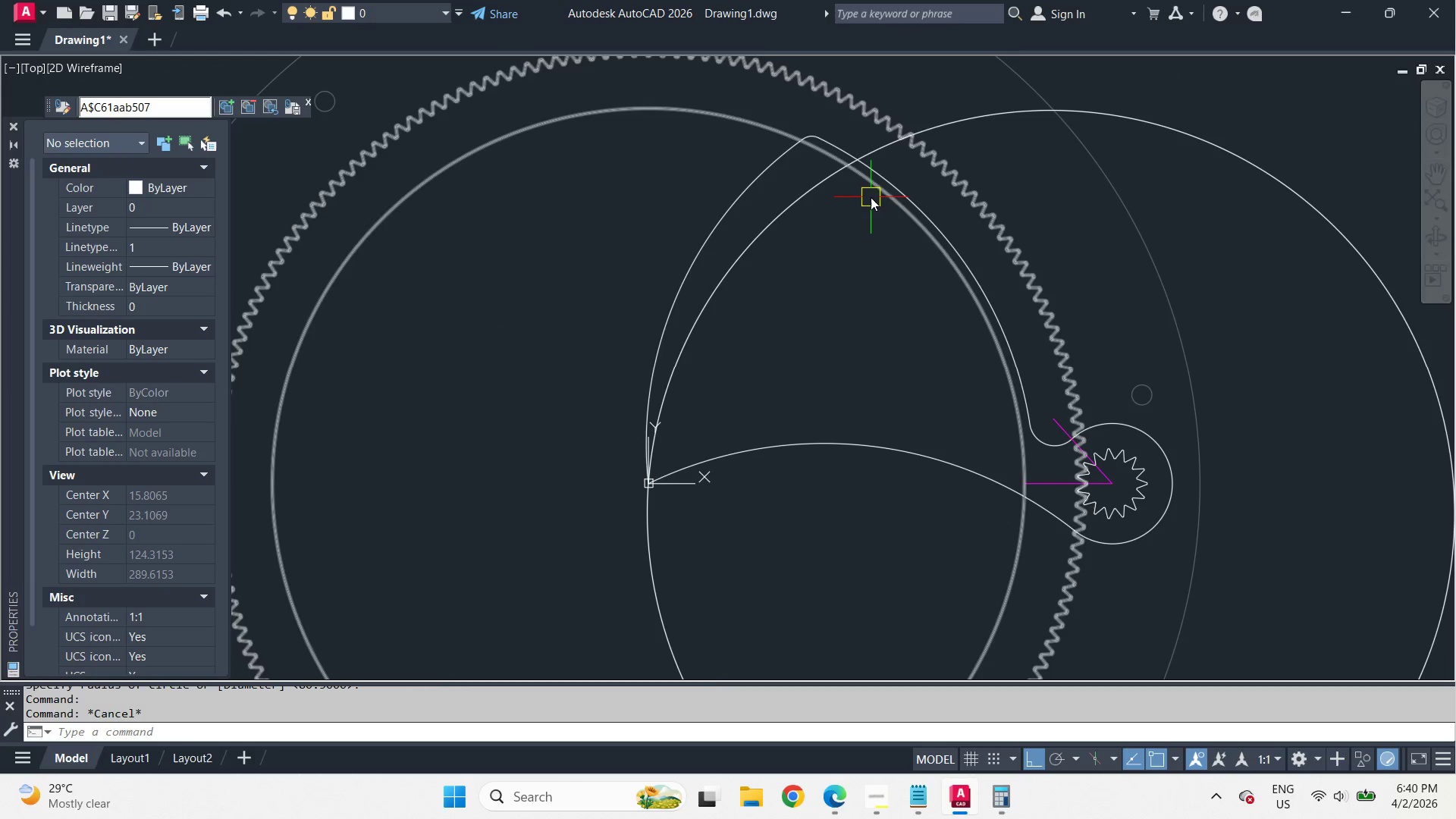 
type(tr )
key(Escape)
 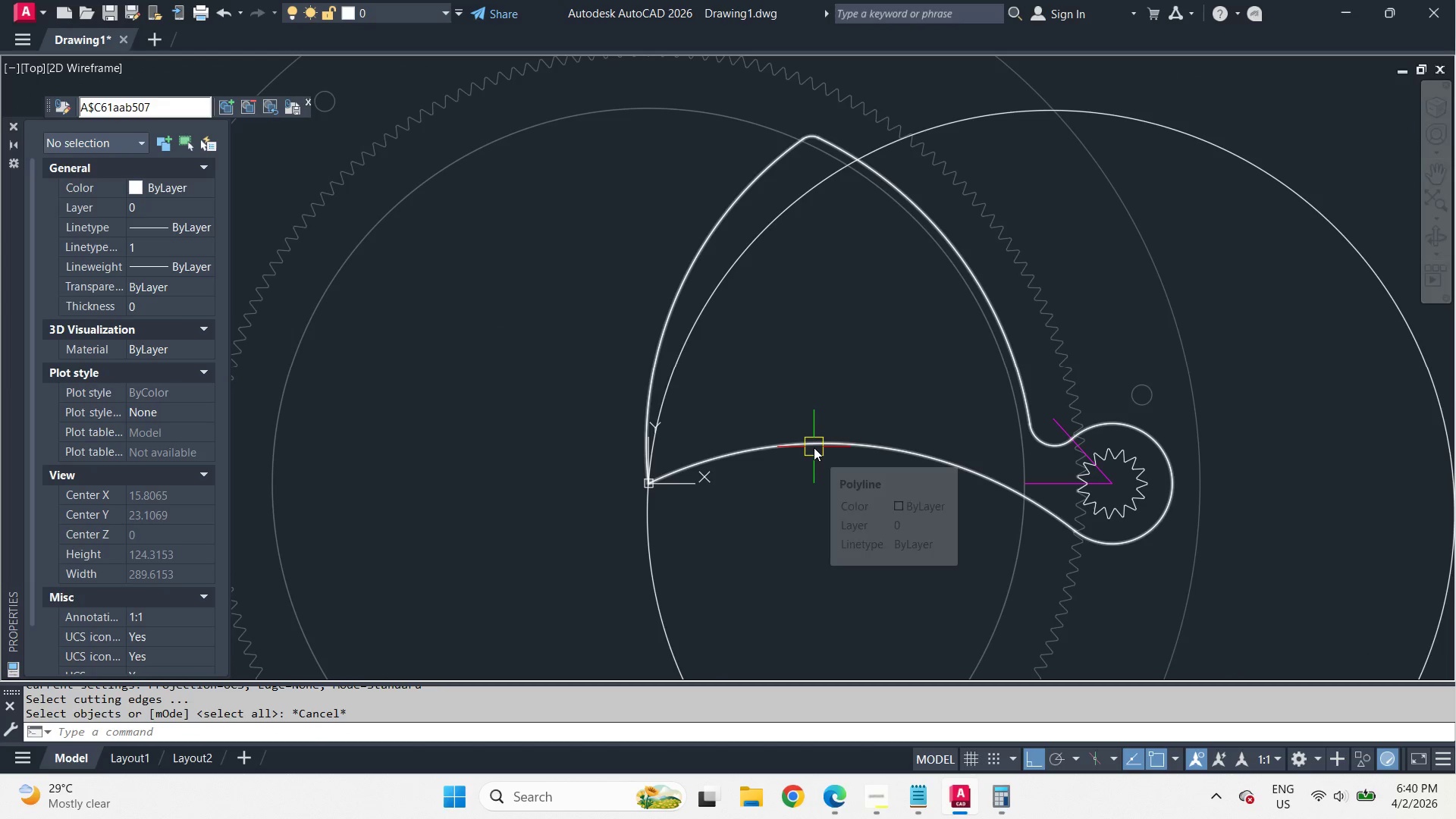 
left_click([814, 447])
 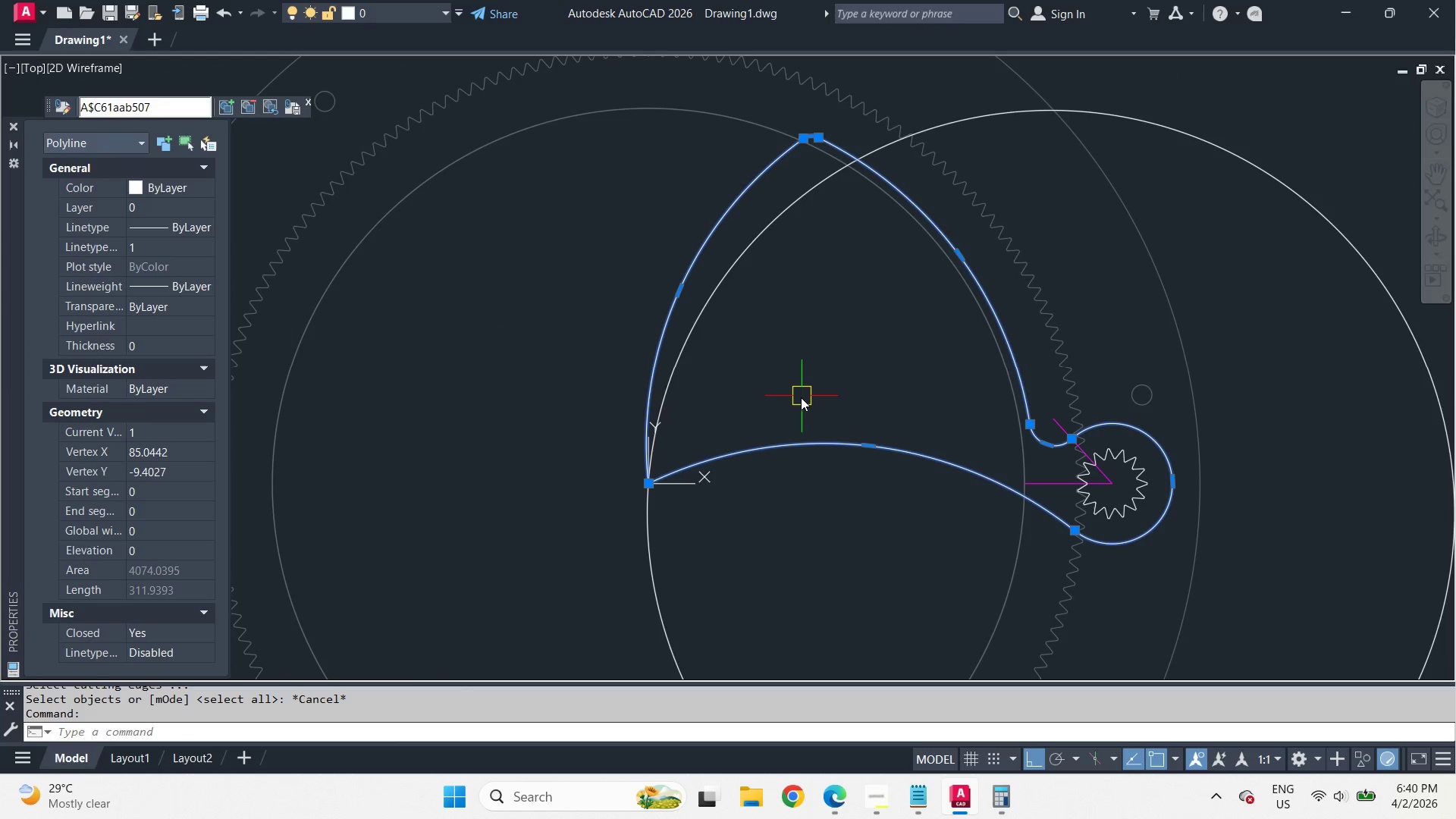 
key(X)
 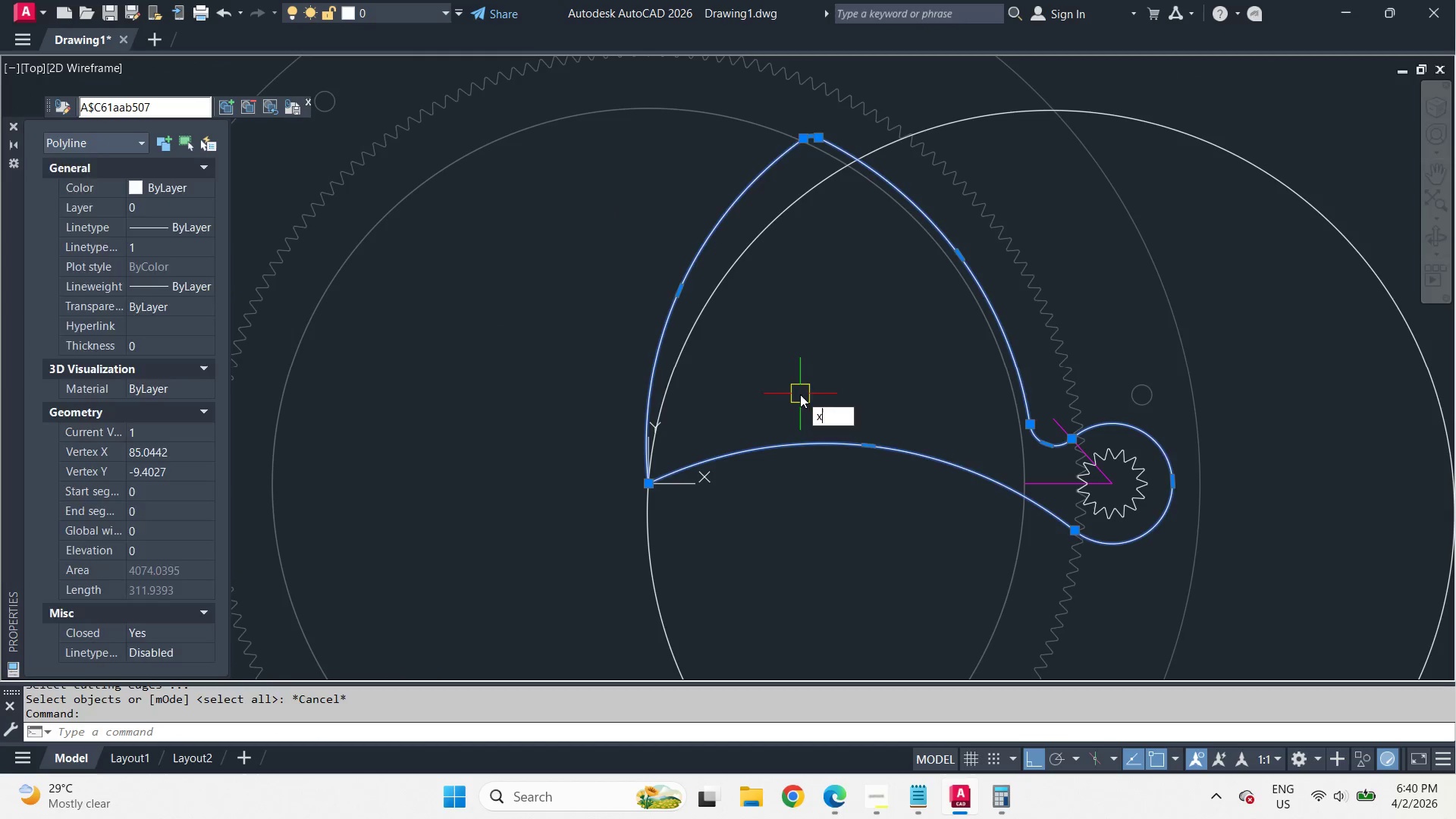 
key(Space)
 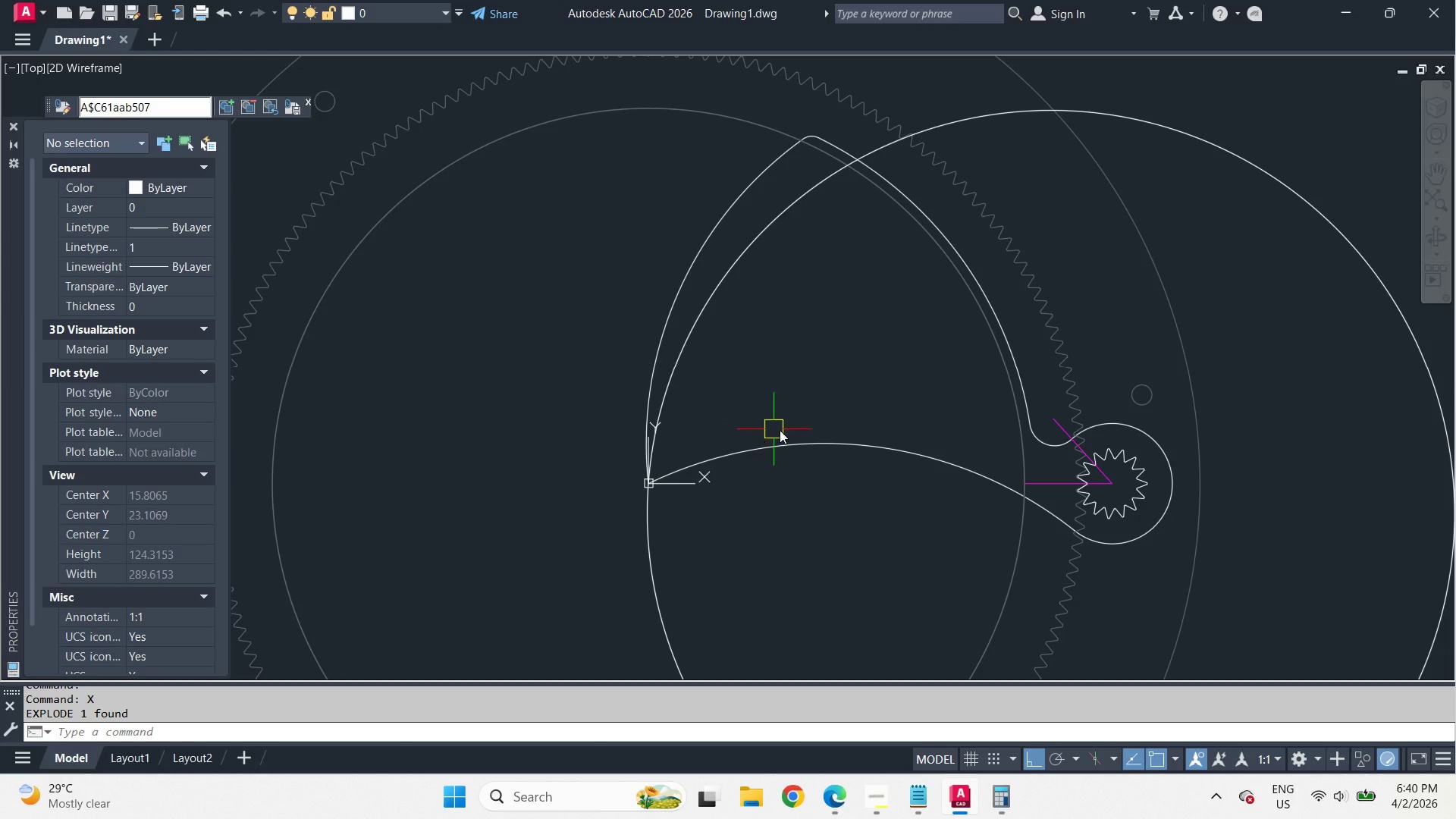 
type(tr )
key(Escape)
type(tr )
 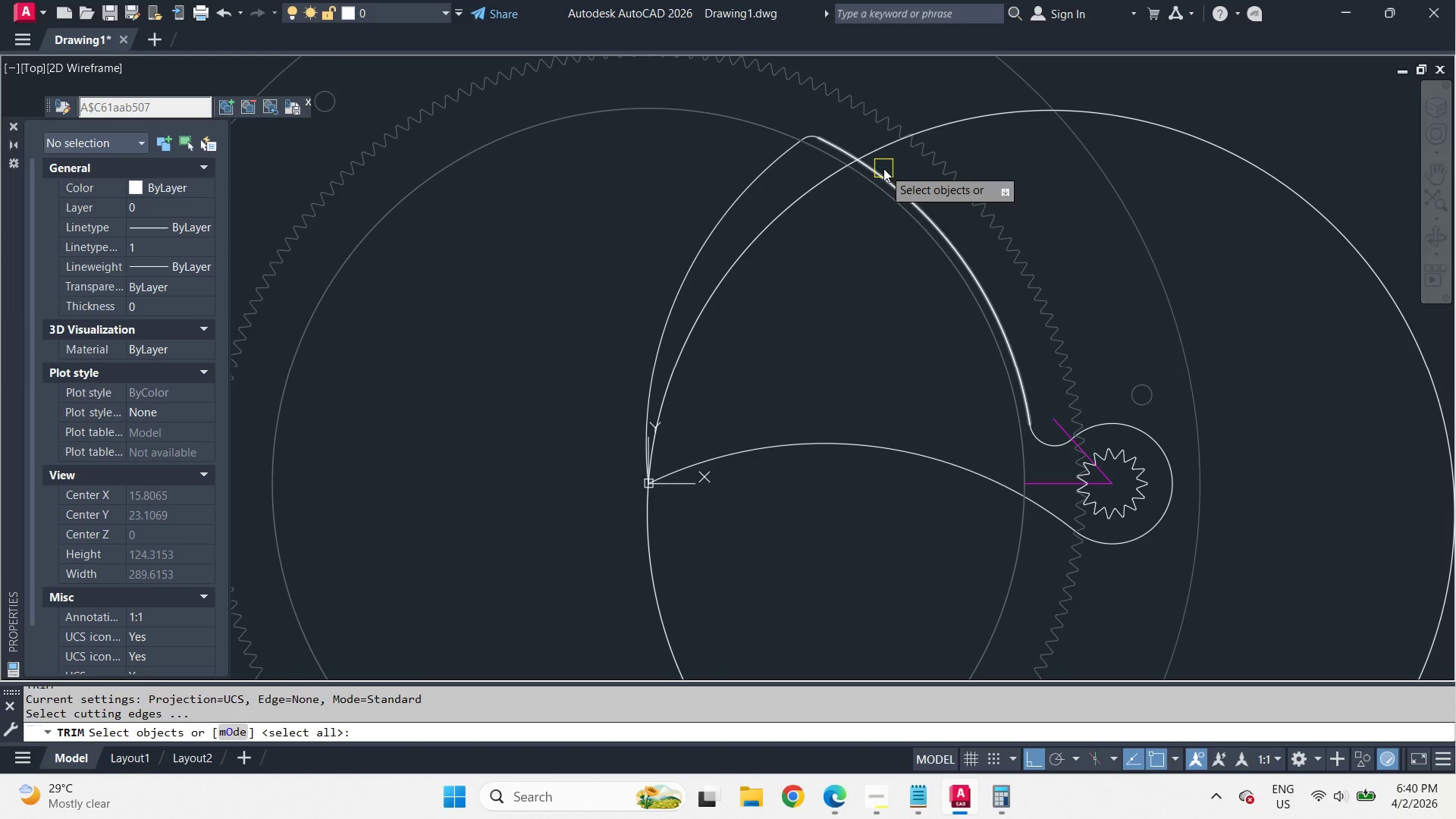 
left_click([883, 168])
 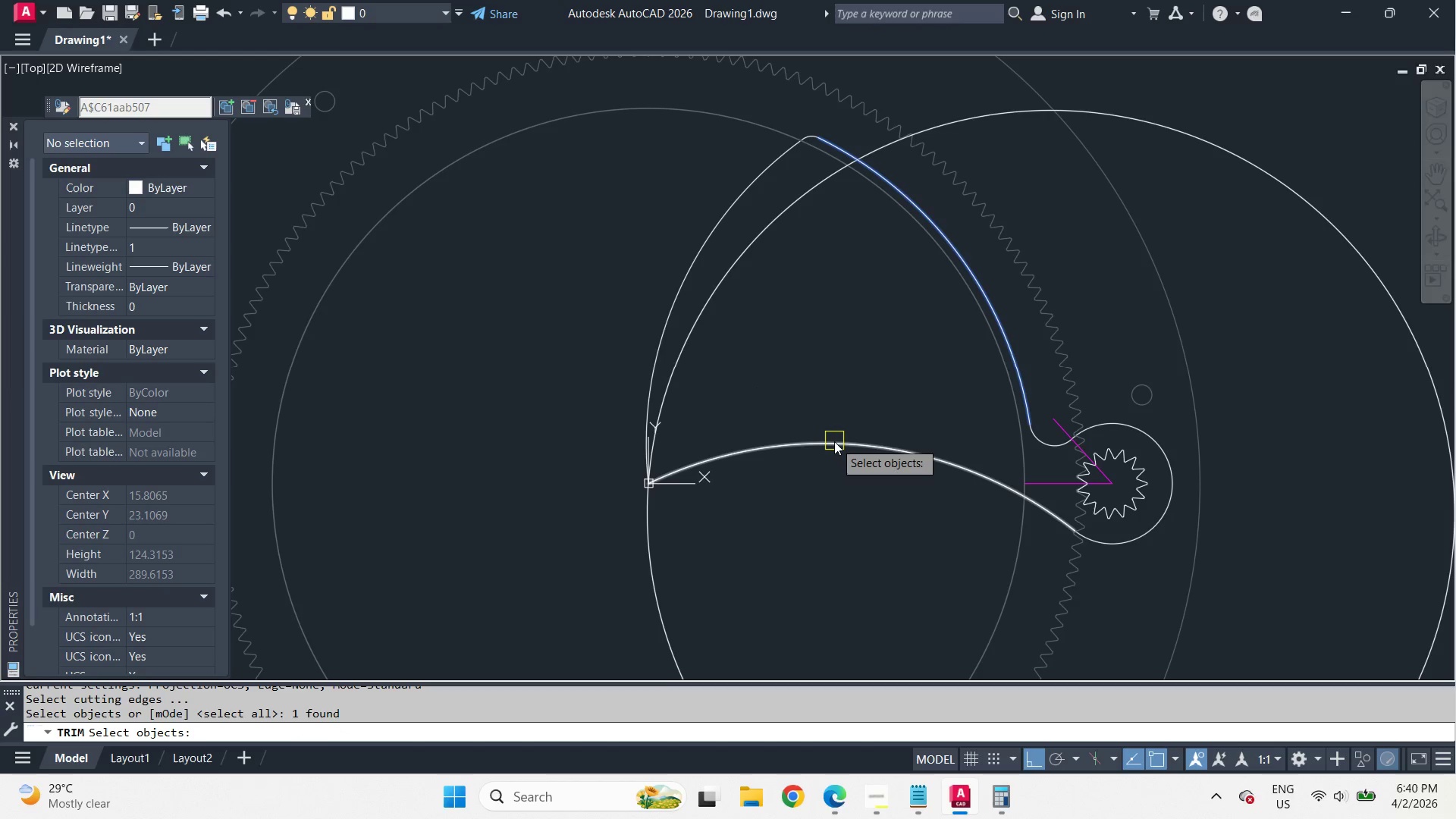 
left_click([834, 441])
 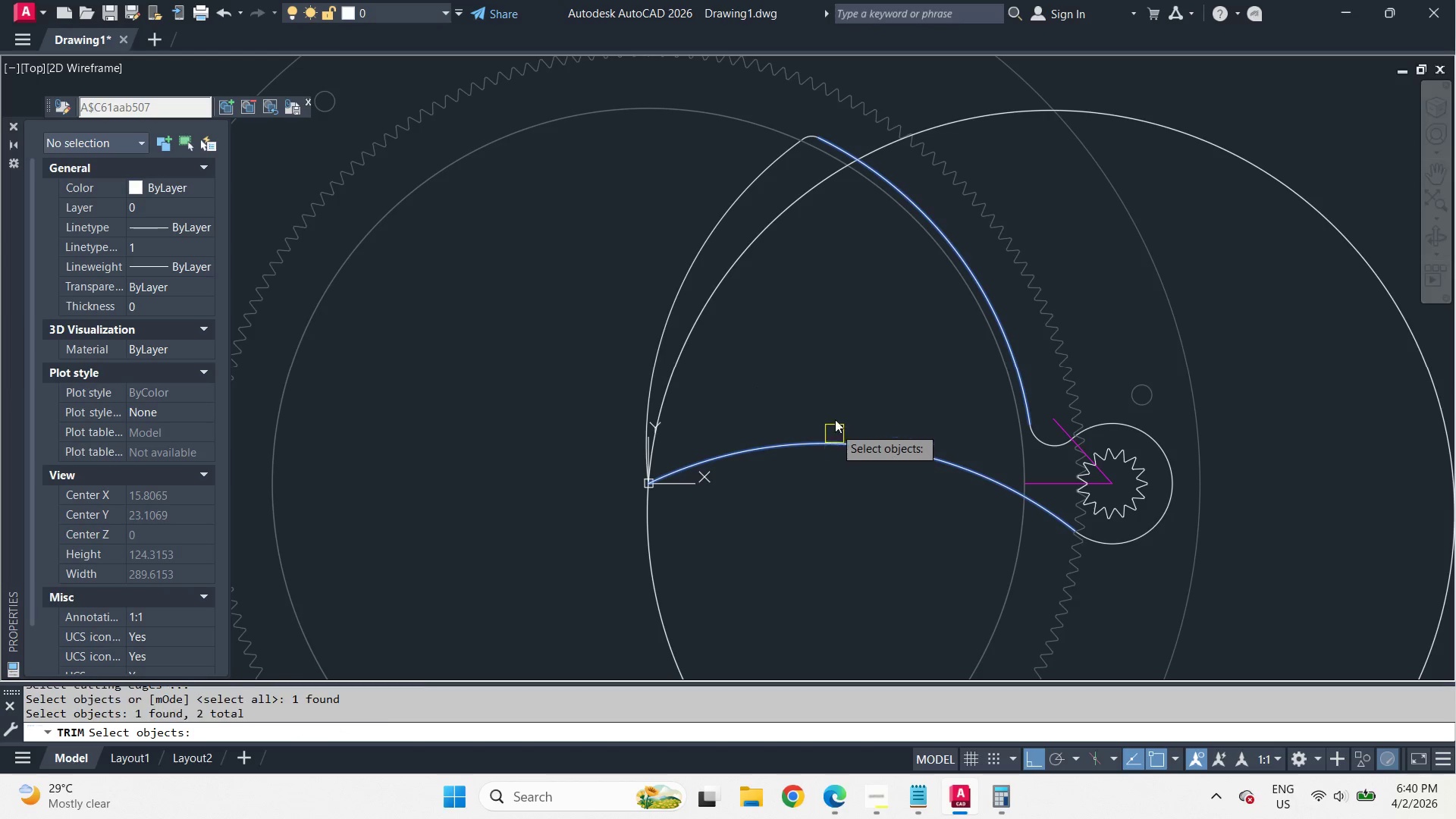 
key(Space)
 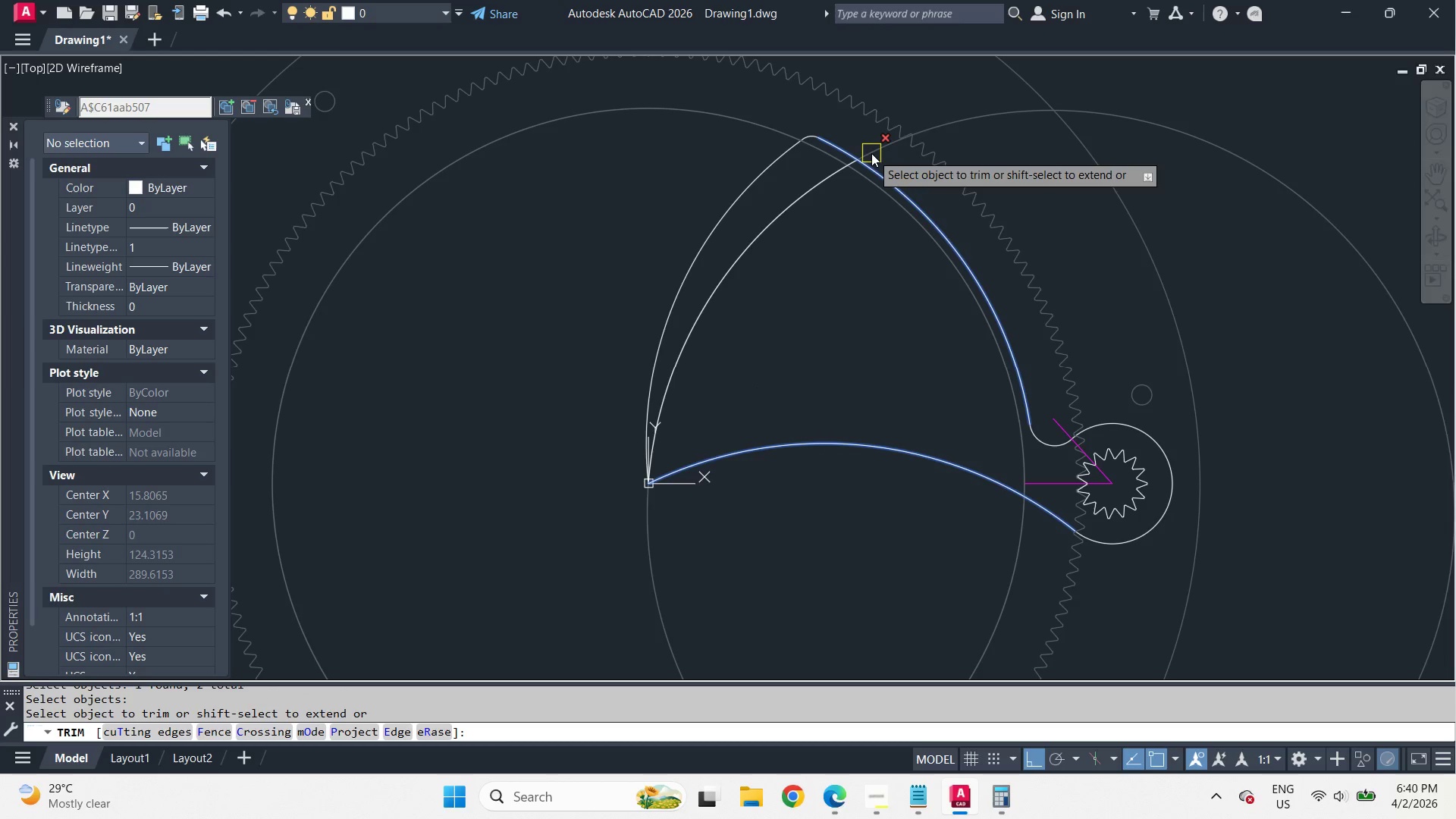 
left_click([871, 153])
 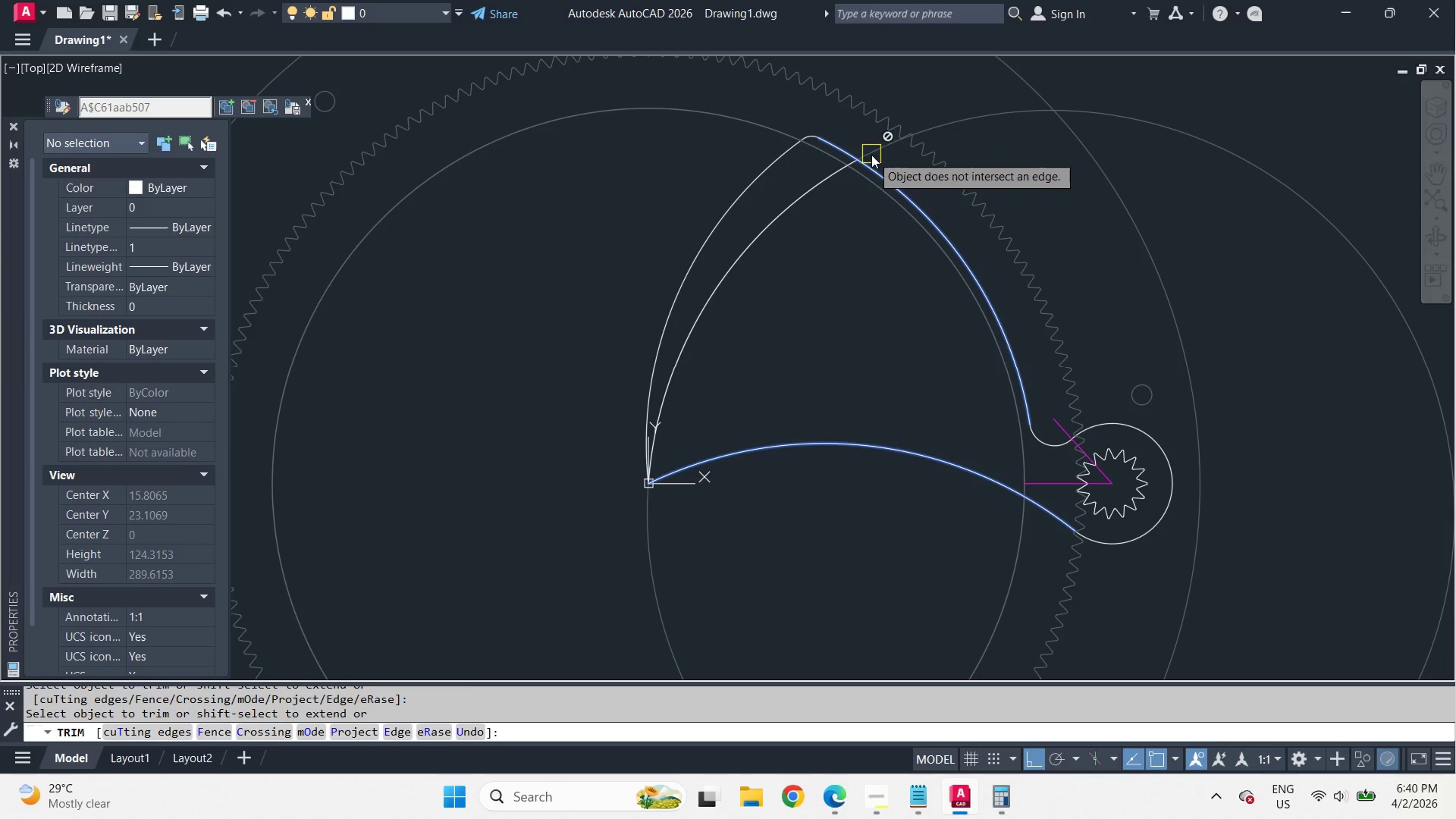 
key(Space)
 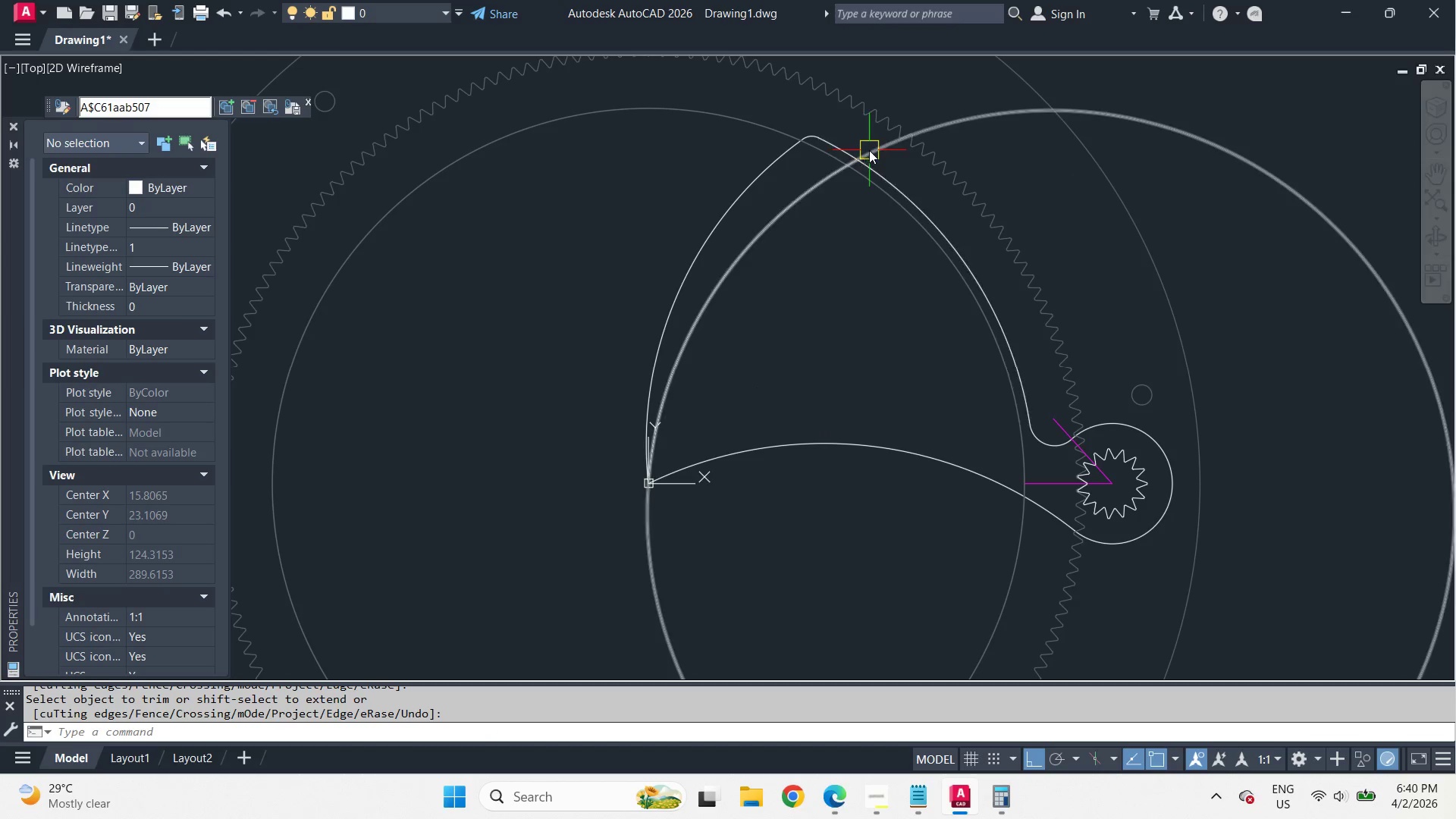 
scroll: coordinate [869, 154], scroll_direction: up, amount: 2.0
 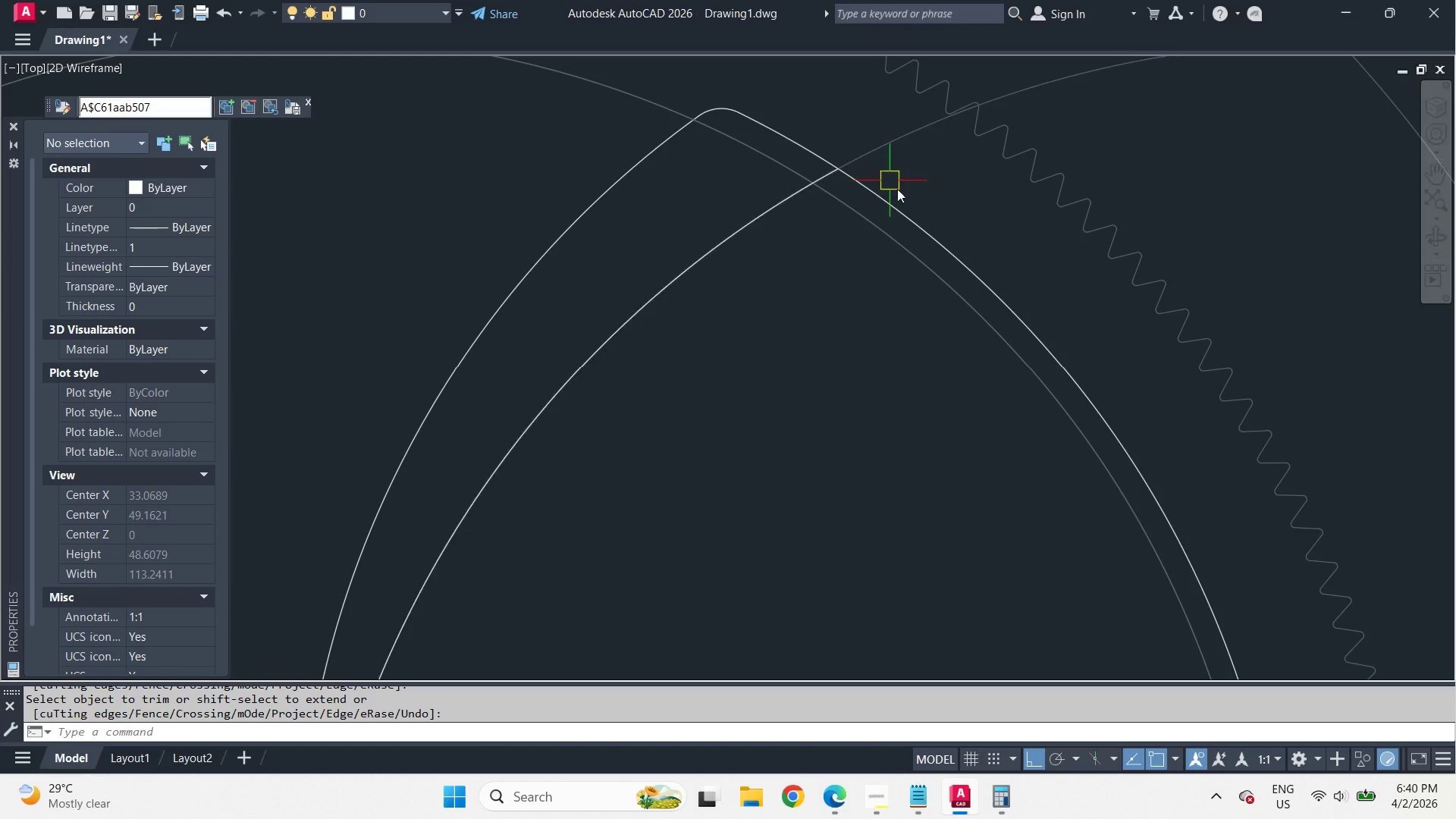 
type(re)
 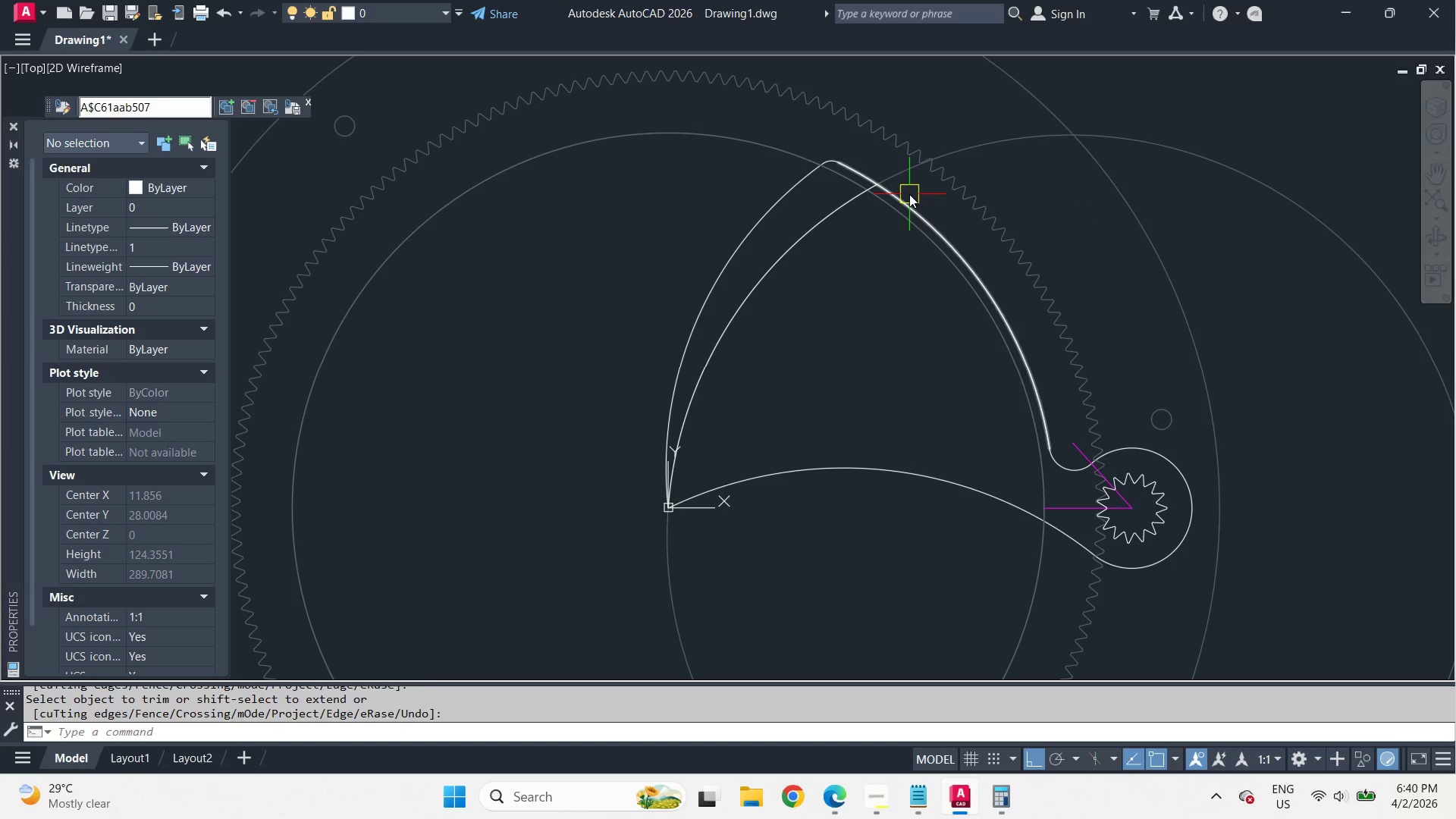 
scroll: coordinate [902, 193], scroll_direction: down, amount: 2.0
 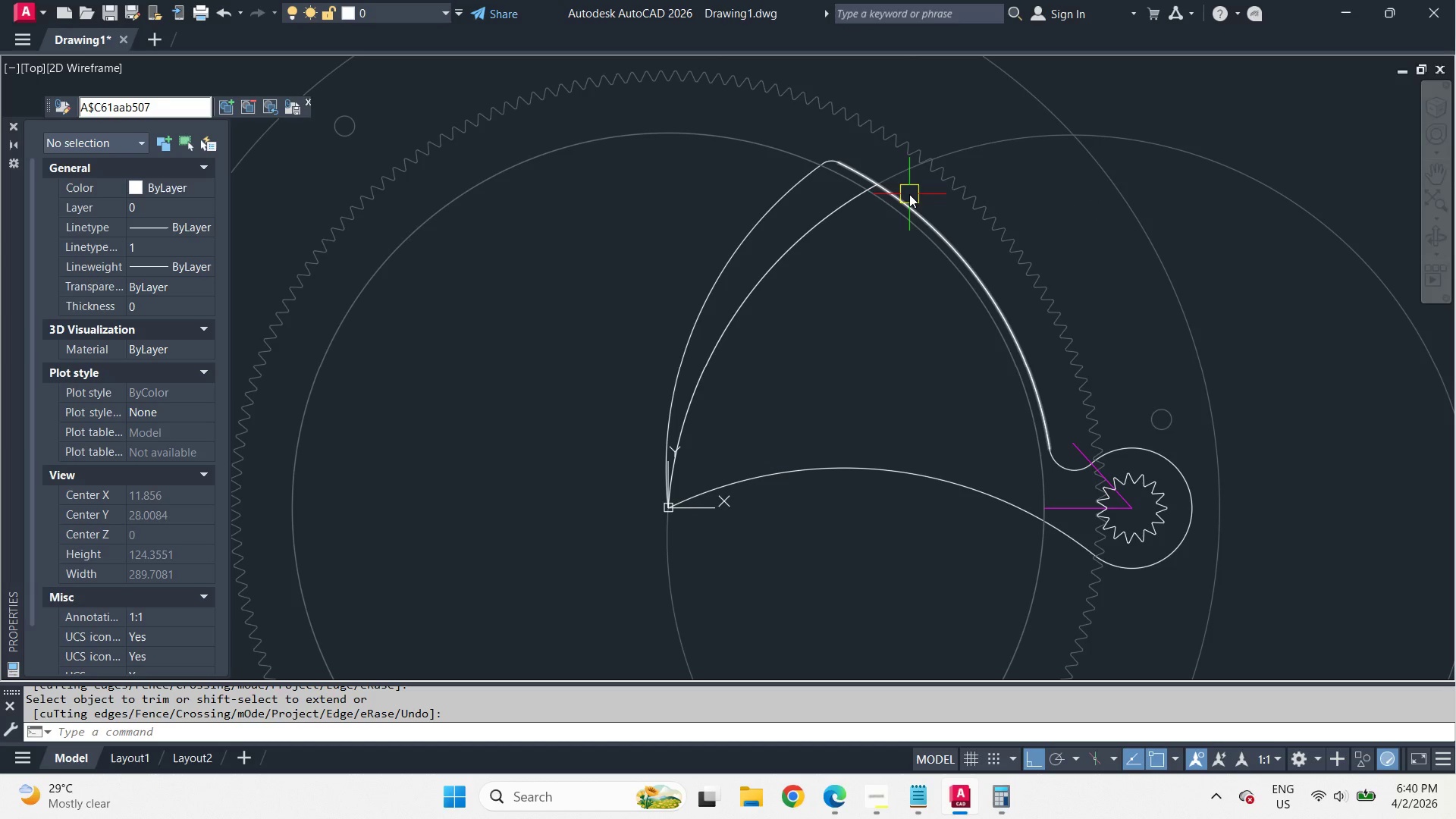 
key(Space)
 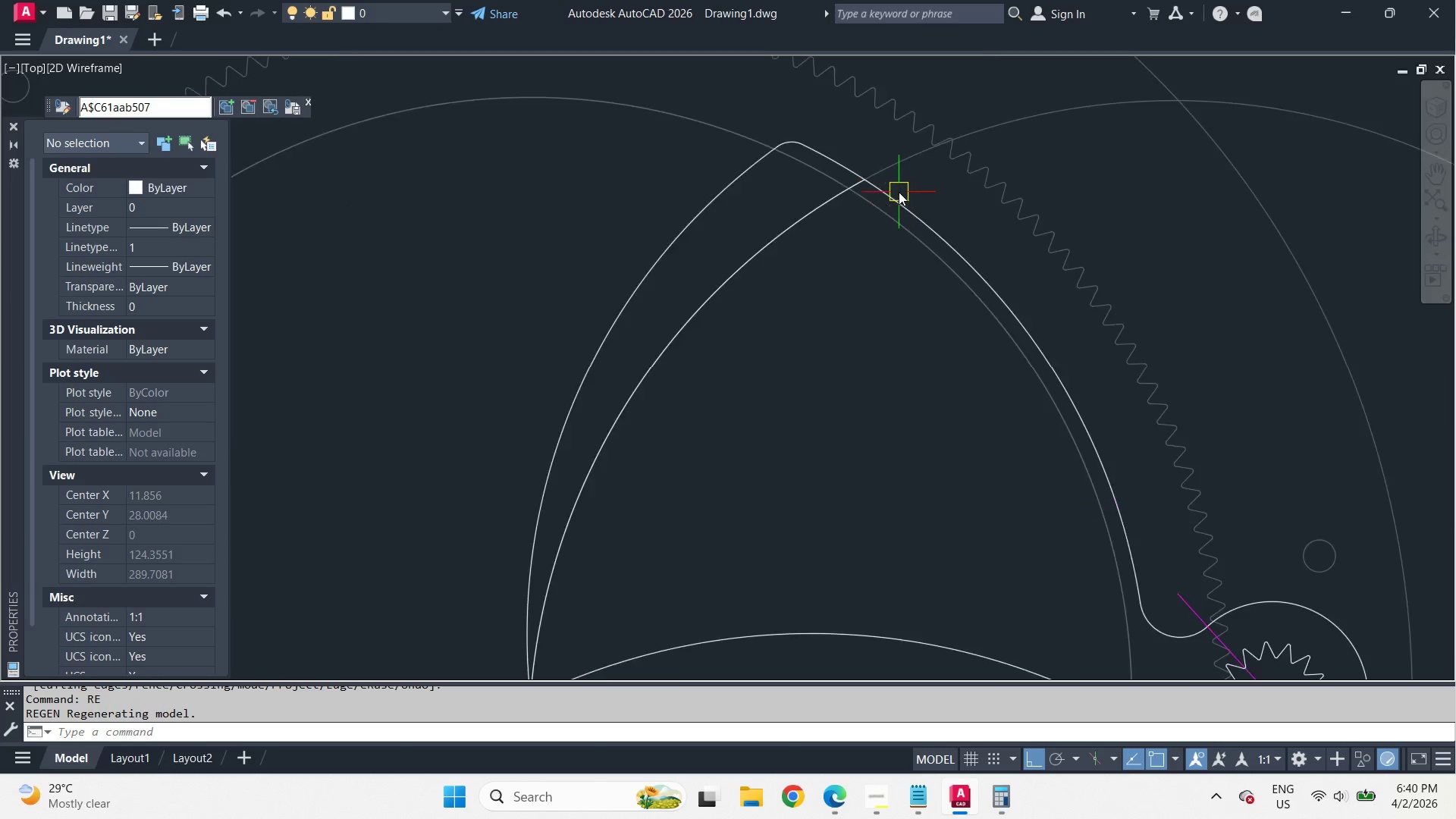 
scroll: coordinate [898, 191], scroll_direction: up, amount: 2.0
 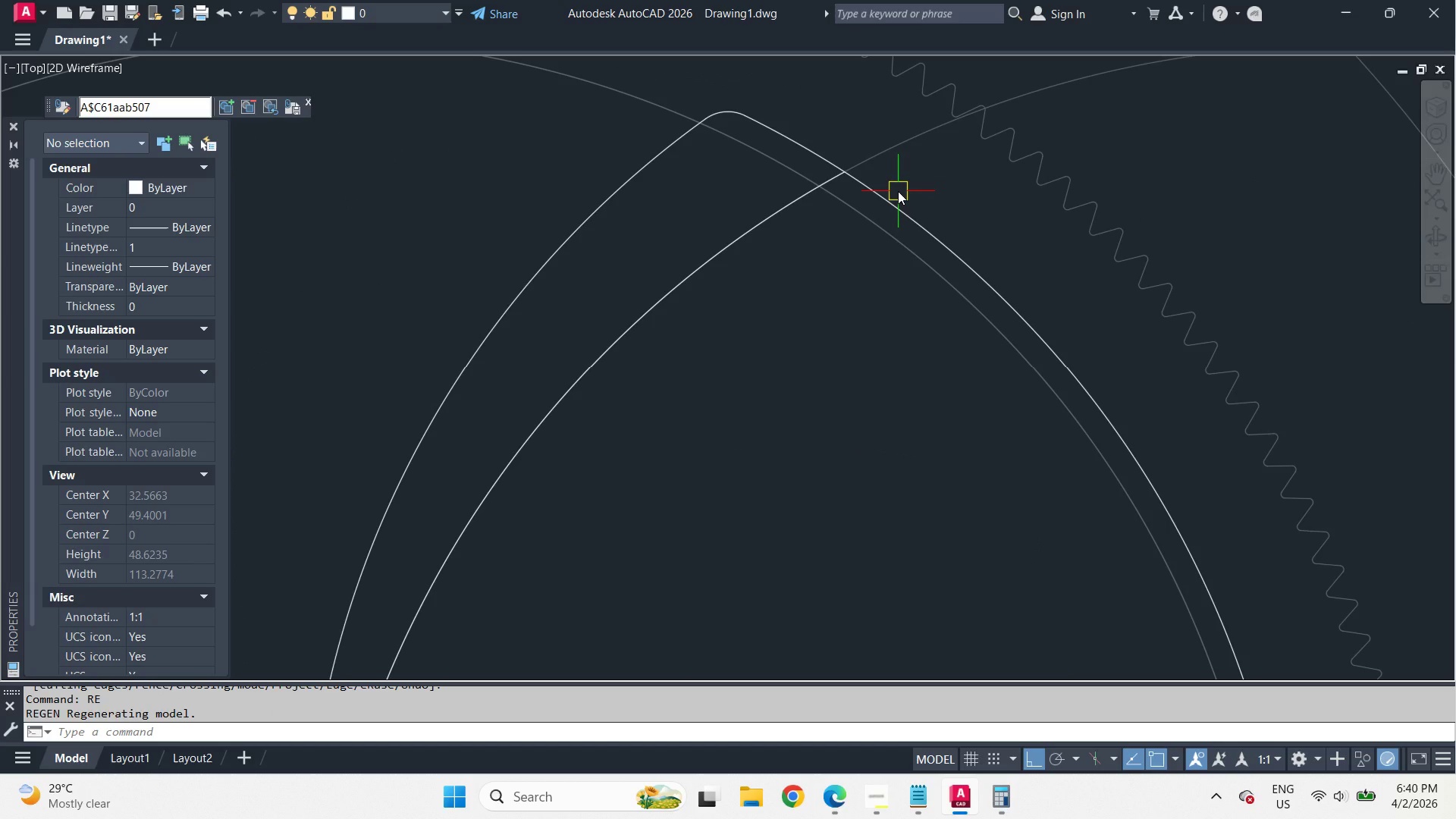 
key(F)
 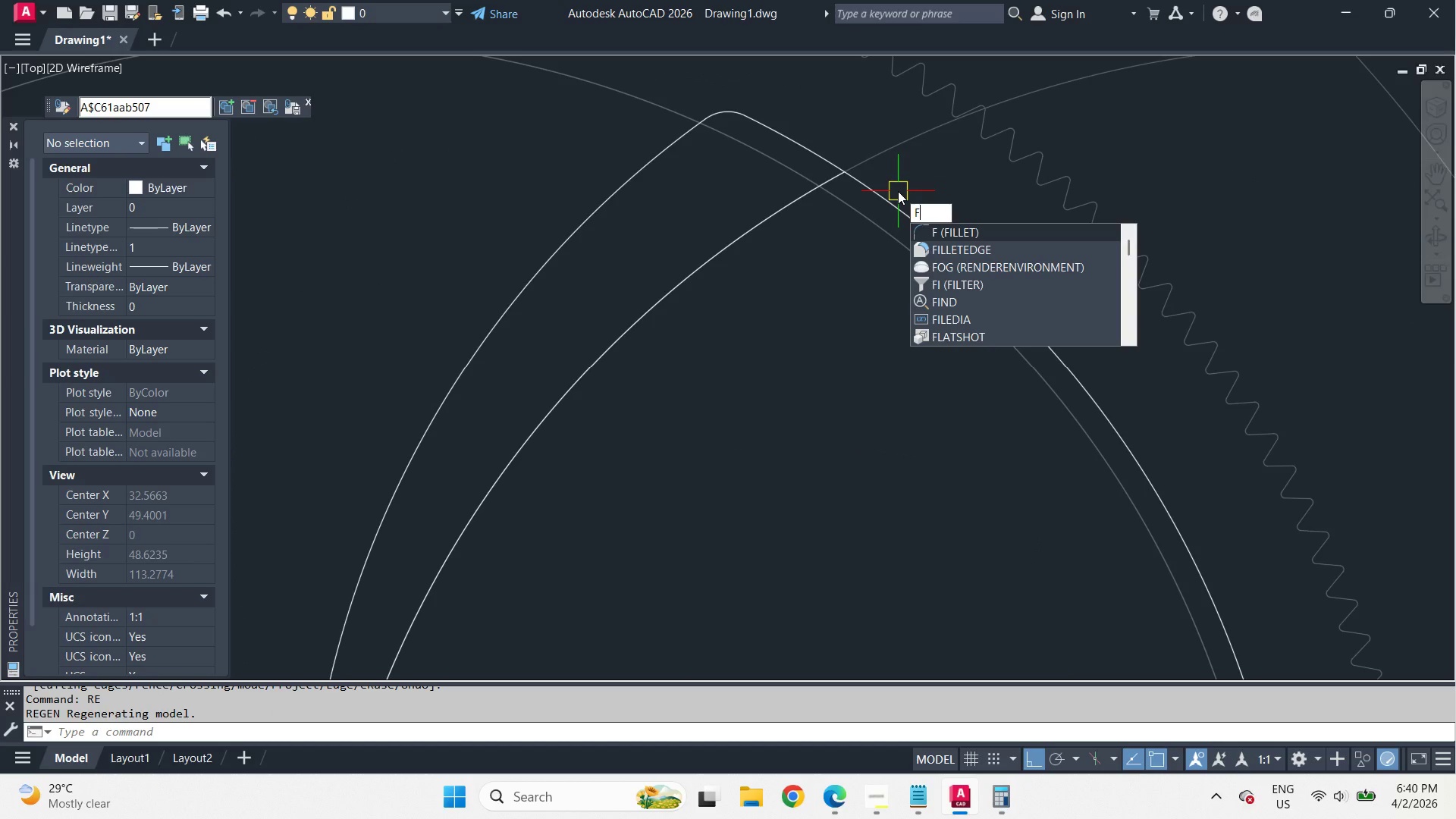 
key(Space)
 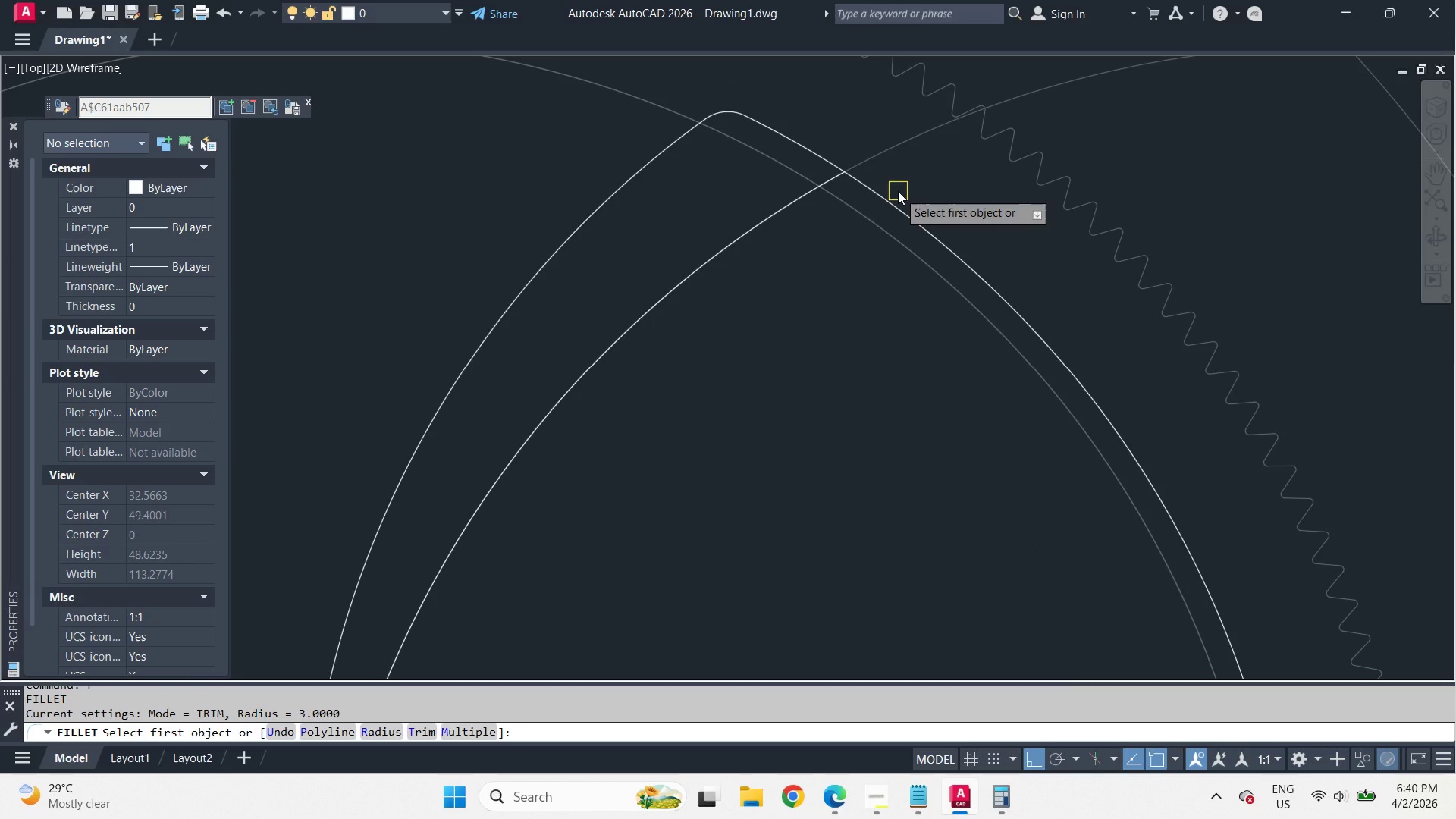 
key(Space)
 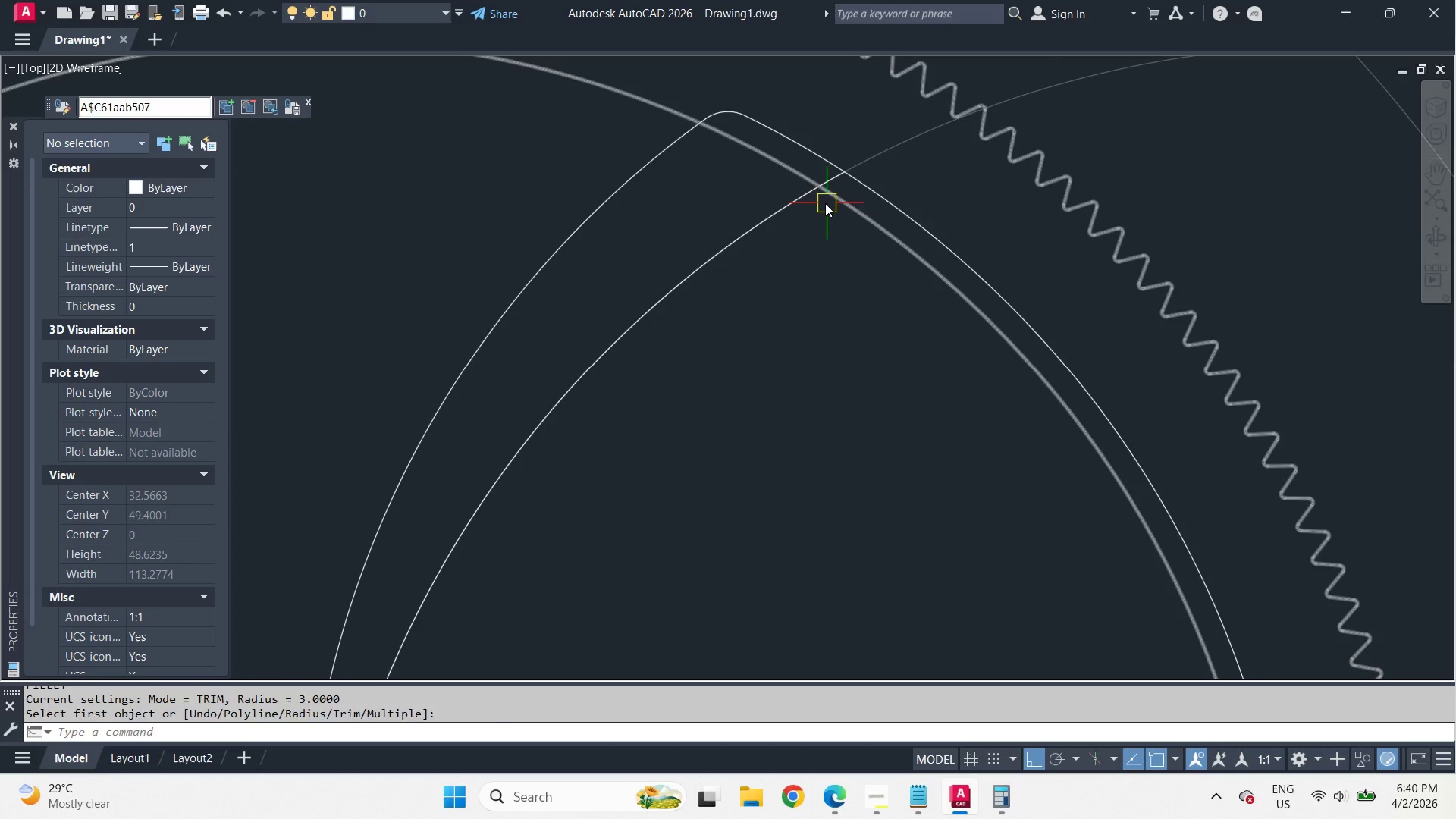 
key(Space)
 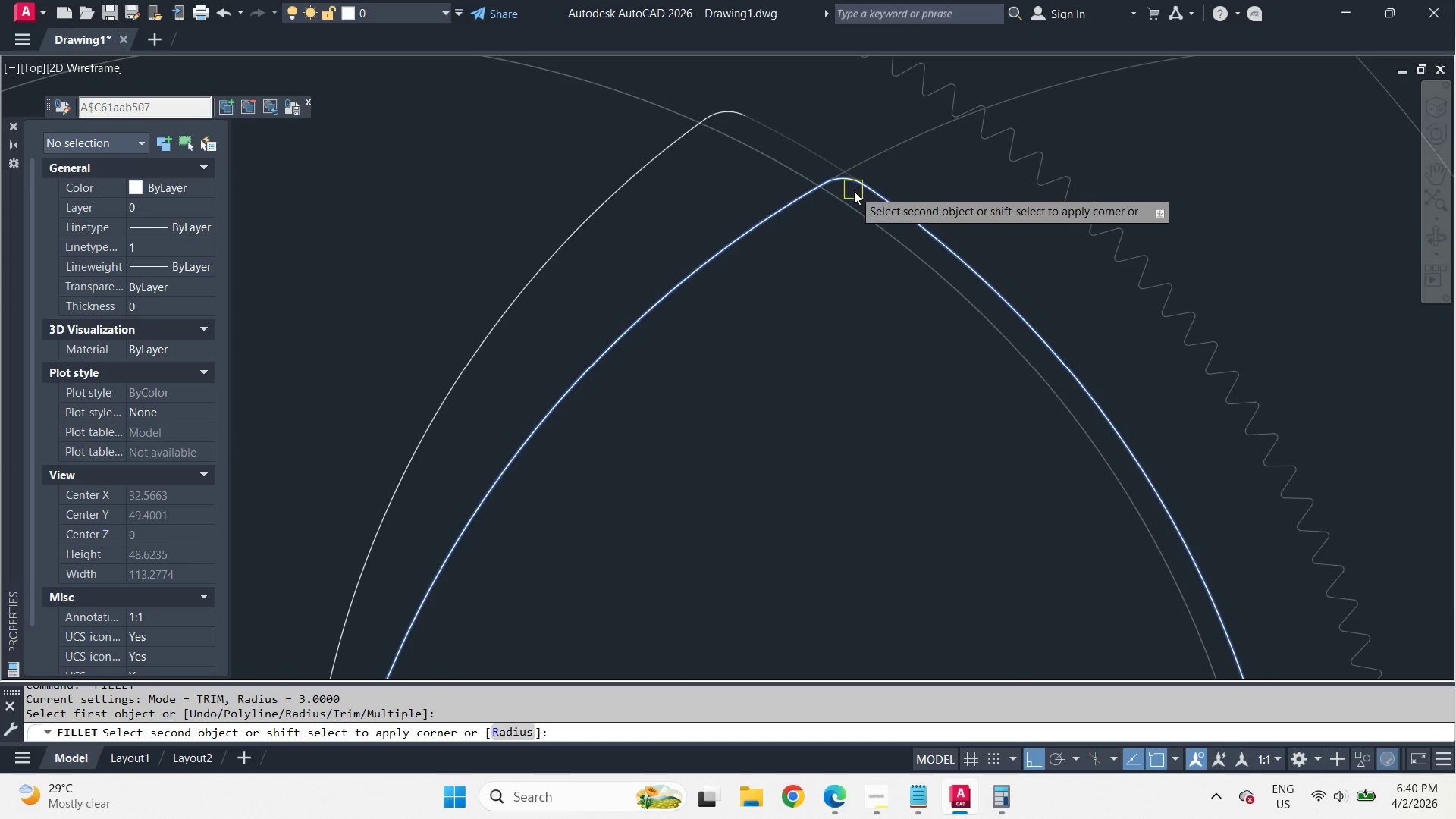 
left_click([858, 193])
 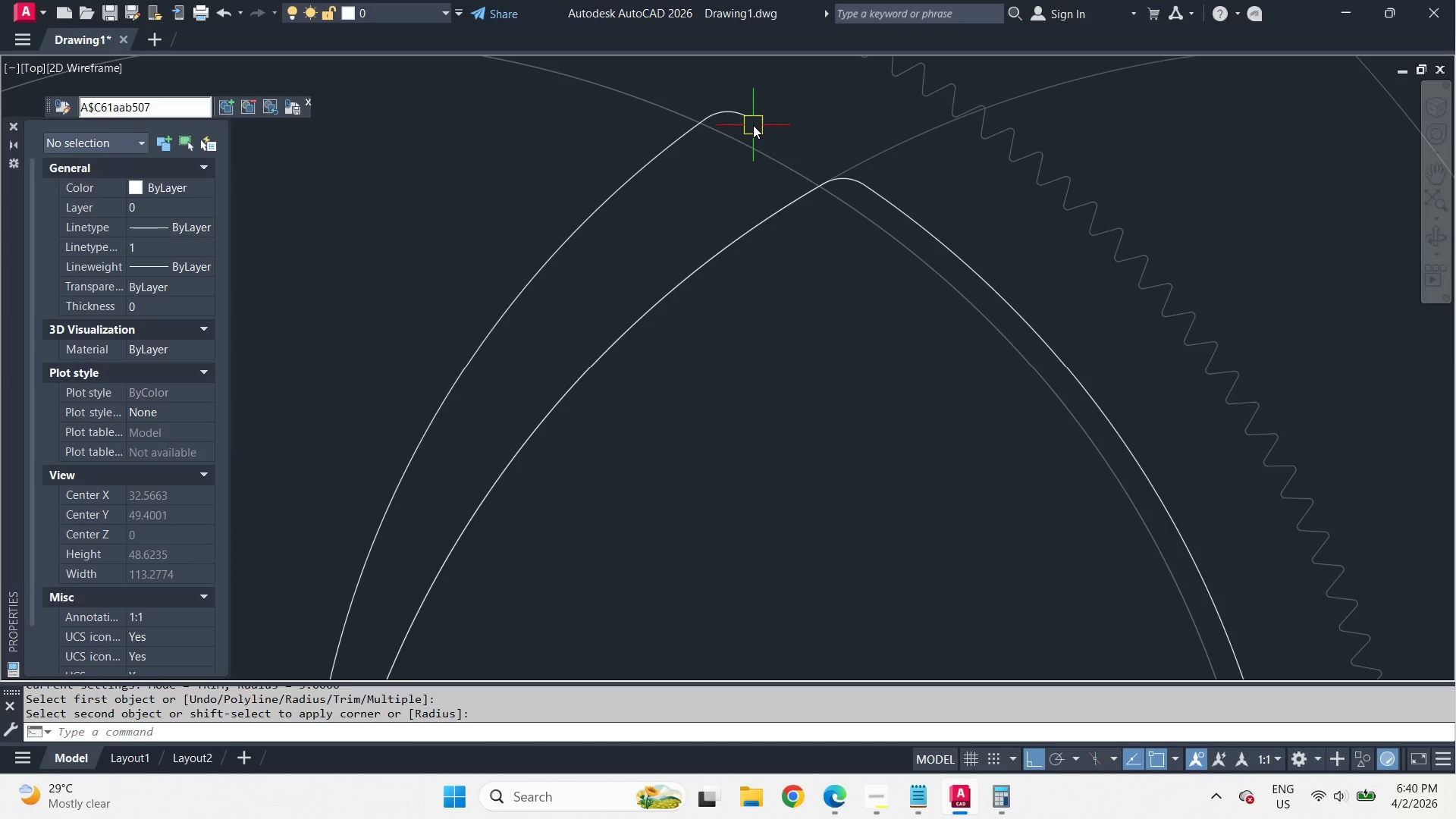 
left_click([736, 114])
 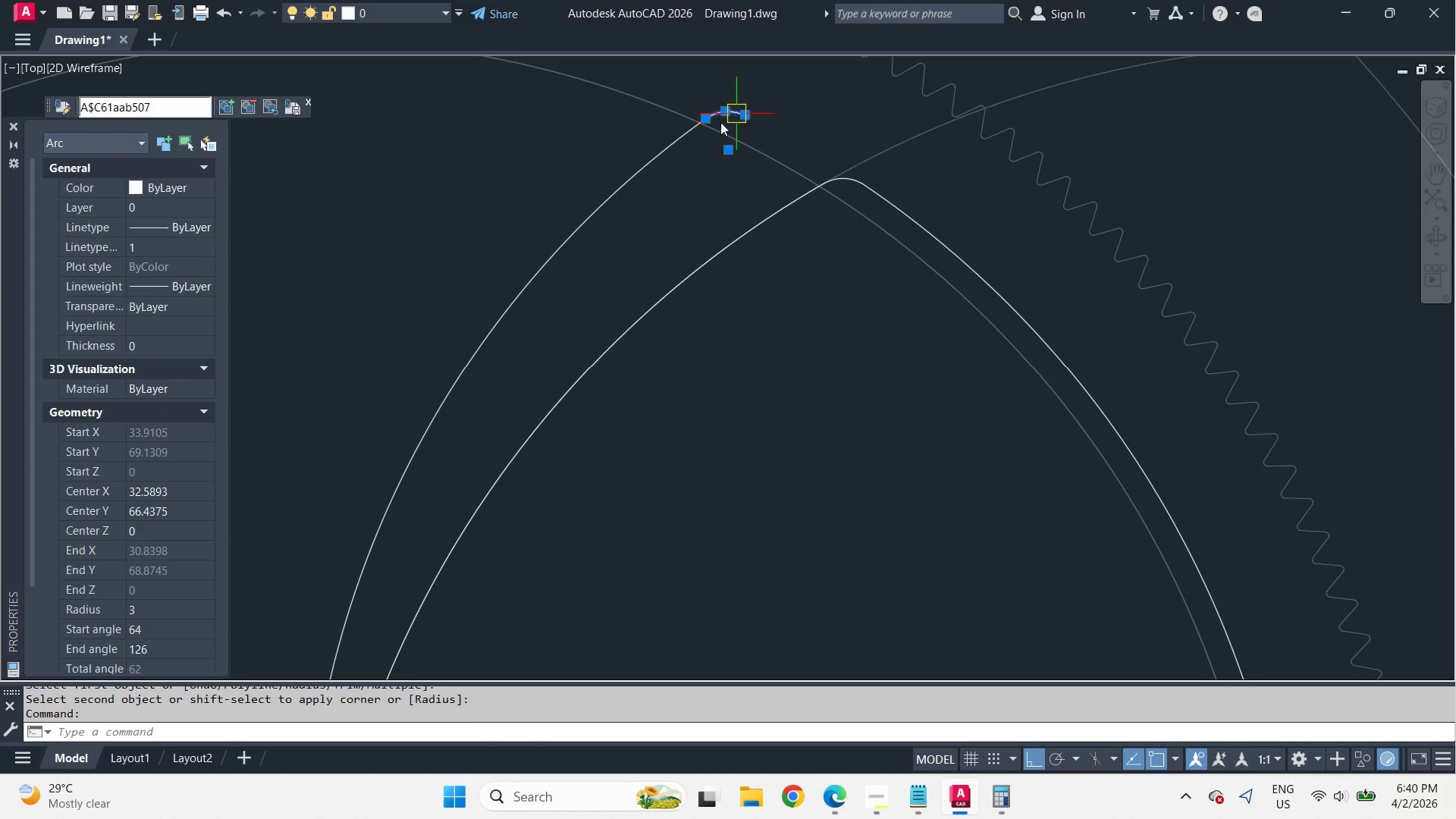 
key(E)
 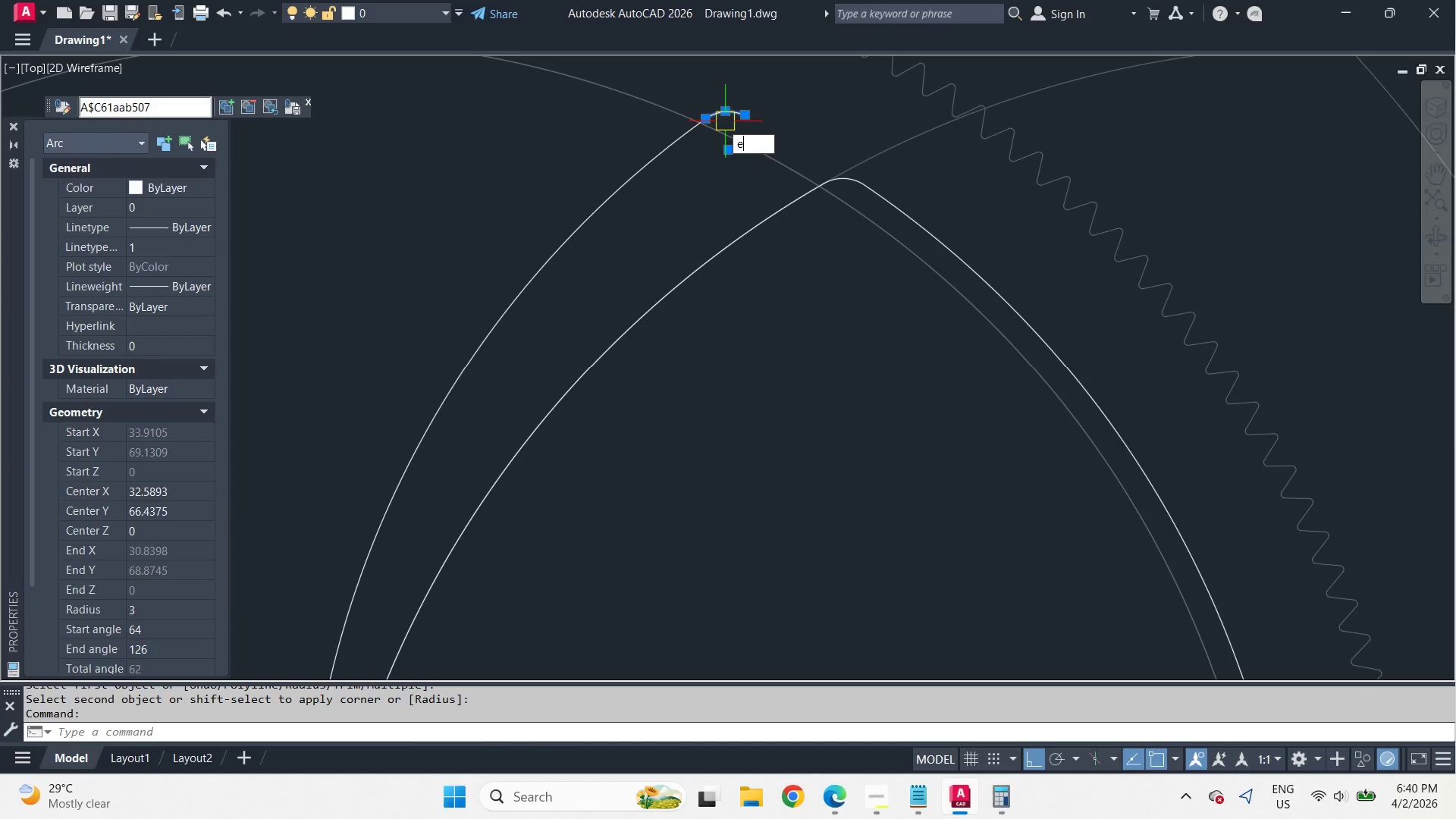 
key(Space)
 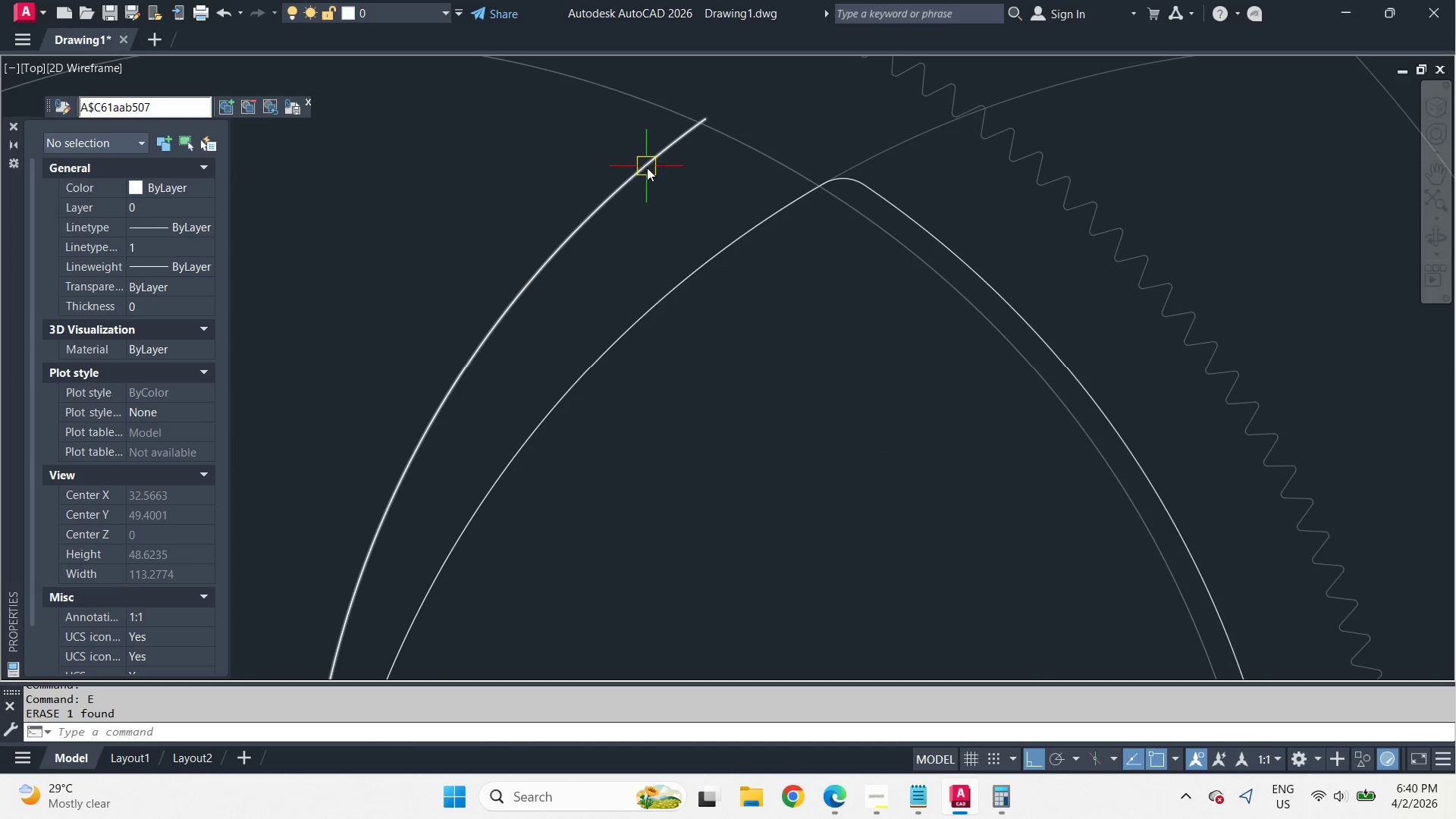 
left_click([648, 171])
 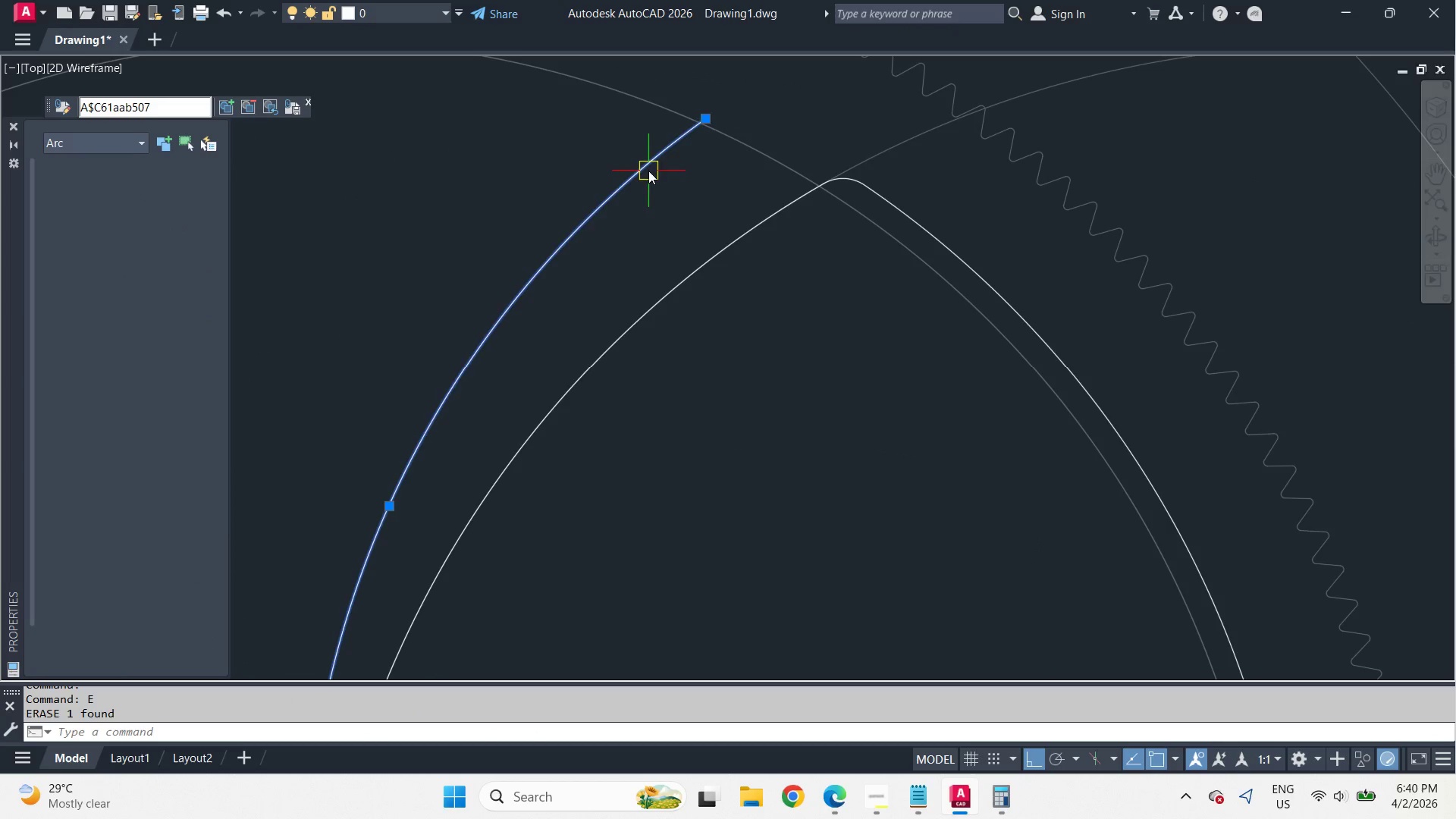 
key(E)
 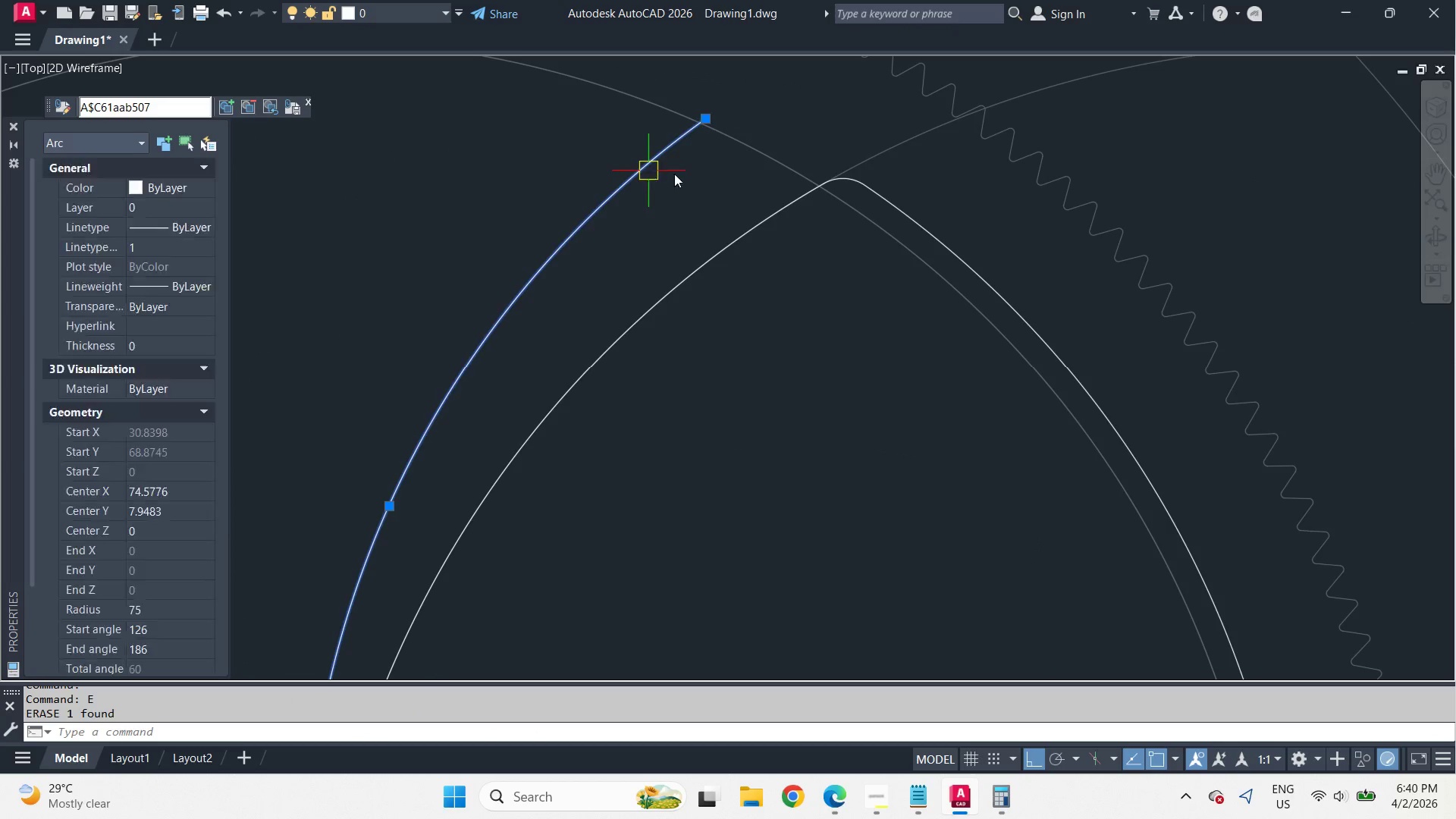 
key(Space)
 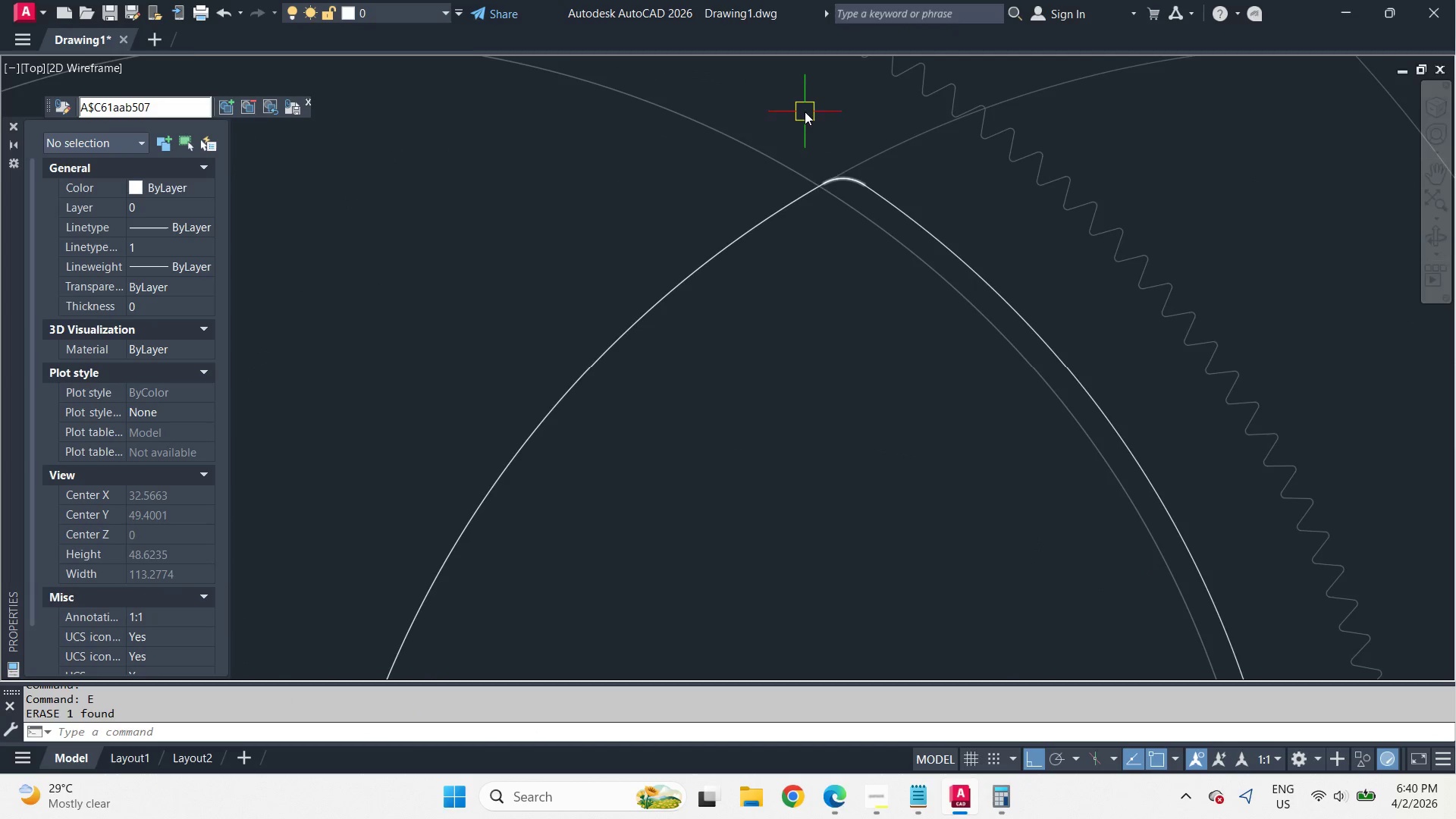 
scroll: coordinate [813, 127], scroll_direction: down, amount: 3.0
 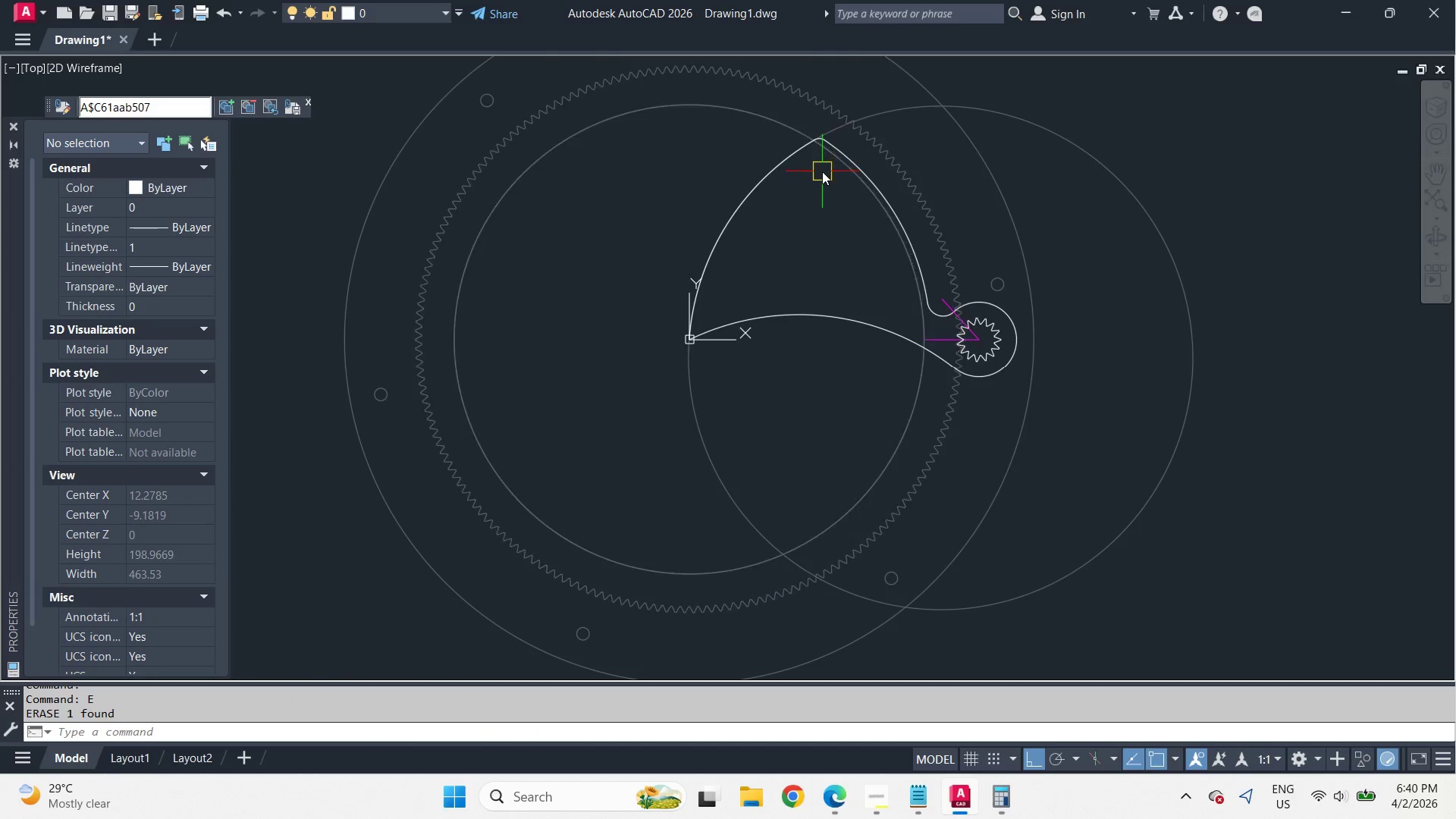 
scroll: coordinate [822, 171], scroll_direction: up, amount: 1.0
 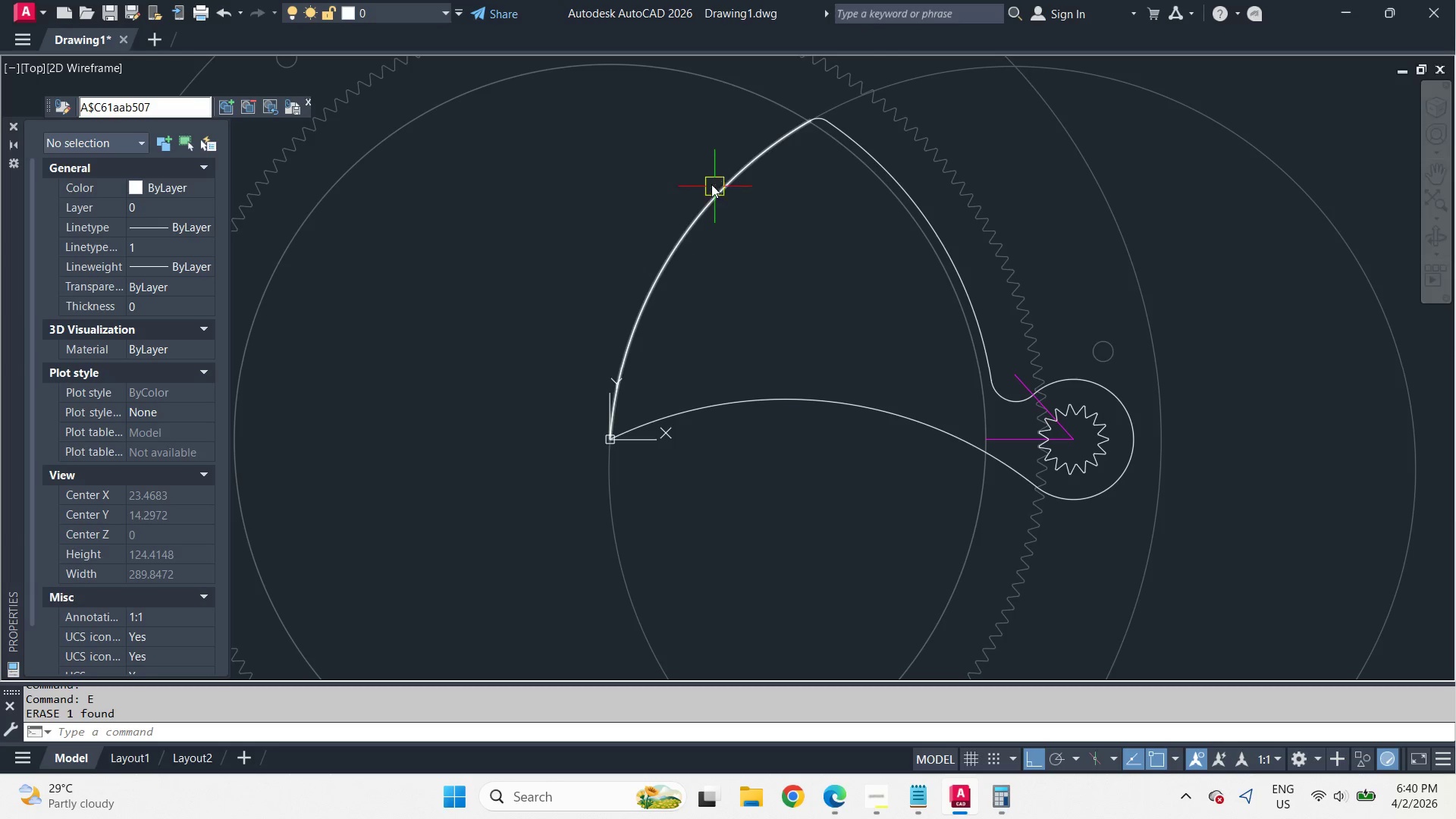 
left_click_drag(start_coordinate=[589, 110], to_coordinate=[645, 167])
 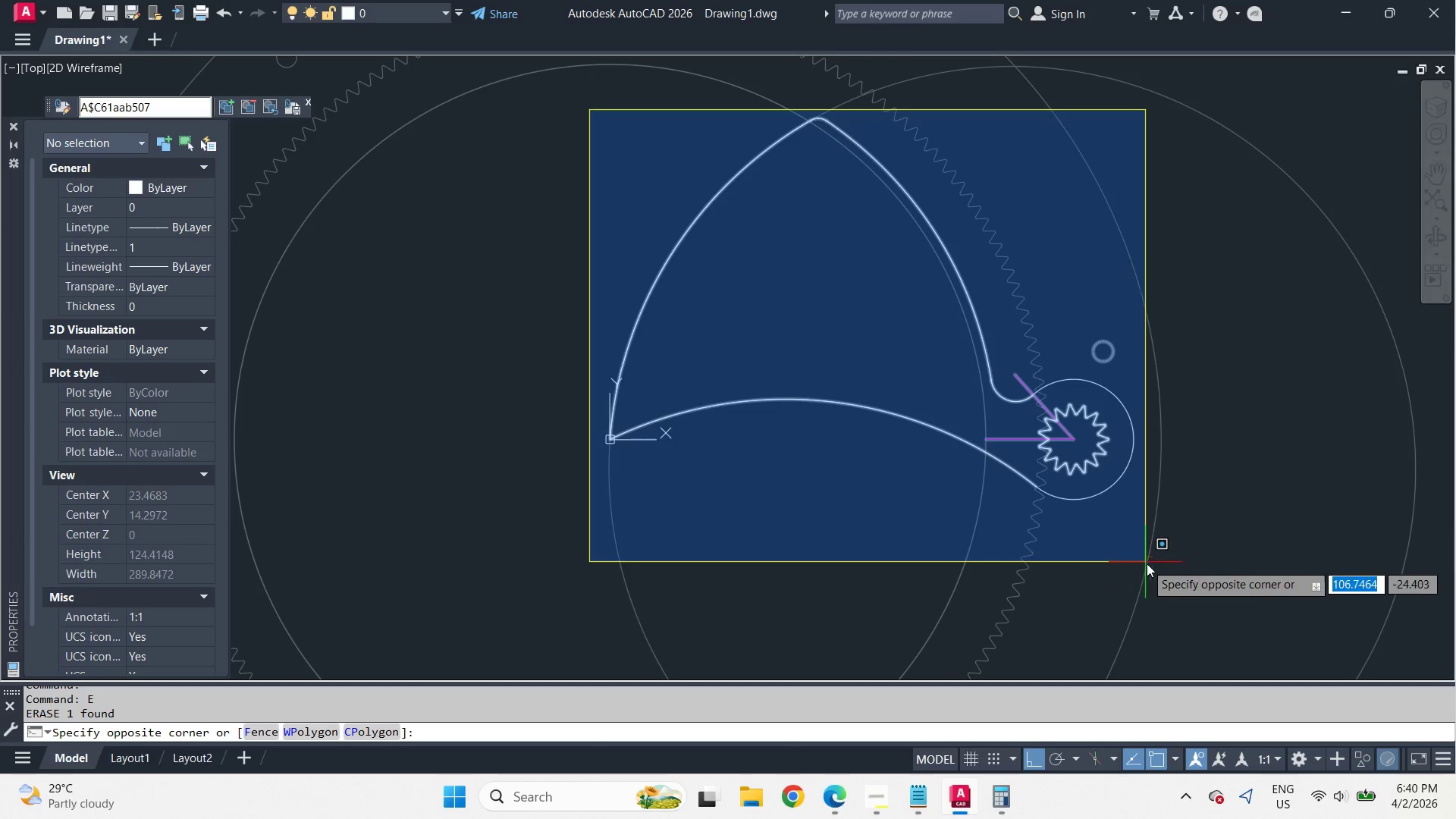 
left_click([1169, 571])
 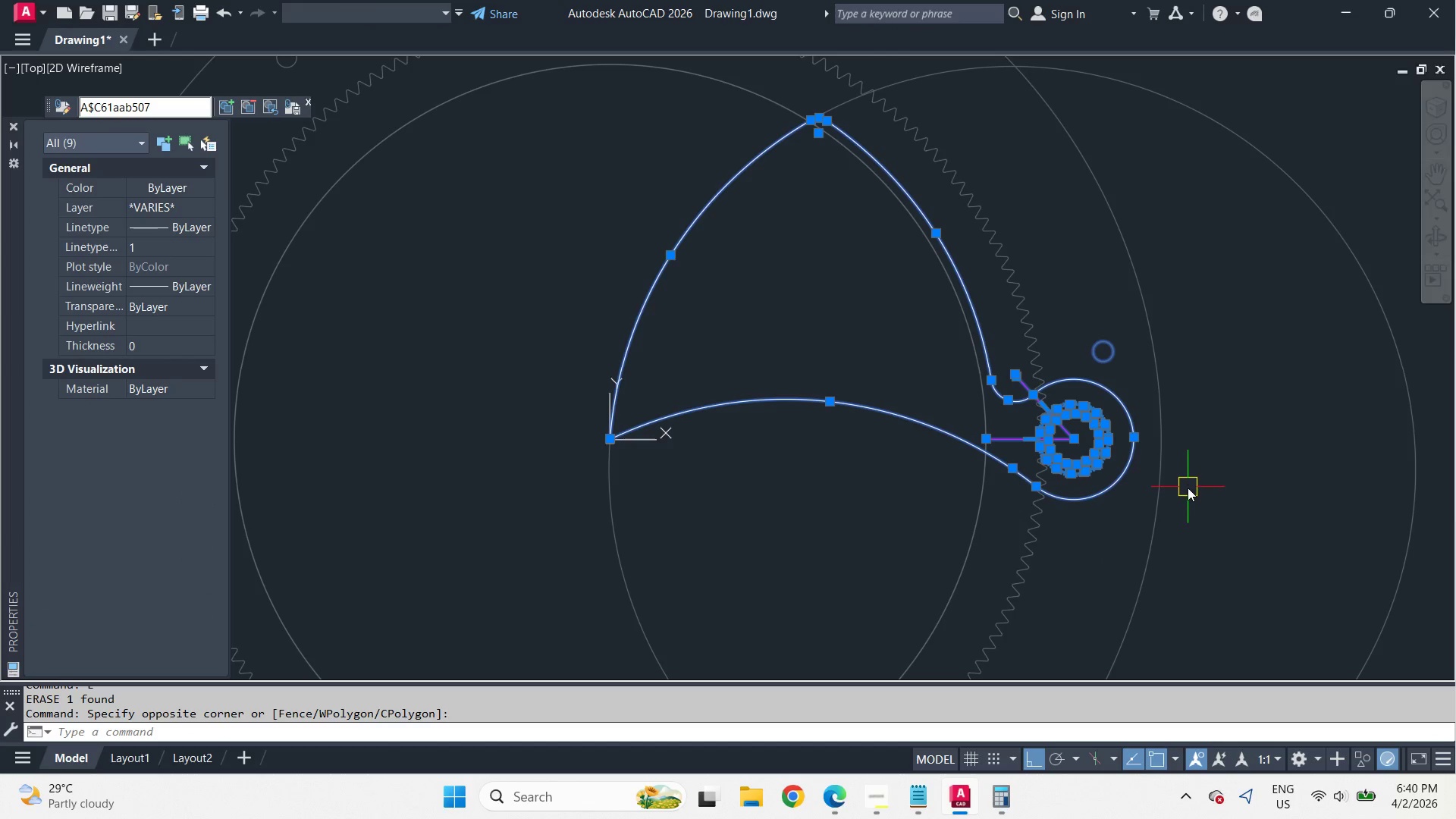 
key(J)
 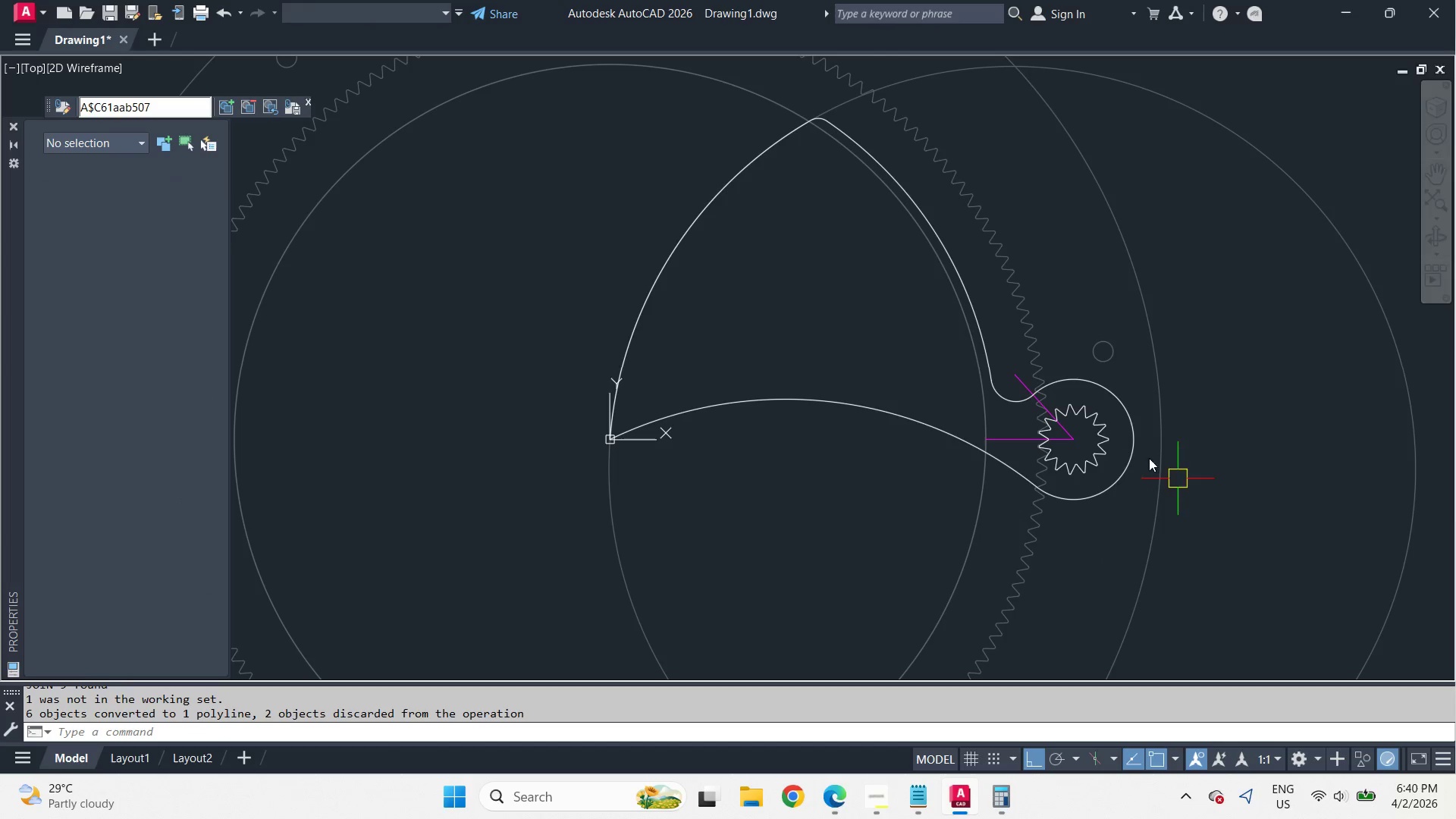 
key(Space)
 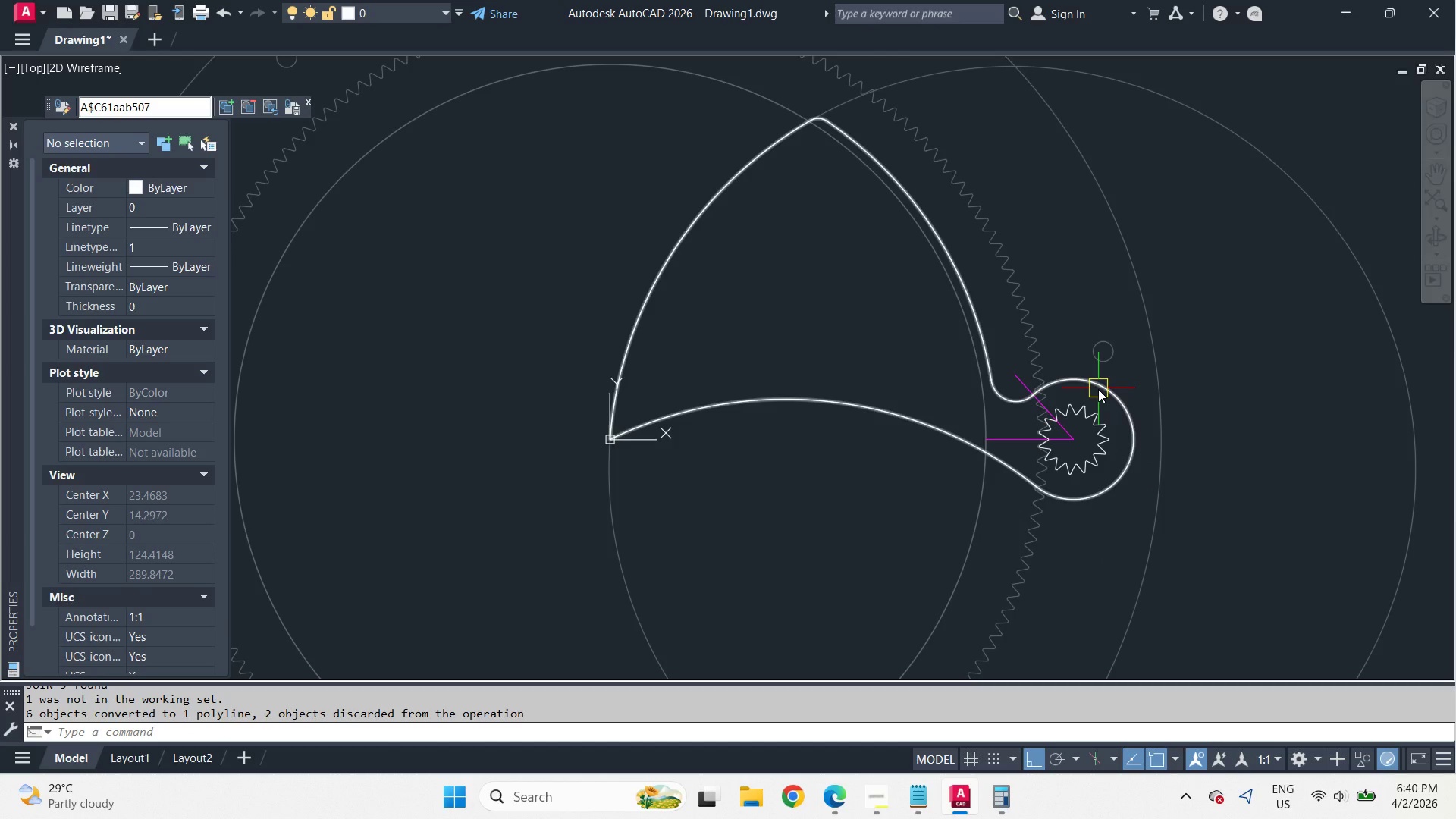 
left_click([1098, 389])
 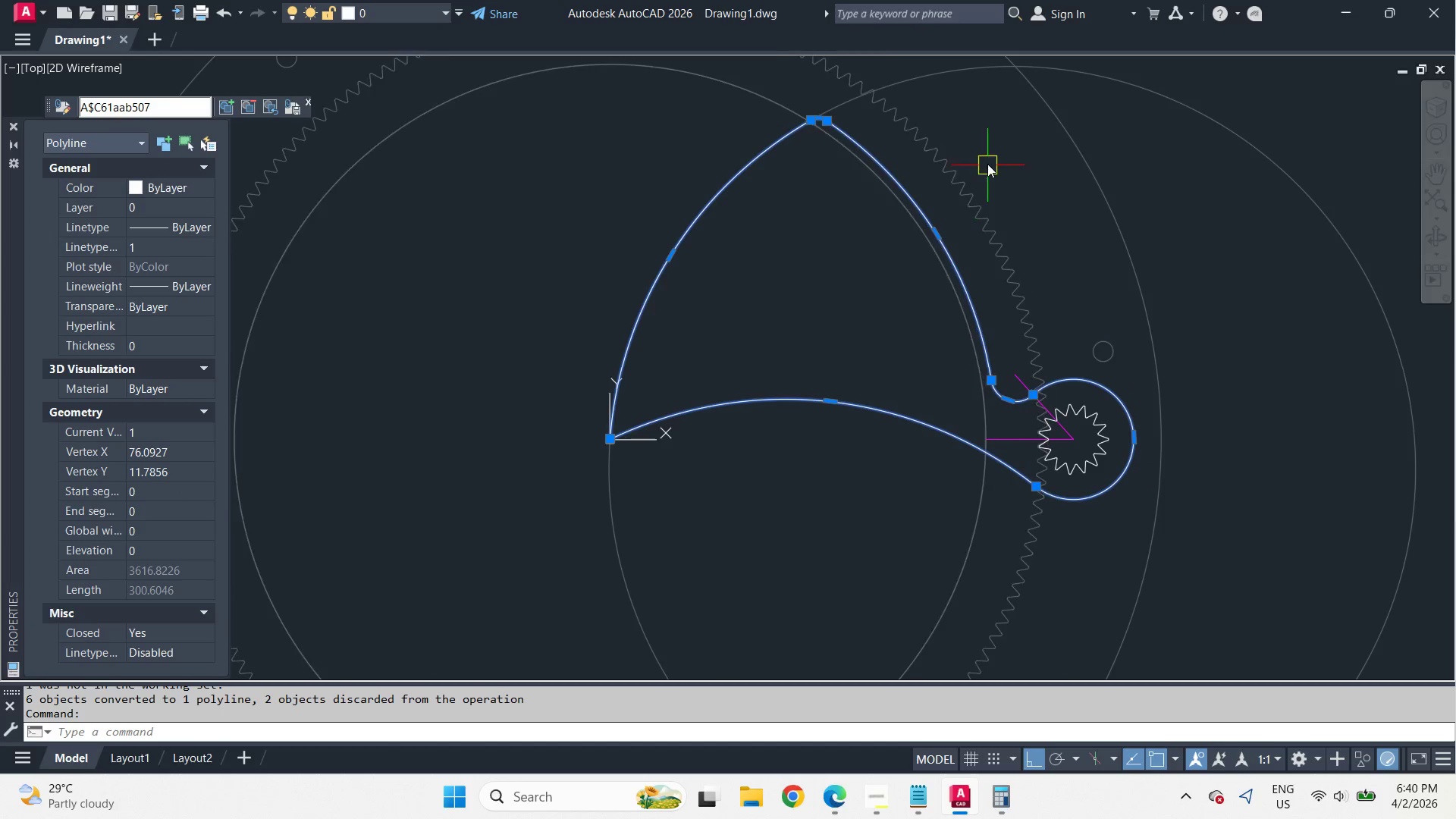 
key(Escape)
 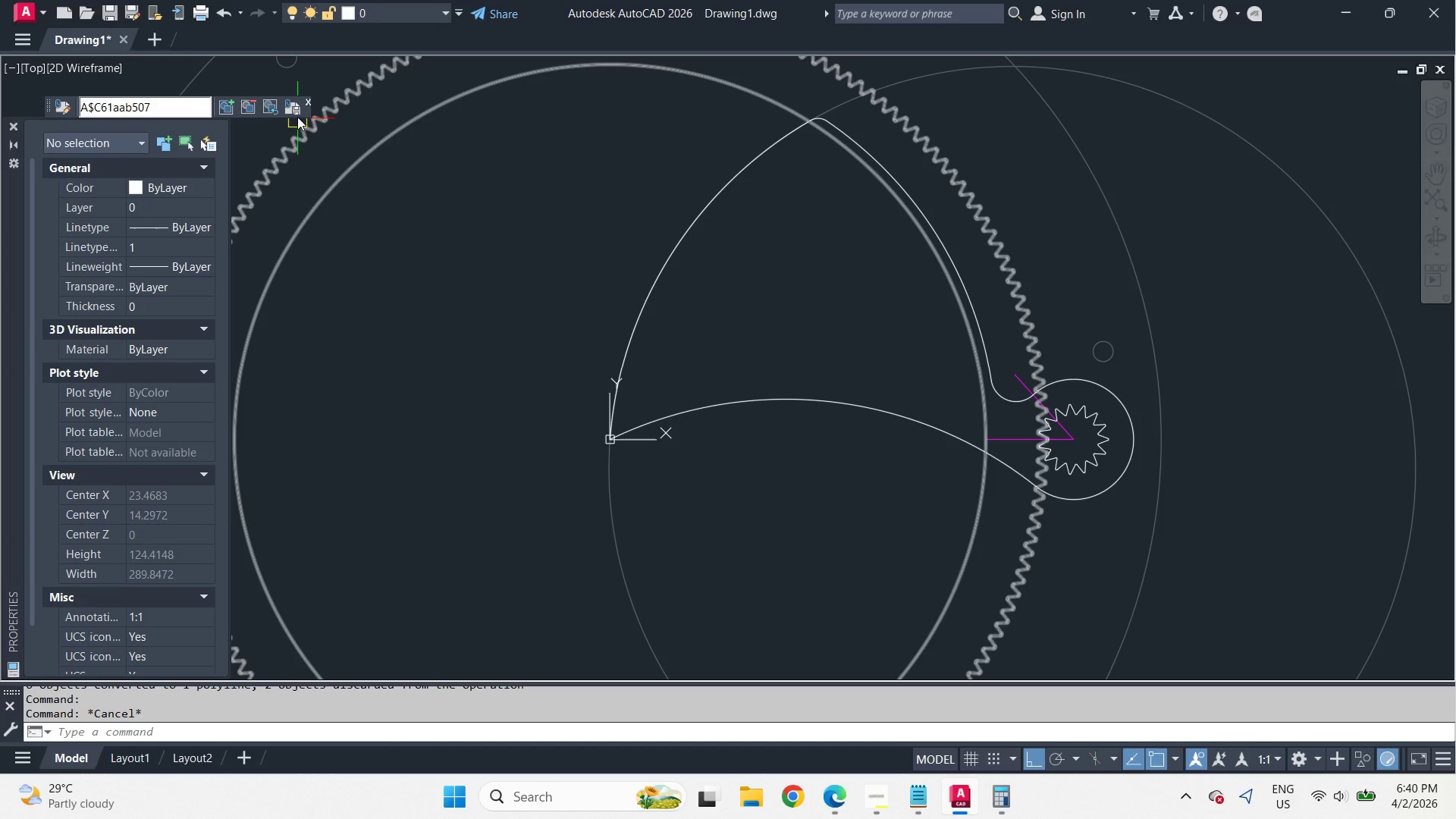 
left_click([293, 105])
 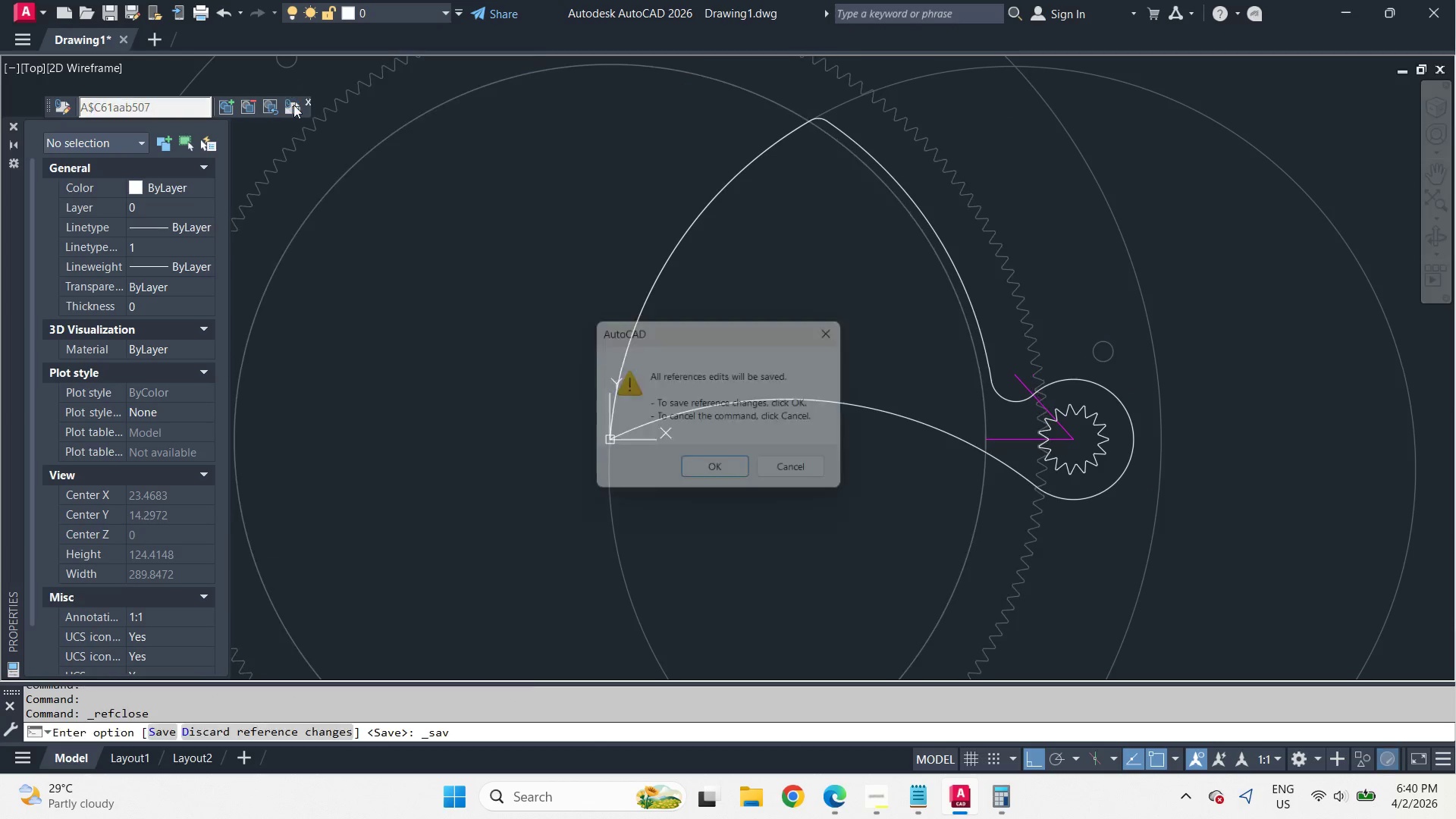 
key(Space)
 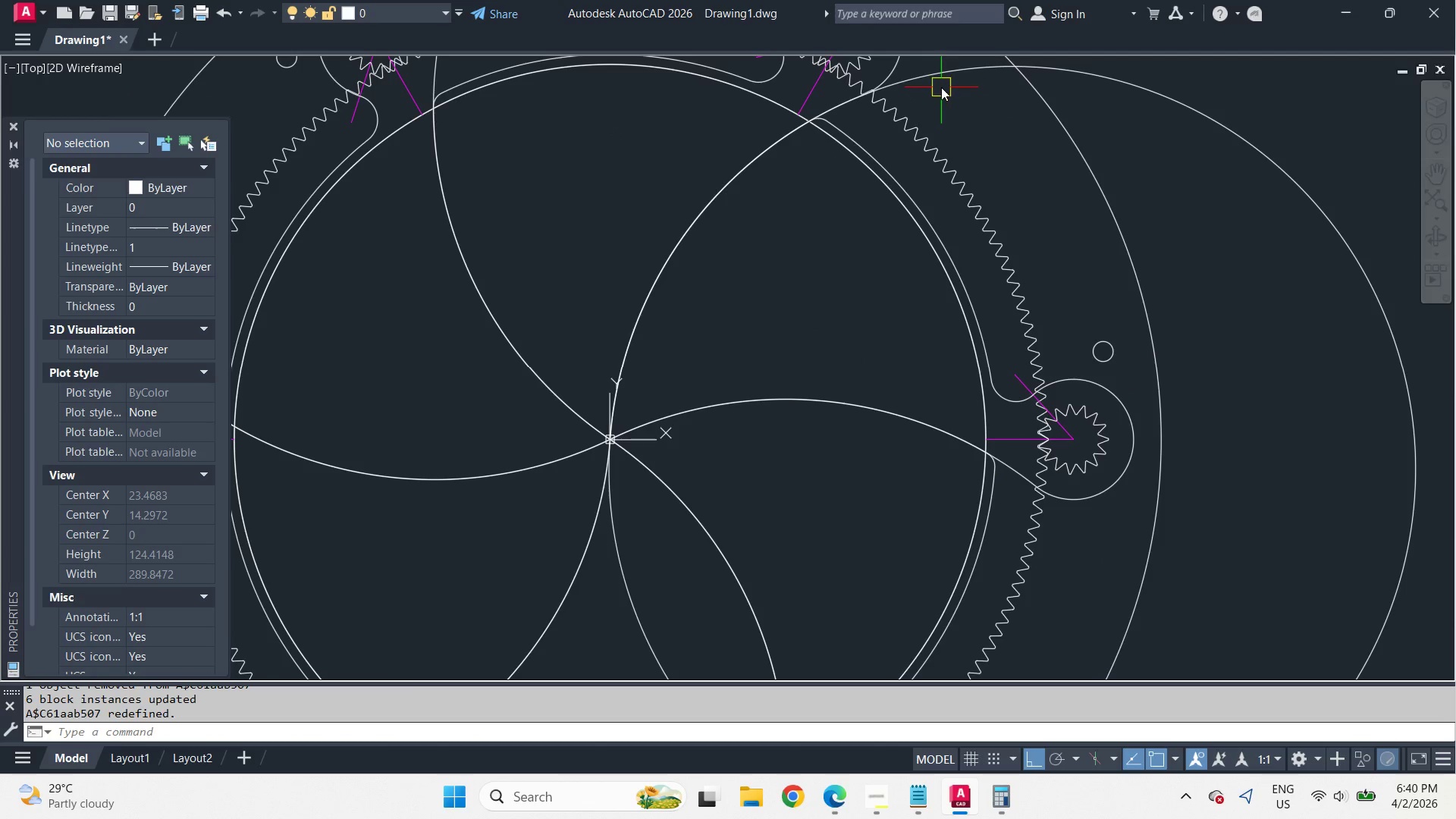 
left_click([937, 80])
 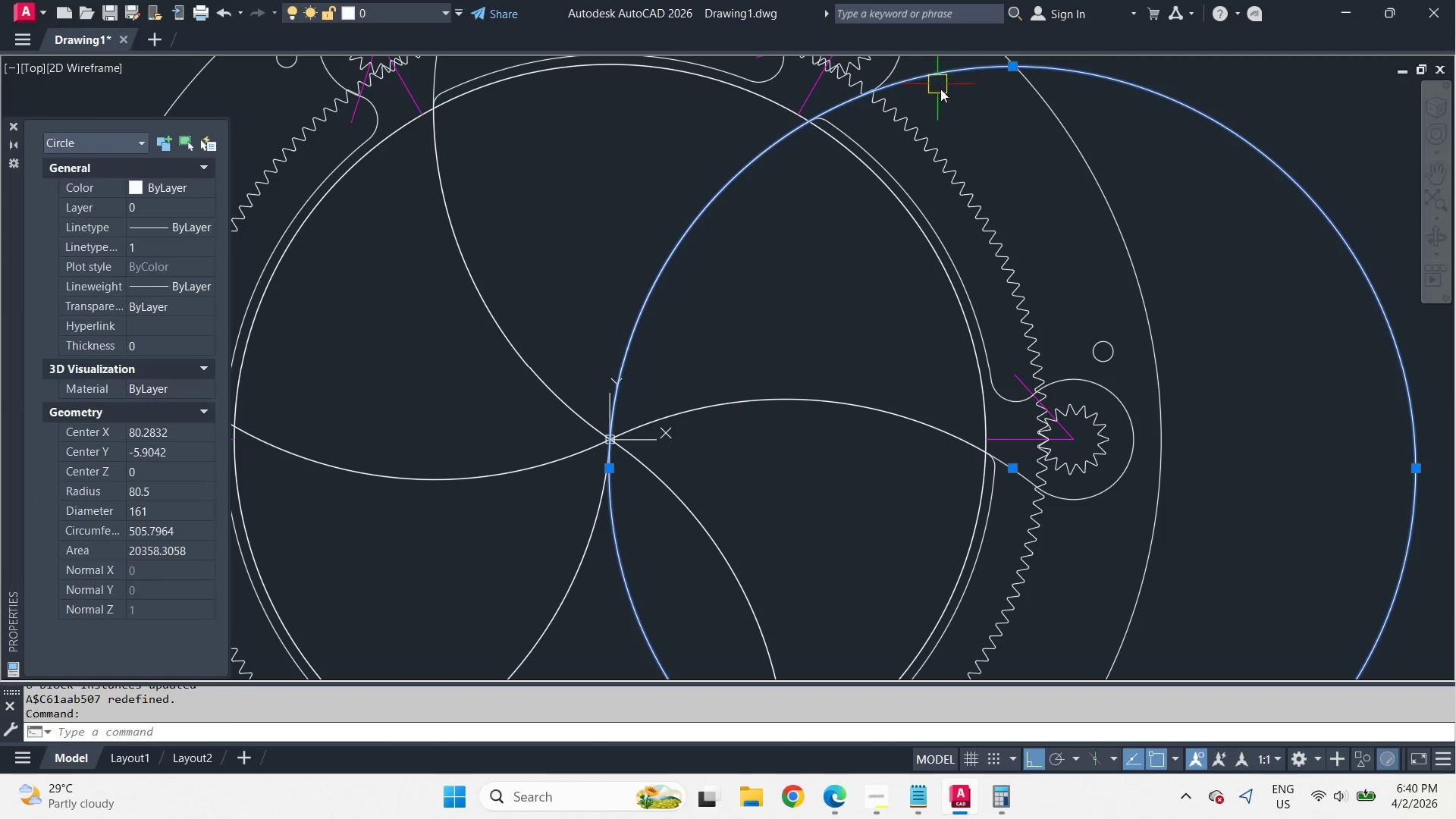 
key(E)
 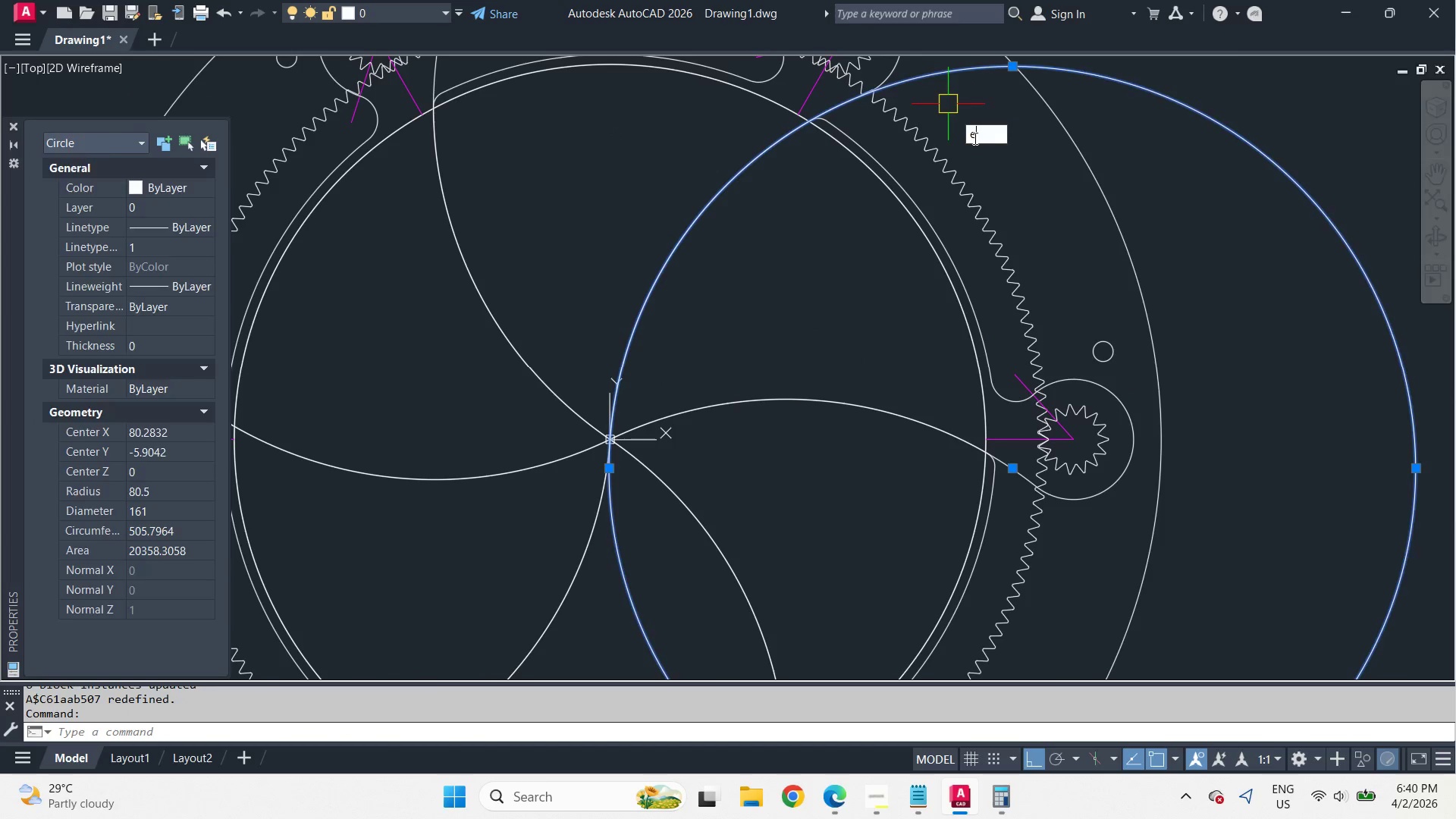 
key(Space)
 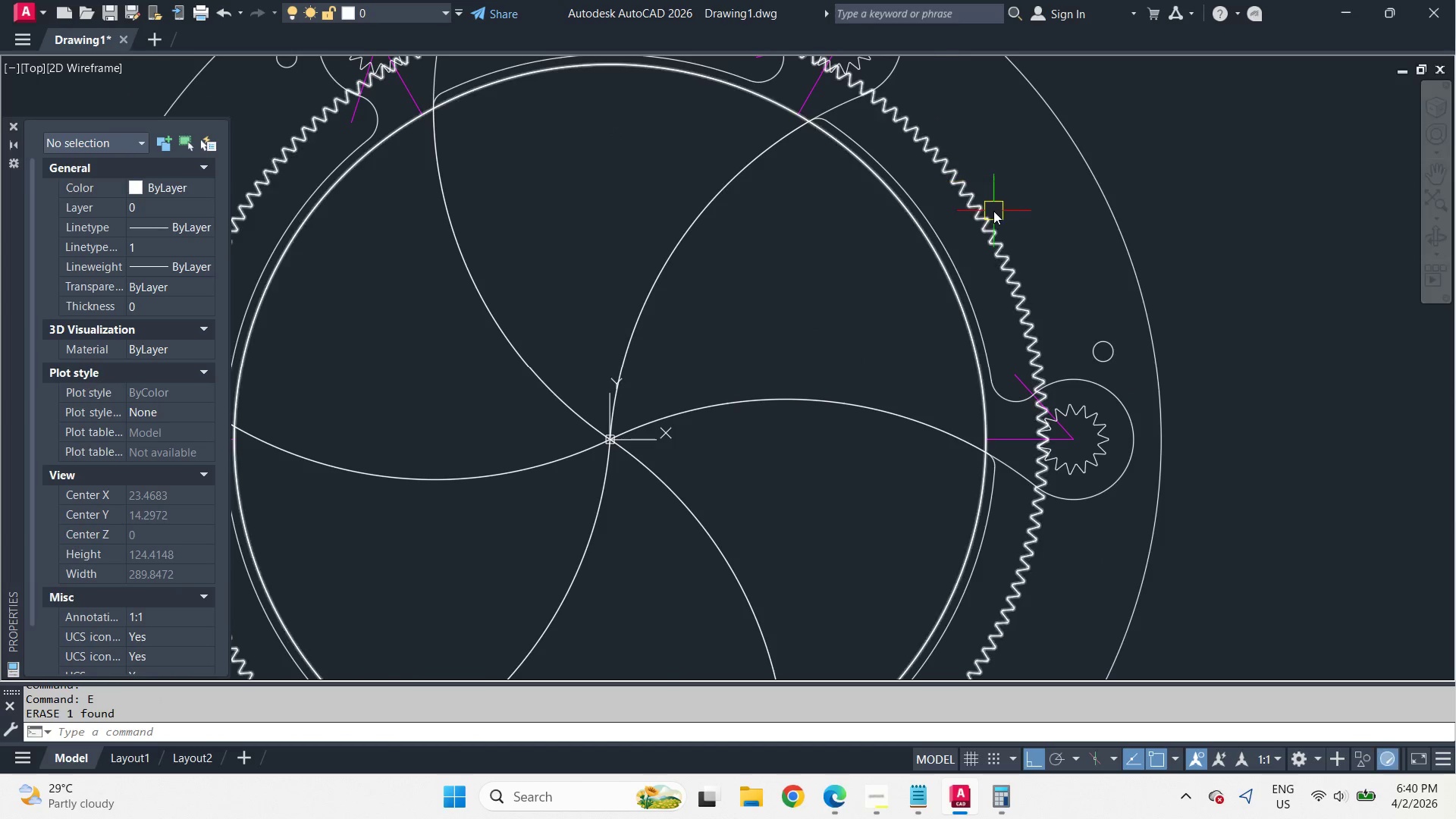 
scroll: coordinate [994, 211], scroll_direction: down, amount: 1.0
 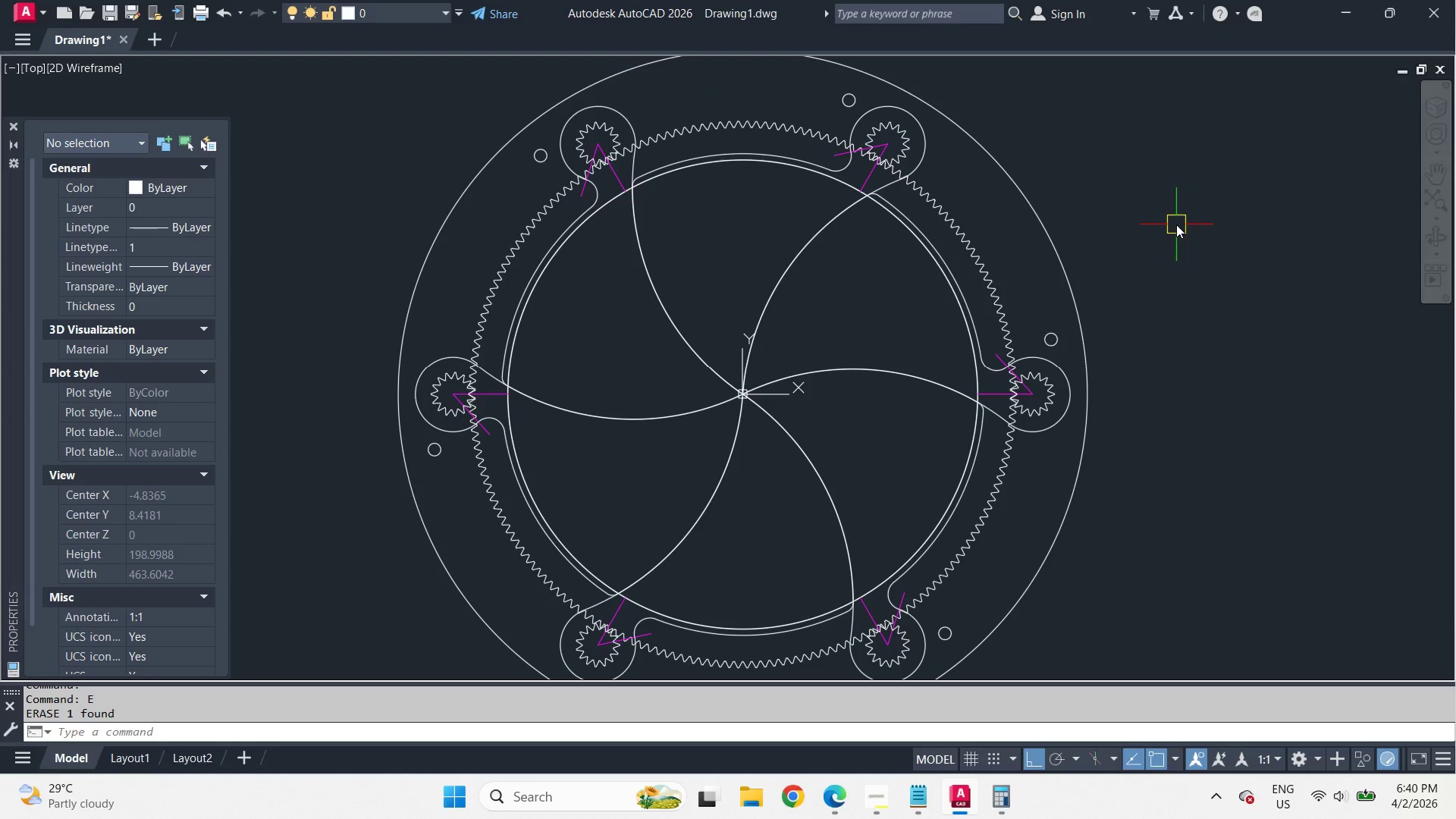 
scroll: coordinate [900, 356], scroll_direction: up, amount: 1.0
 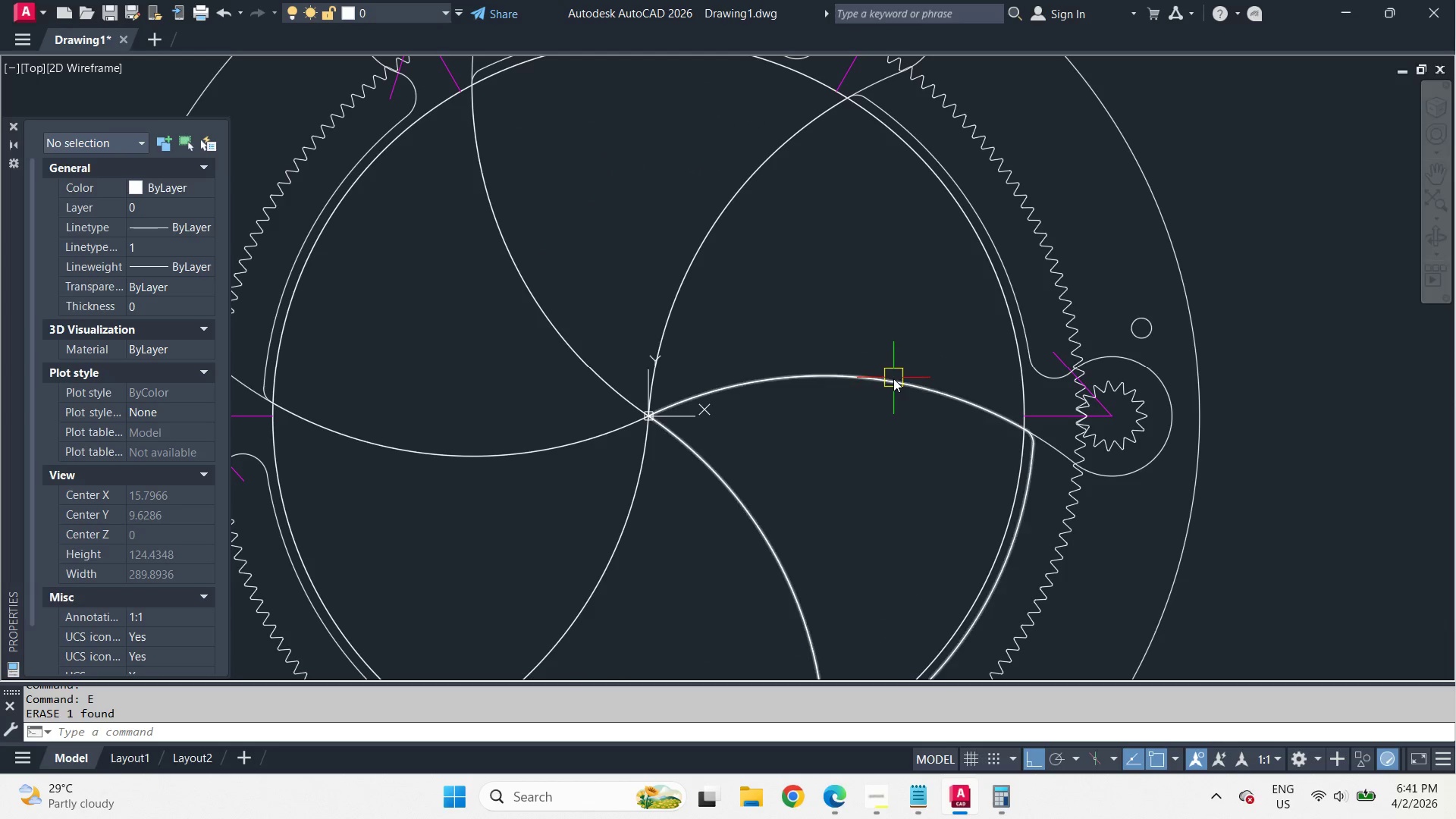 
left_click([893, 378])
 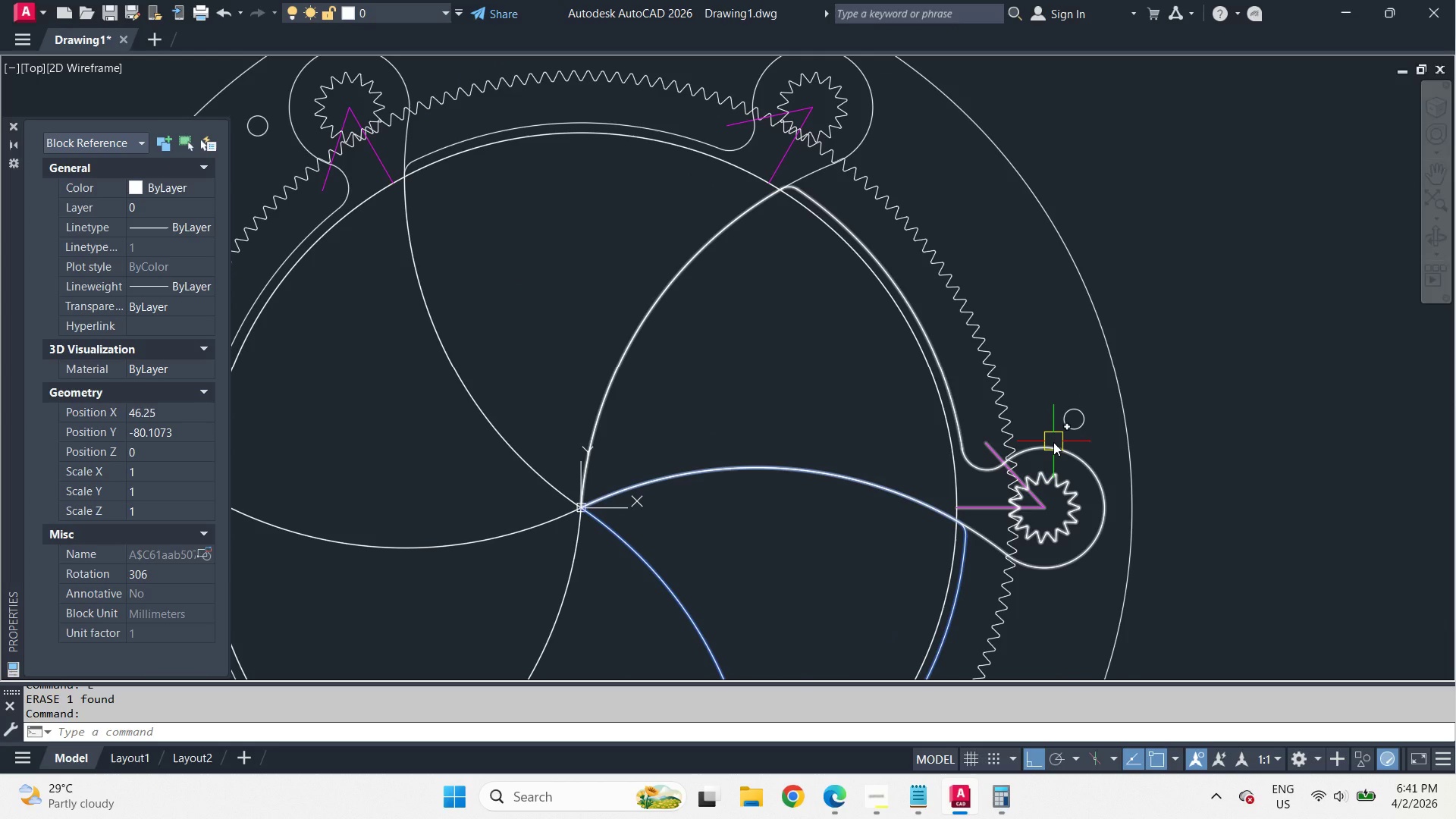 
key(Escape)
 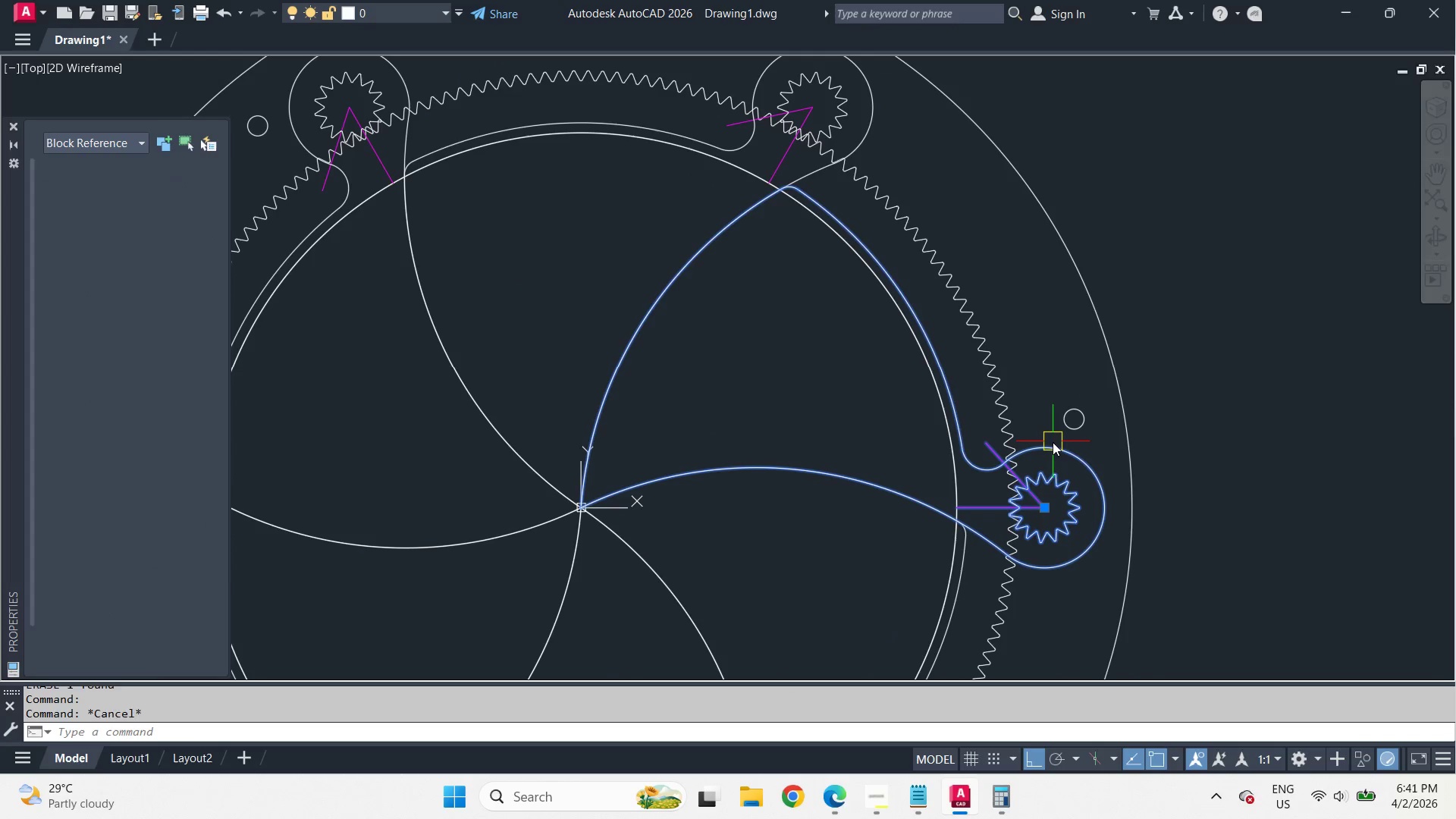 
left_click([1053, 442])
 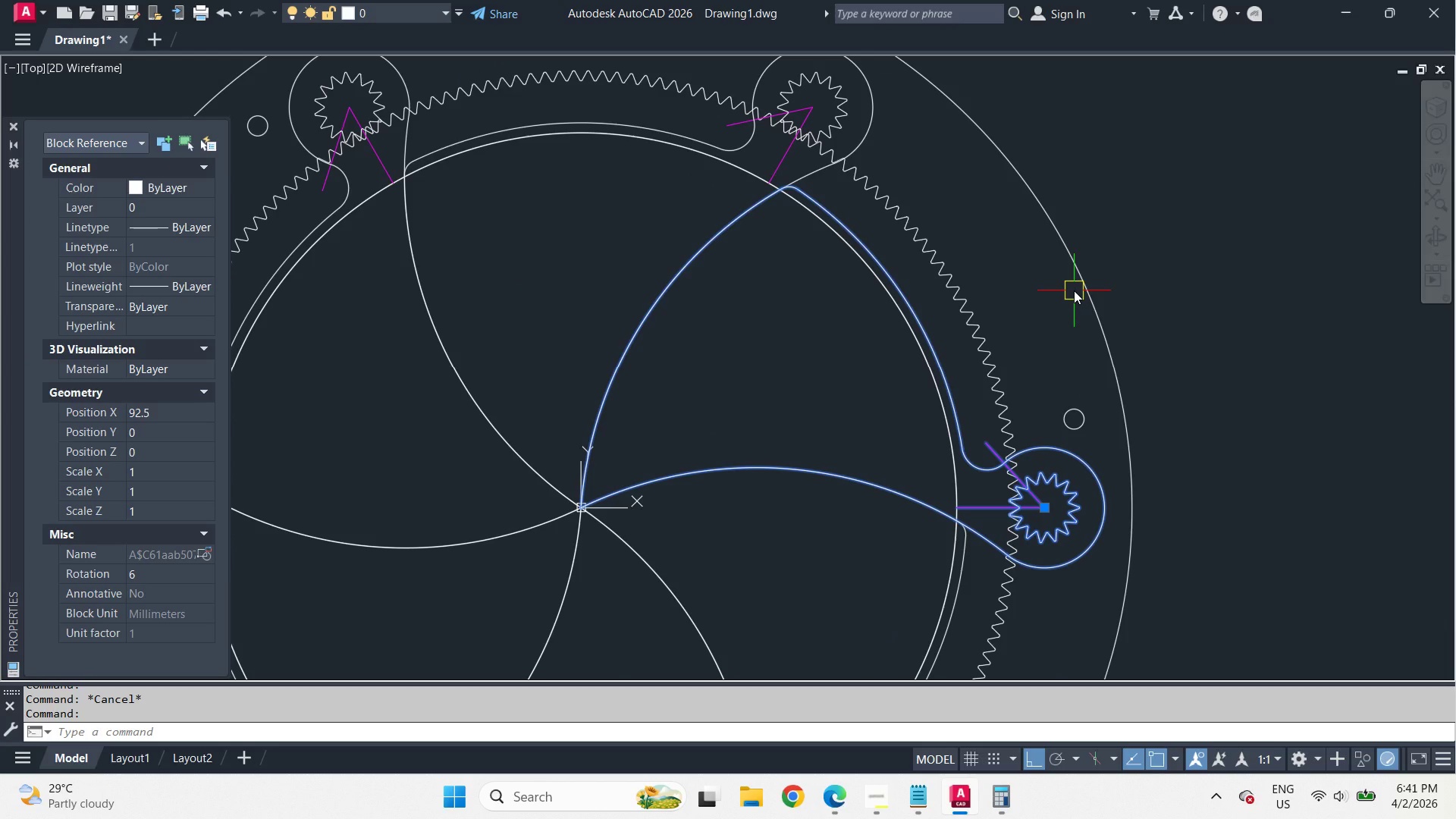 
wait(5.98)
 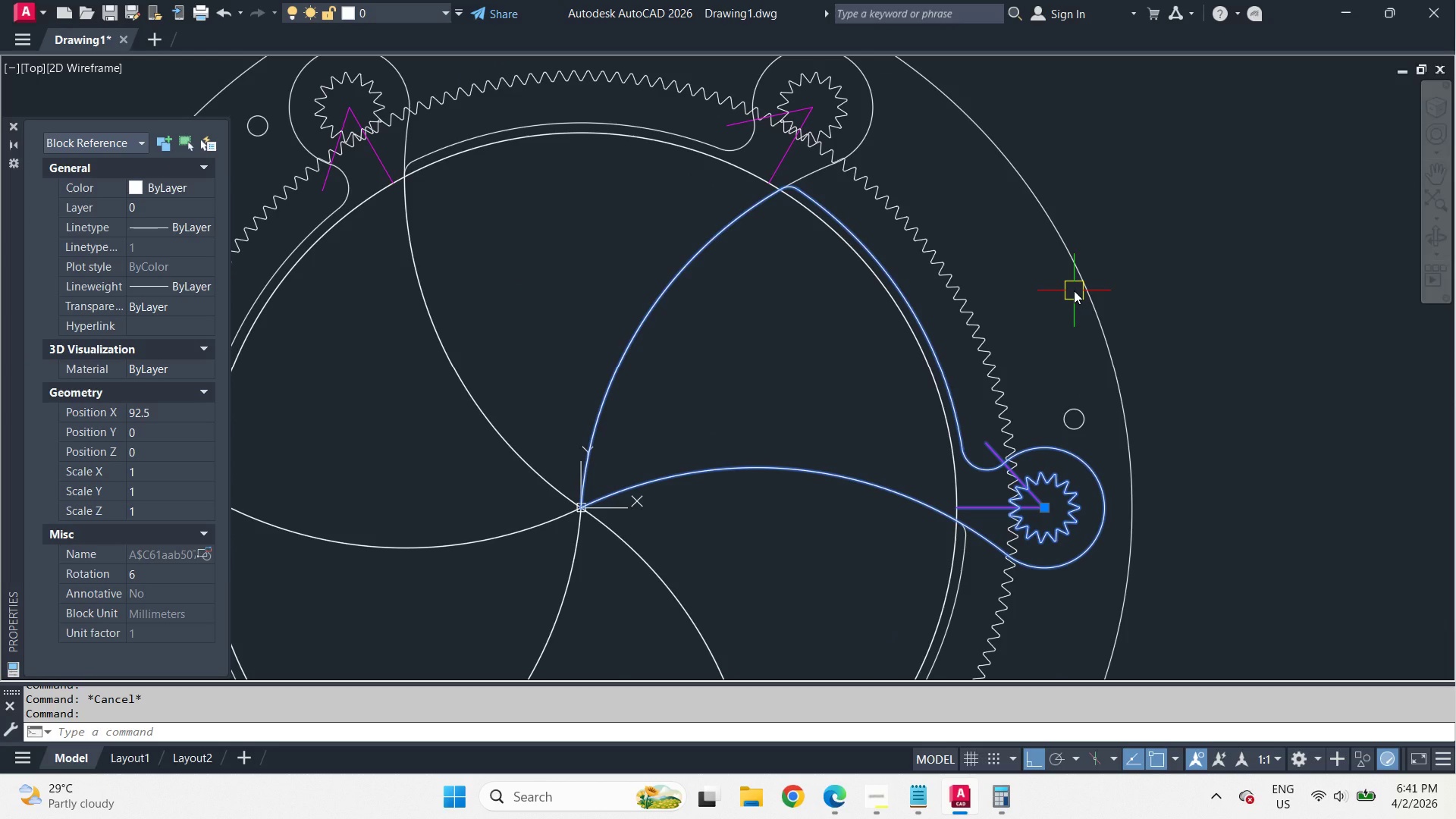 
key(C)
 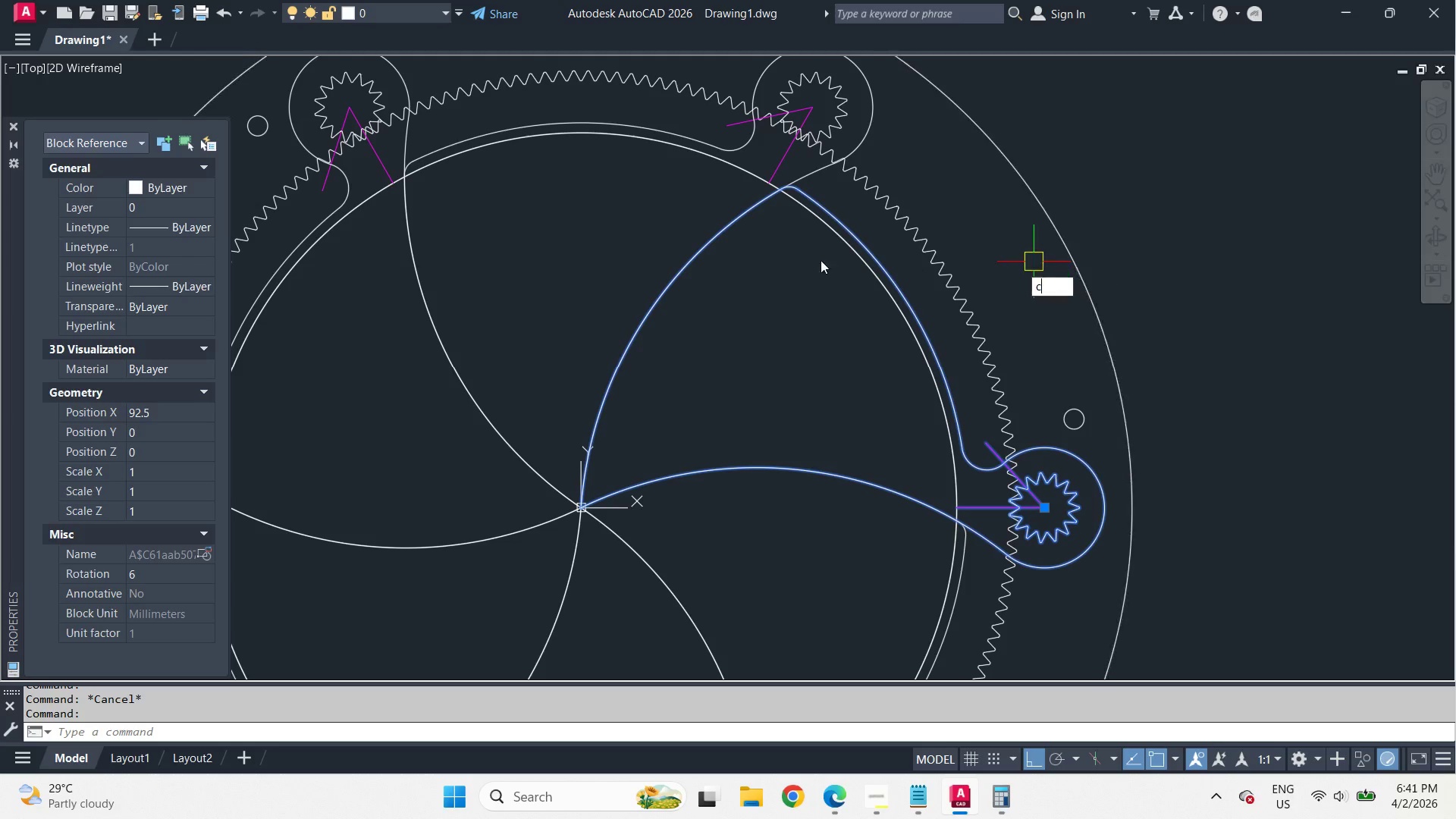 
key(Space)
 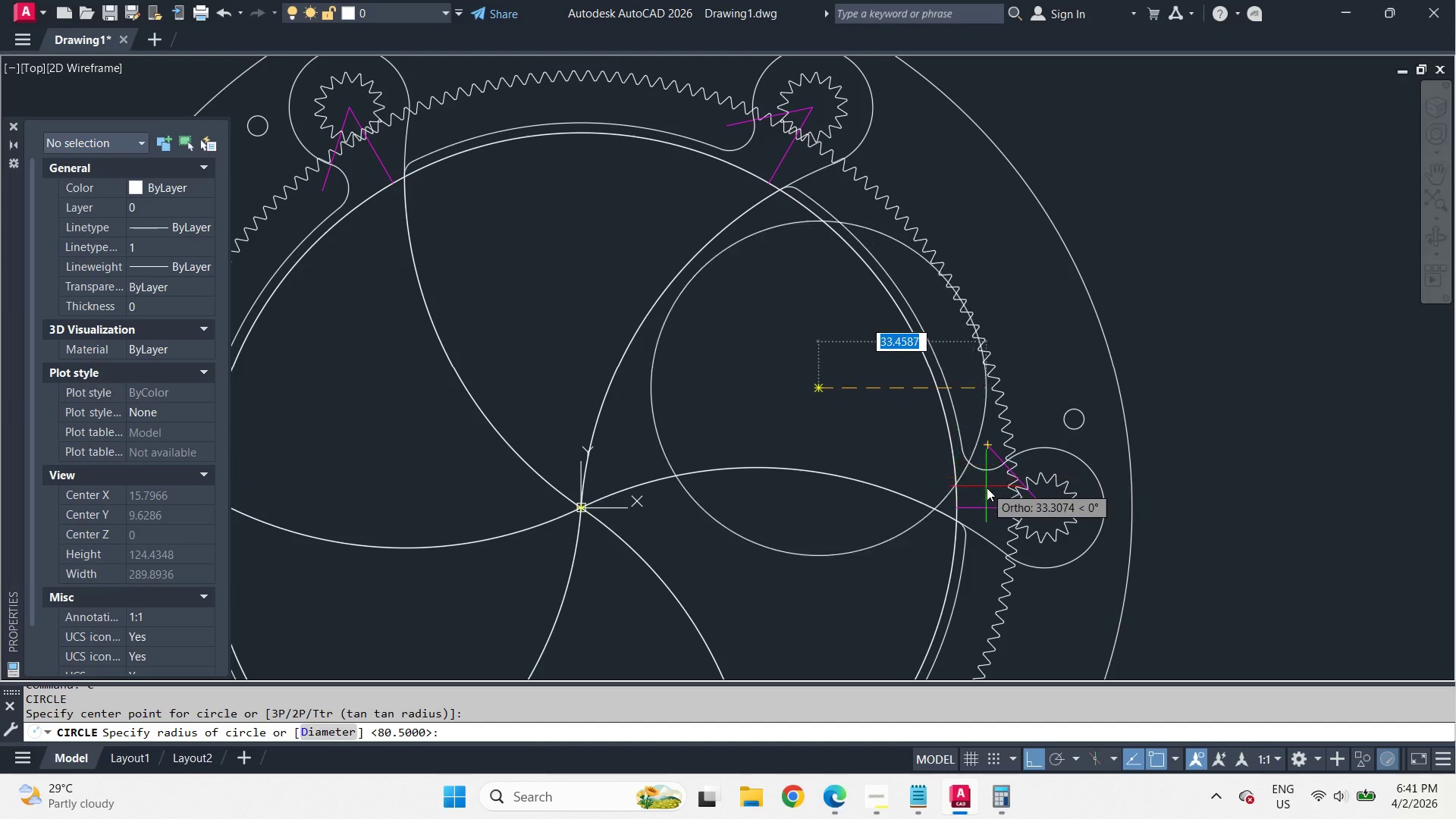 
wait(5.53)
 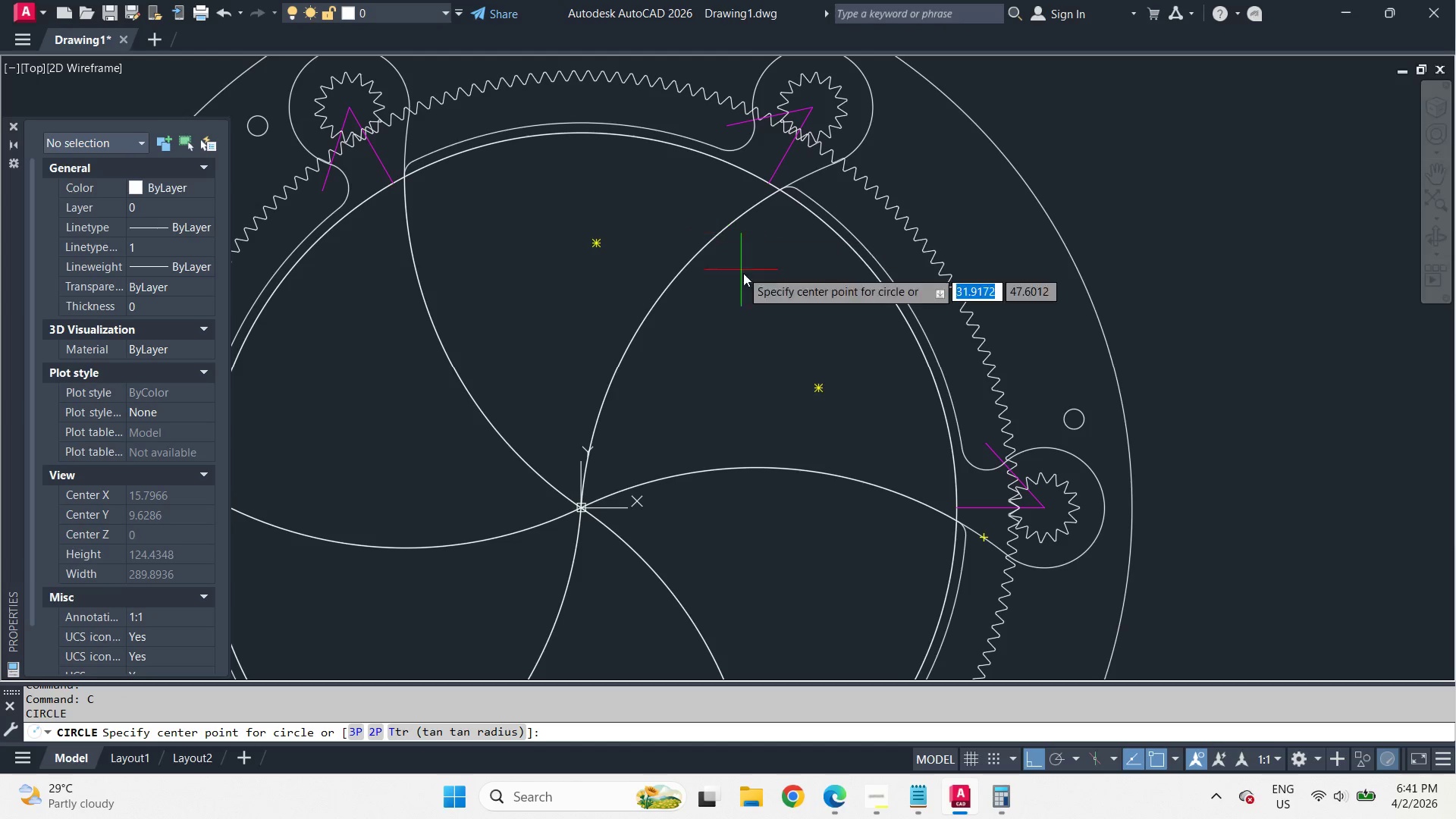 
key(Escape)
 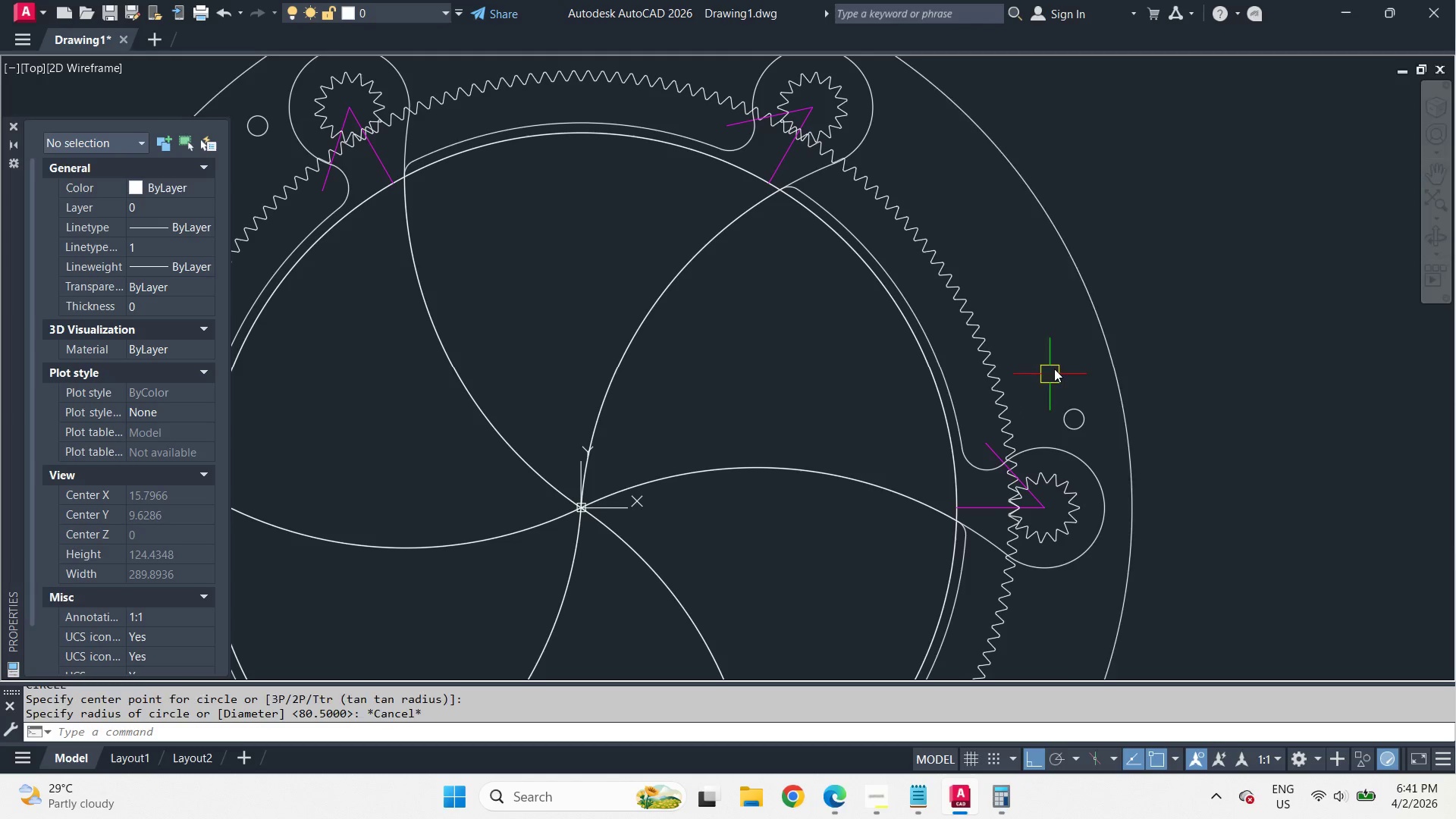 
key(Escape)
 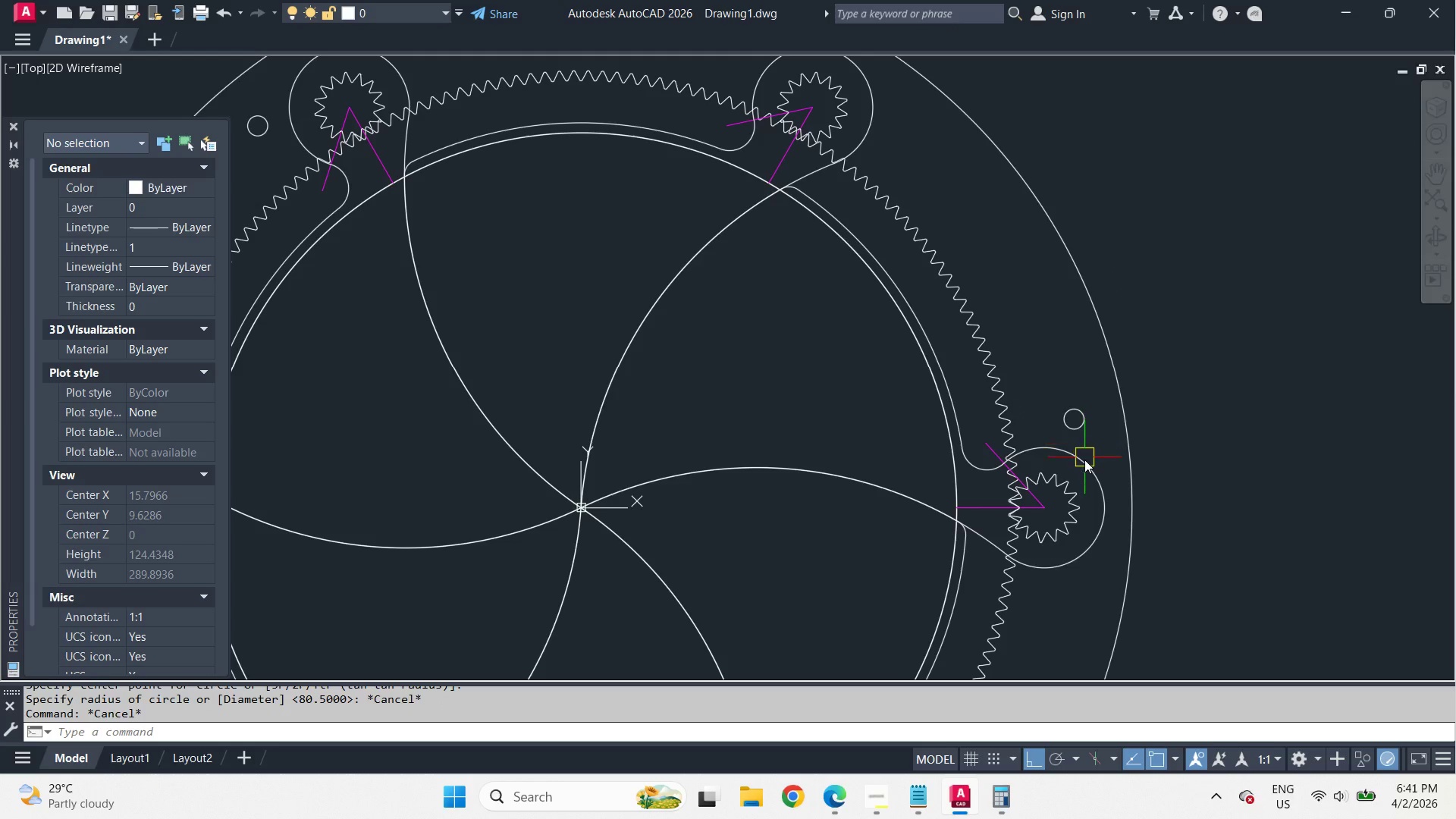 
left_click([1085, 461])
 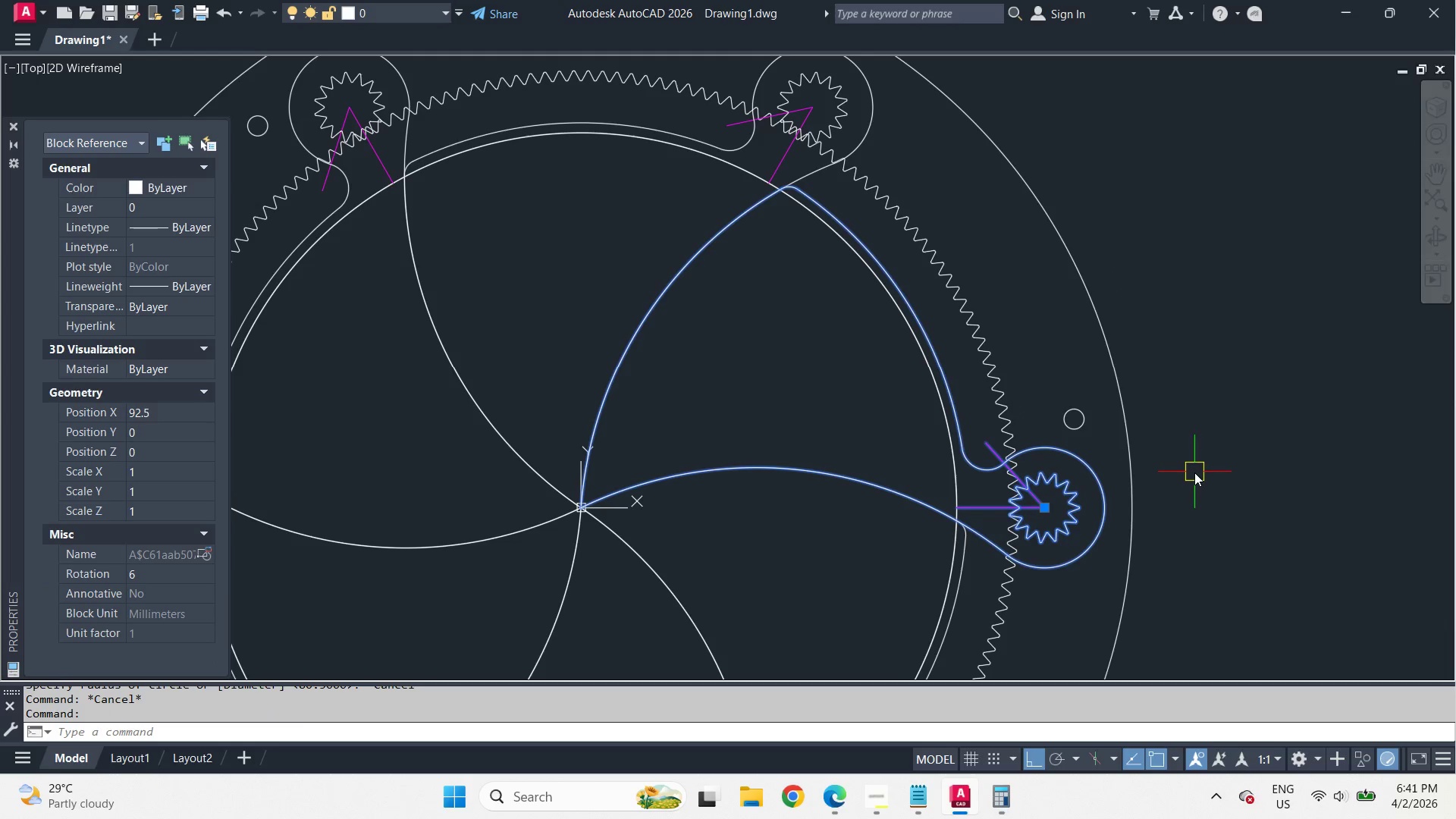 
type(ro )
 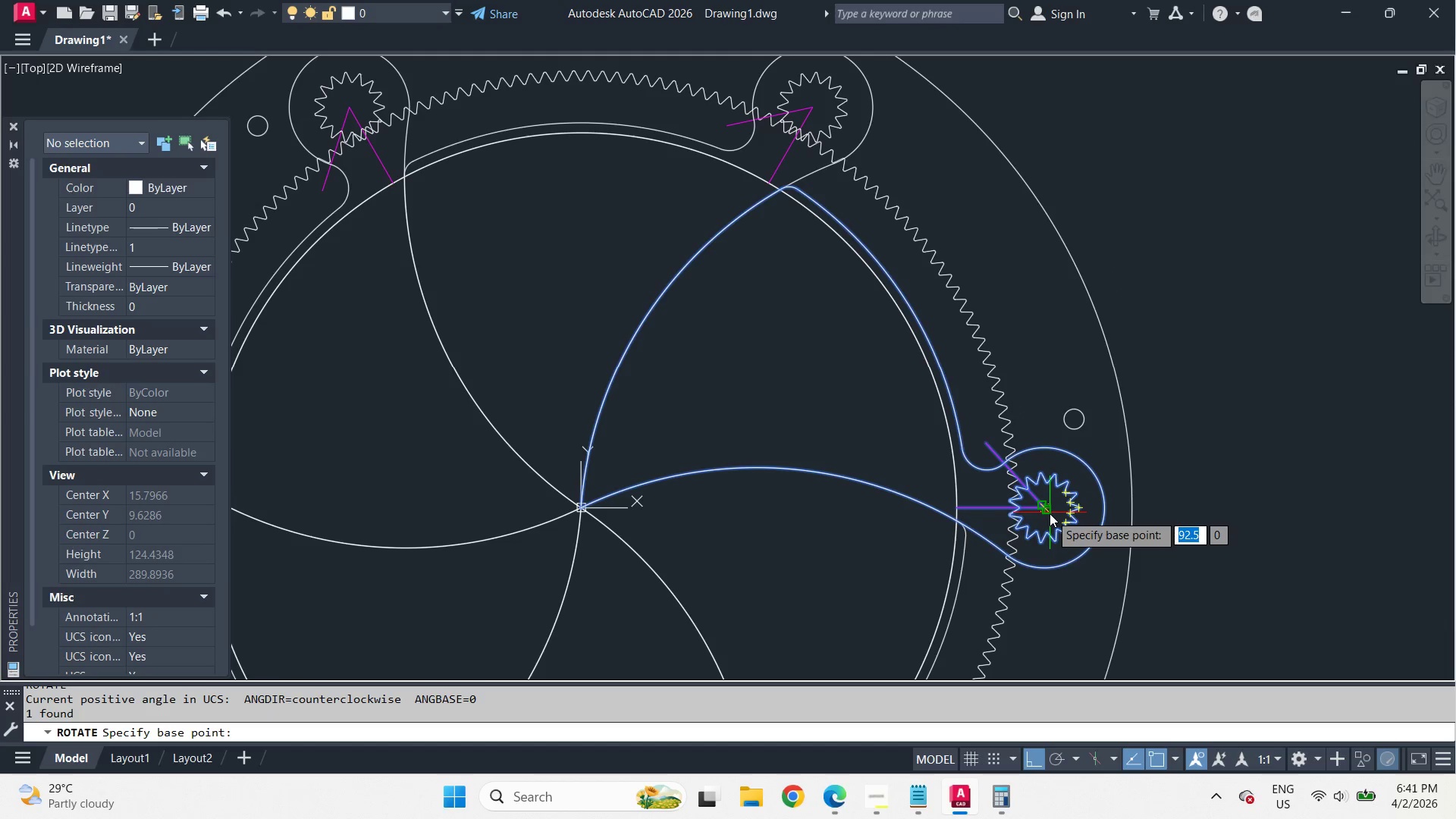 
left_click([1050, 513])
 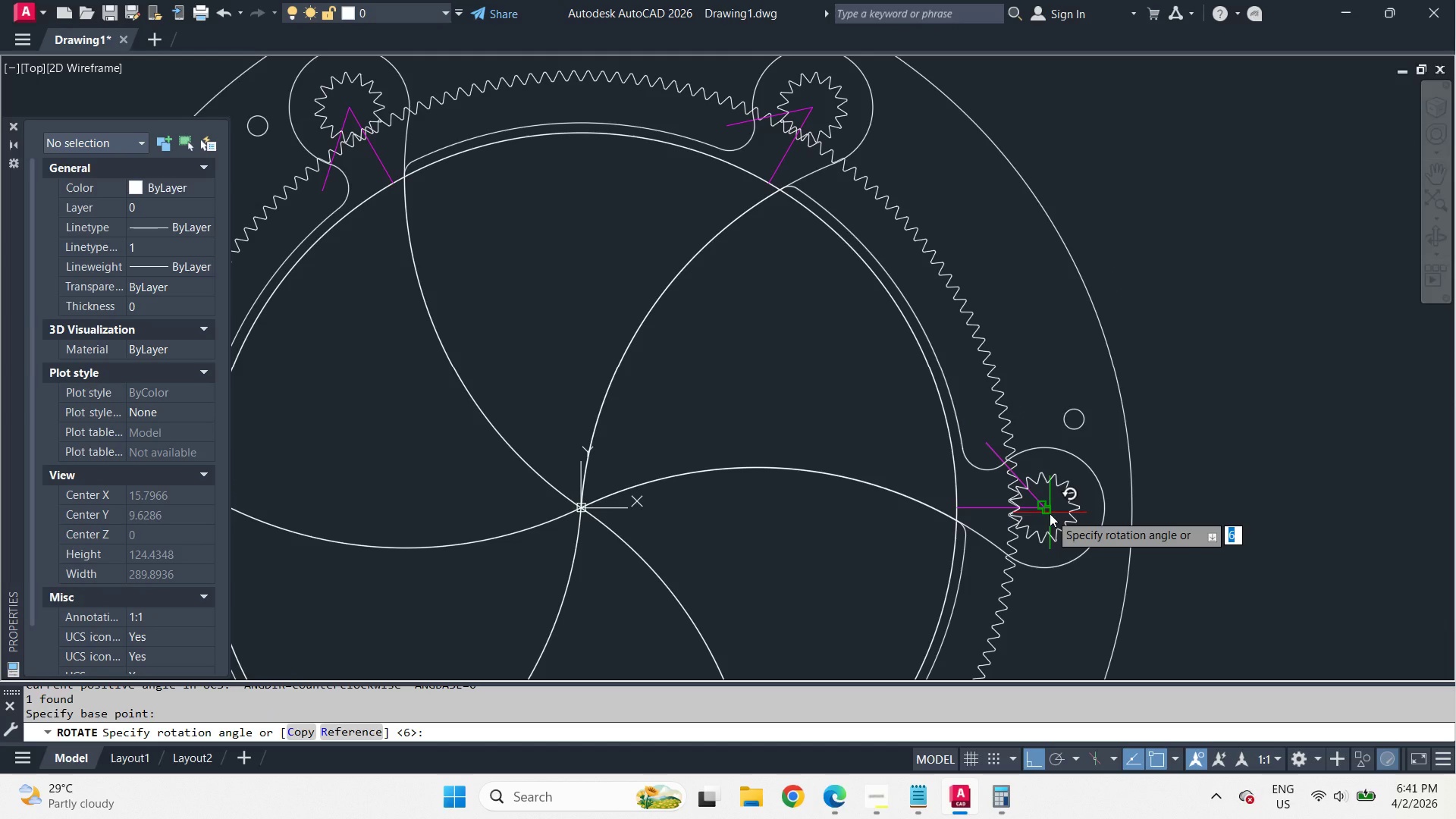 
key(R)
 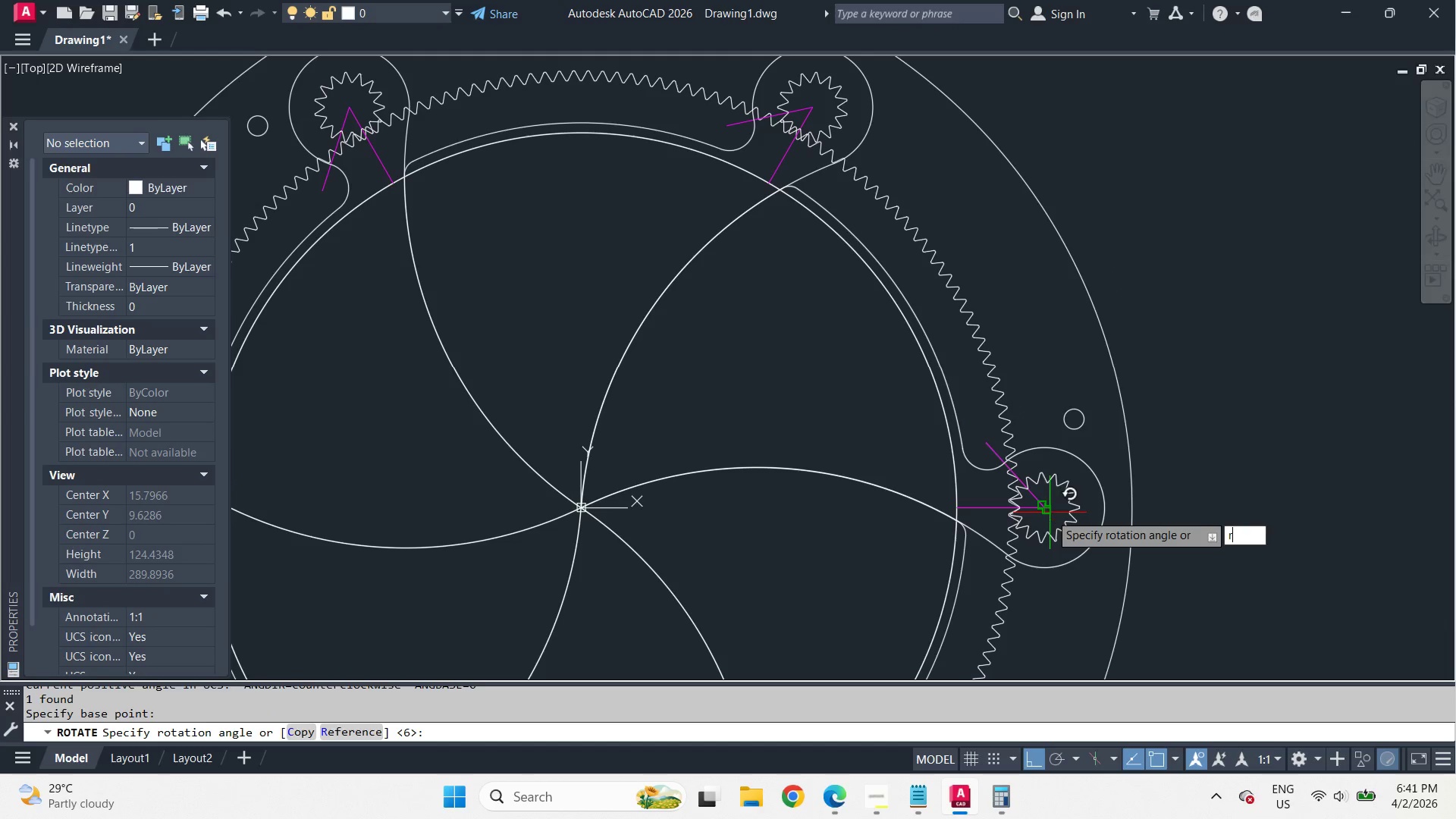 
key(Space)
 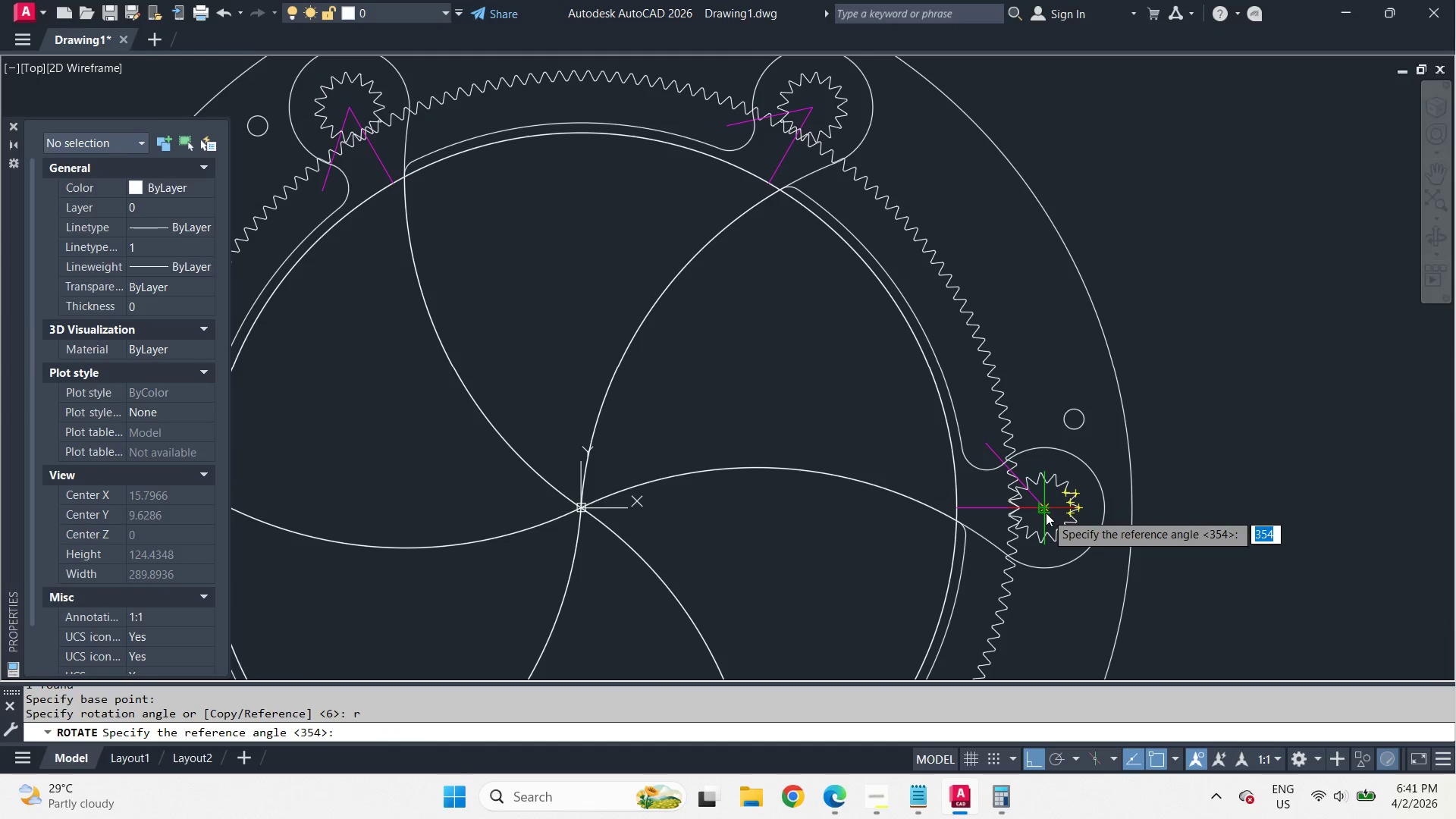 
type(cen )
 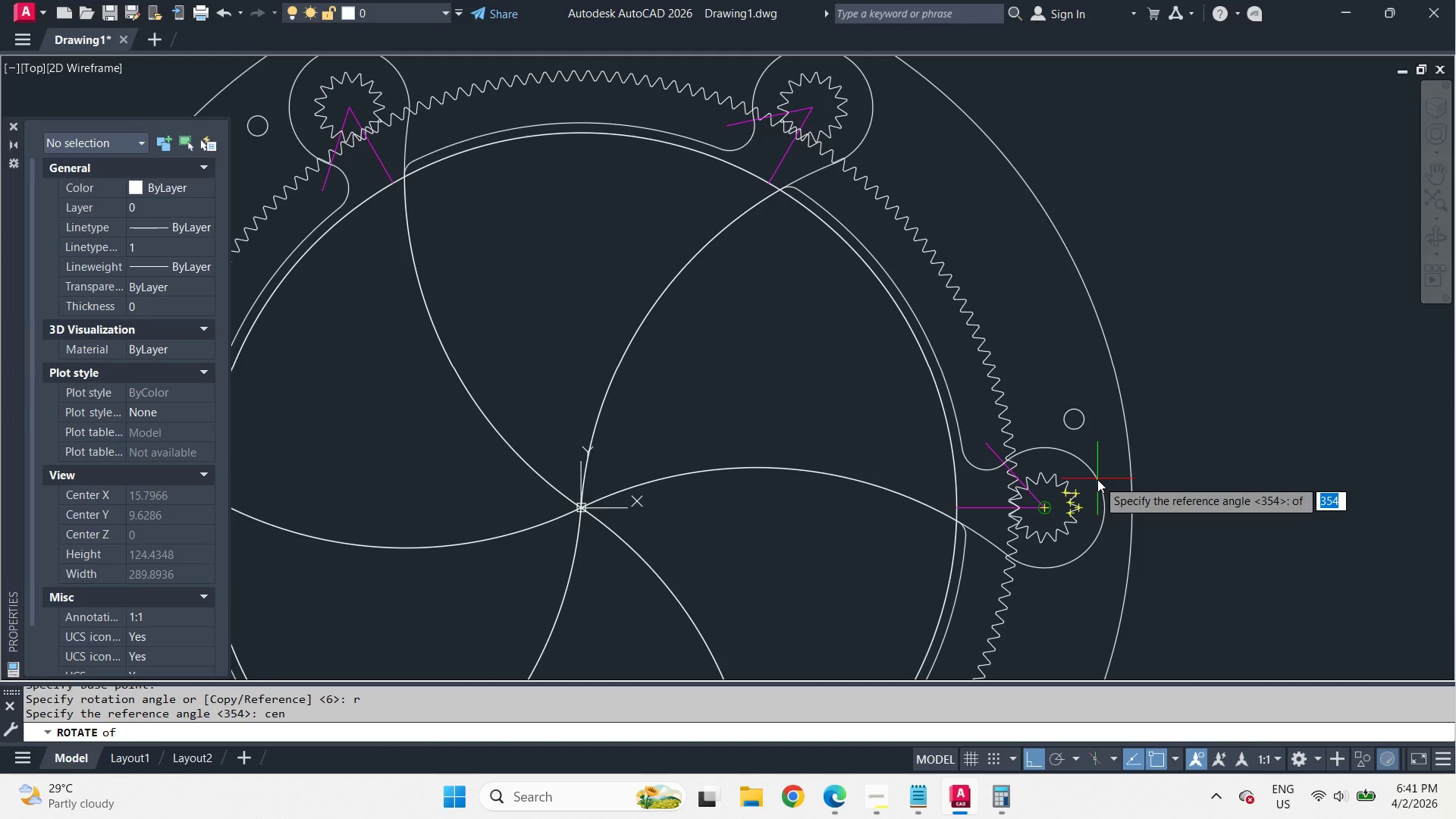 
left_click([1097, 479])
 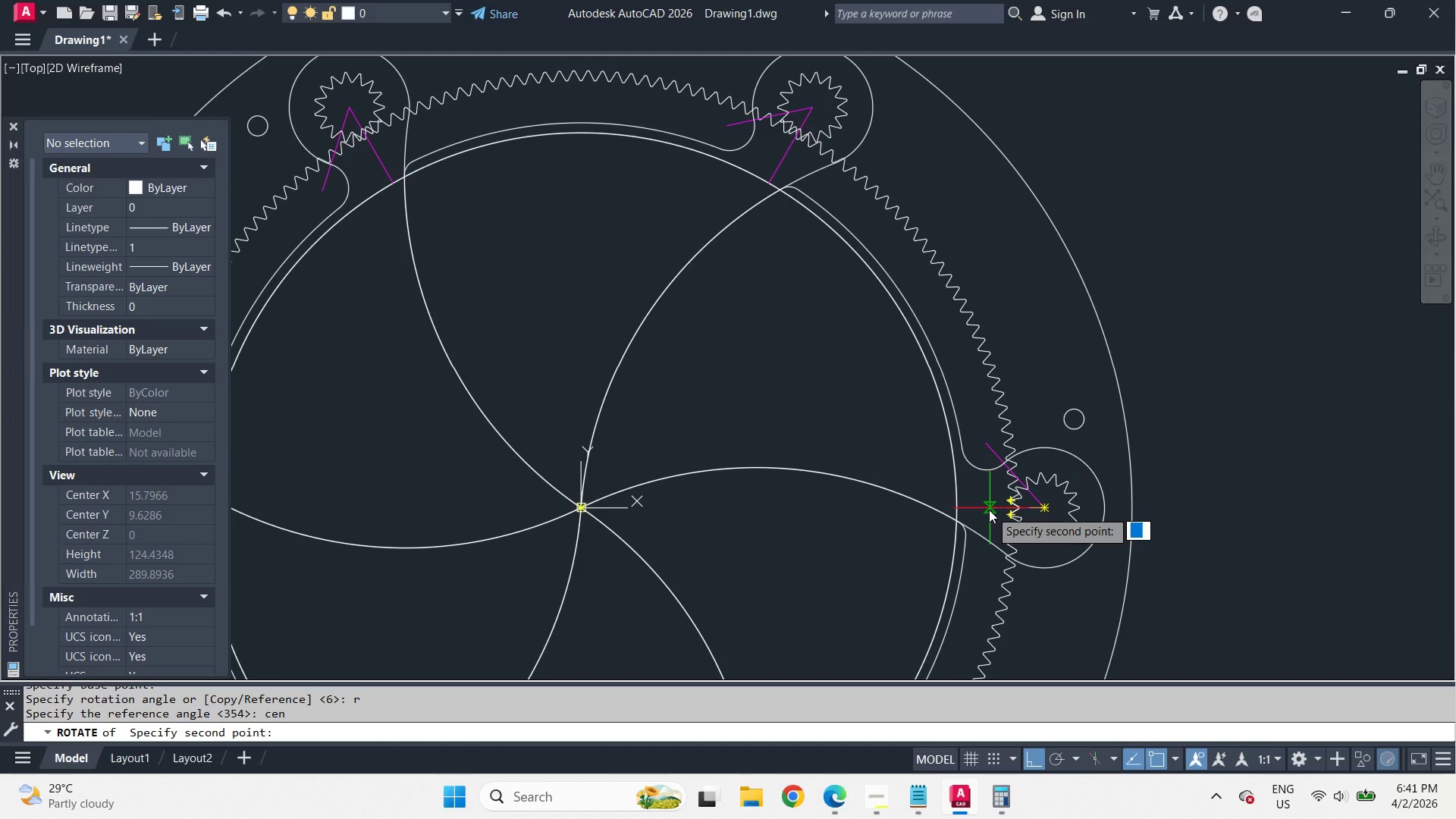 
left_click([988, 510])
 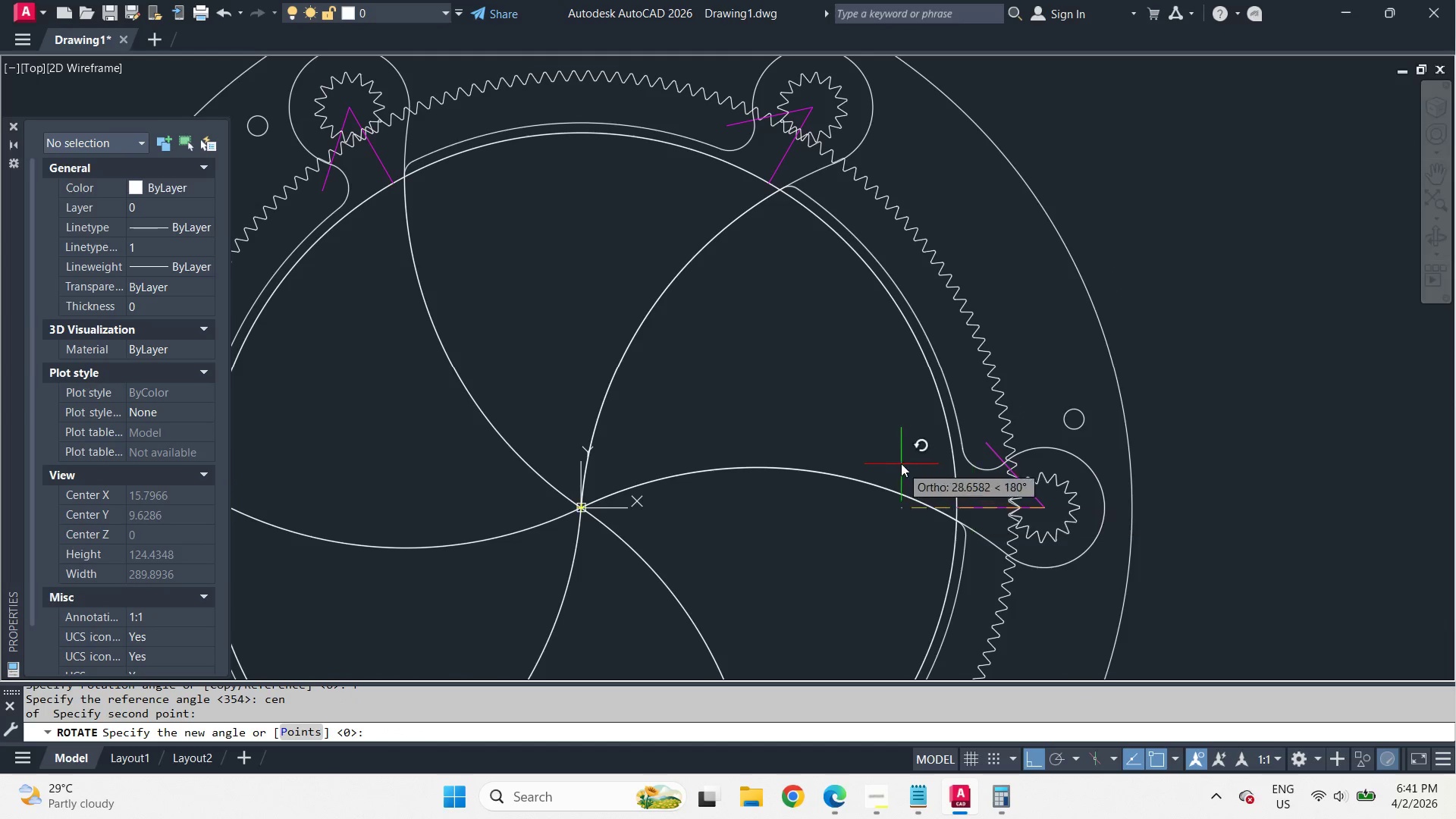 
hold_key(key=ShiftLeft, duration=1.5)
 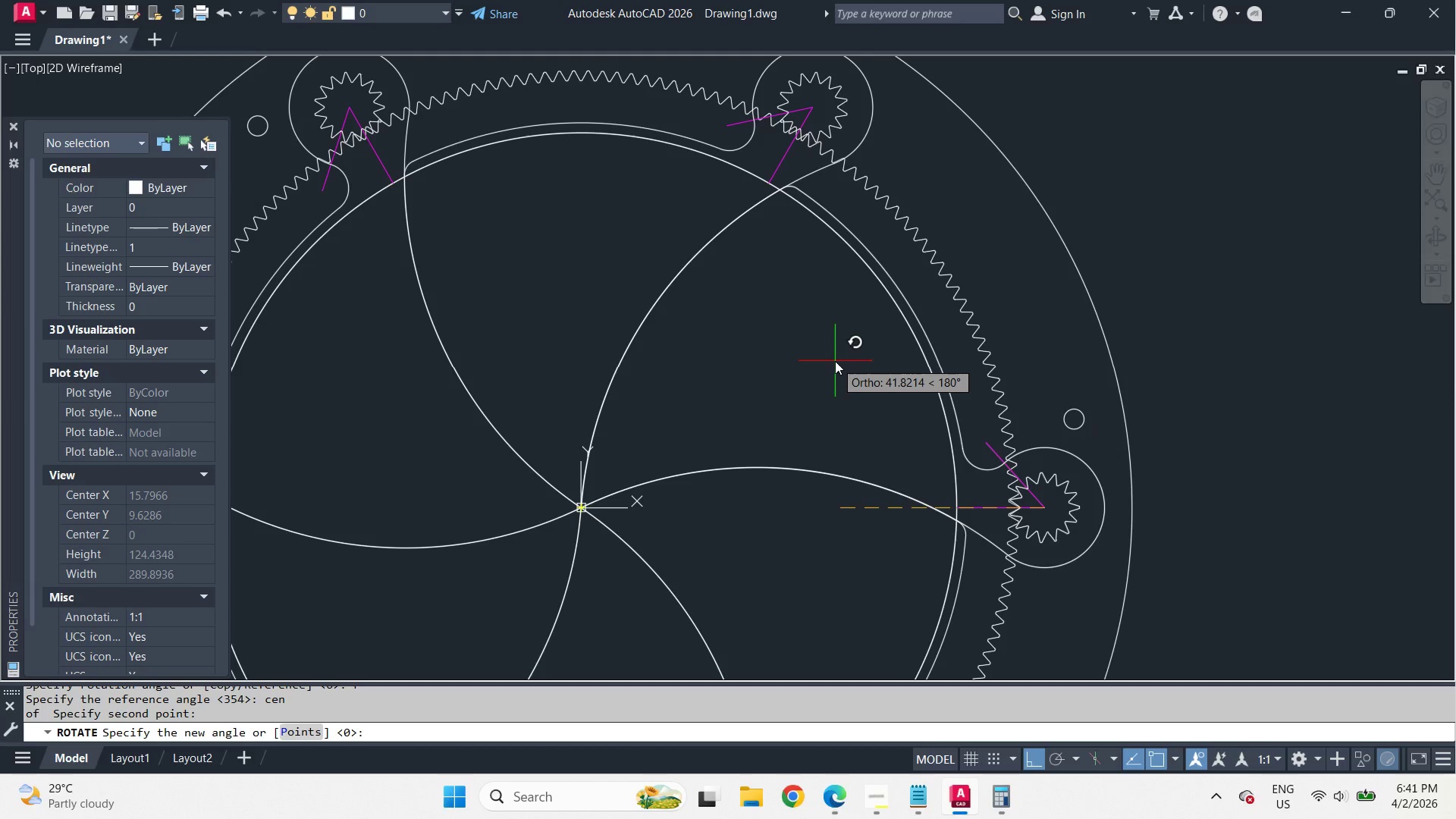 
key(F8)
 